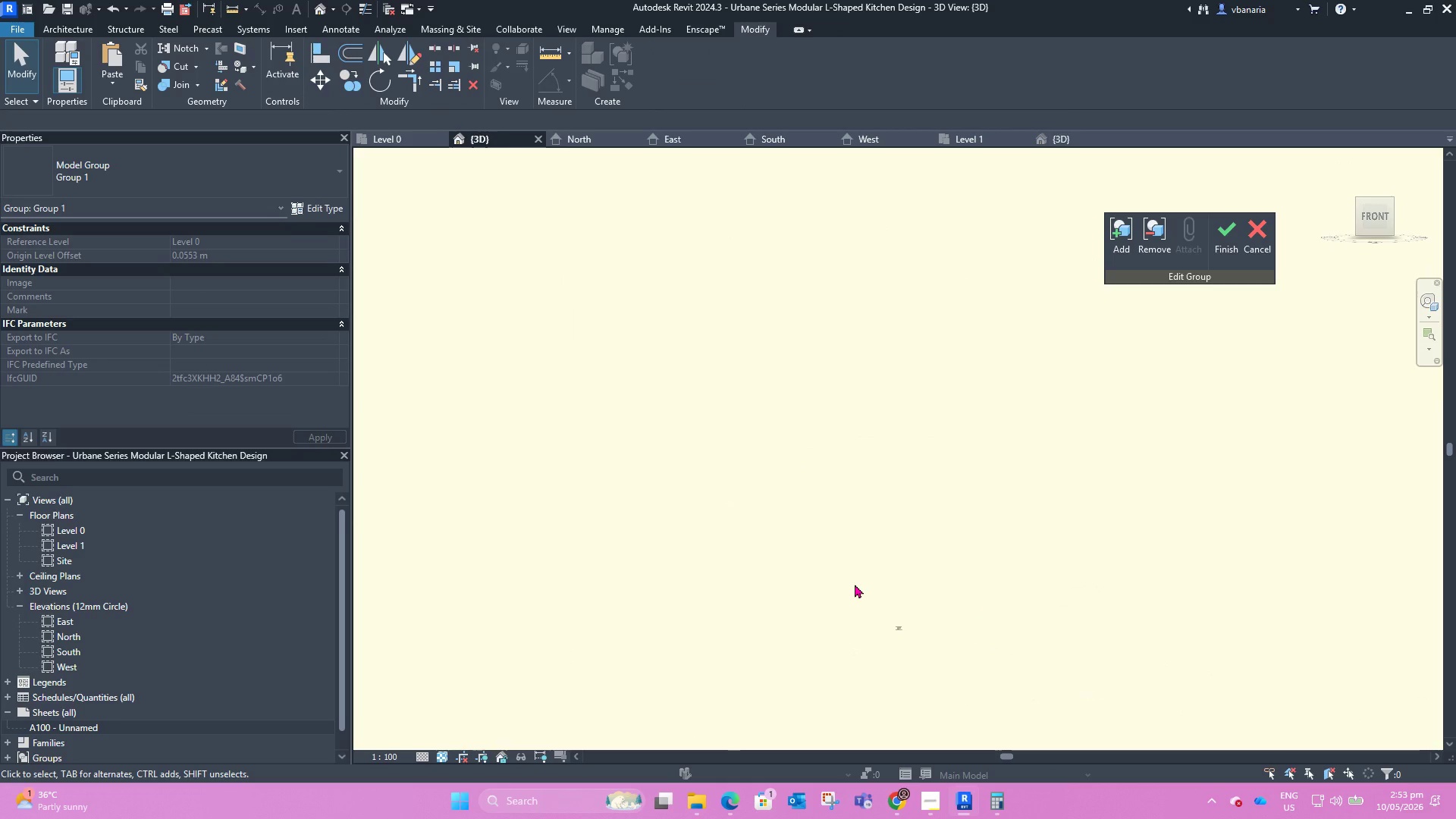 
scroll: coordinate [632, 368], scroll_direction: up, amount: 40.0
 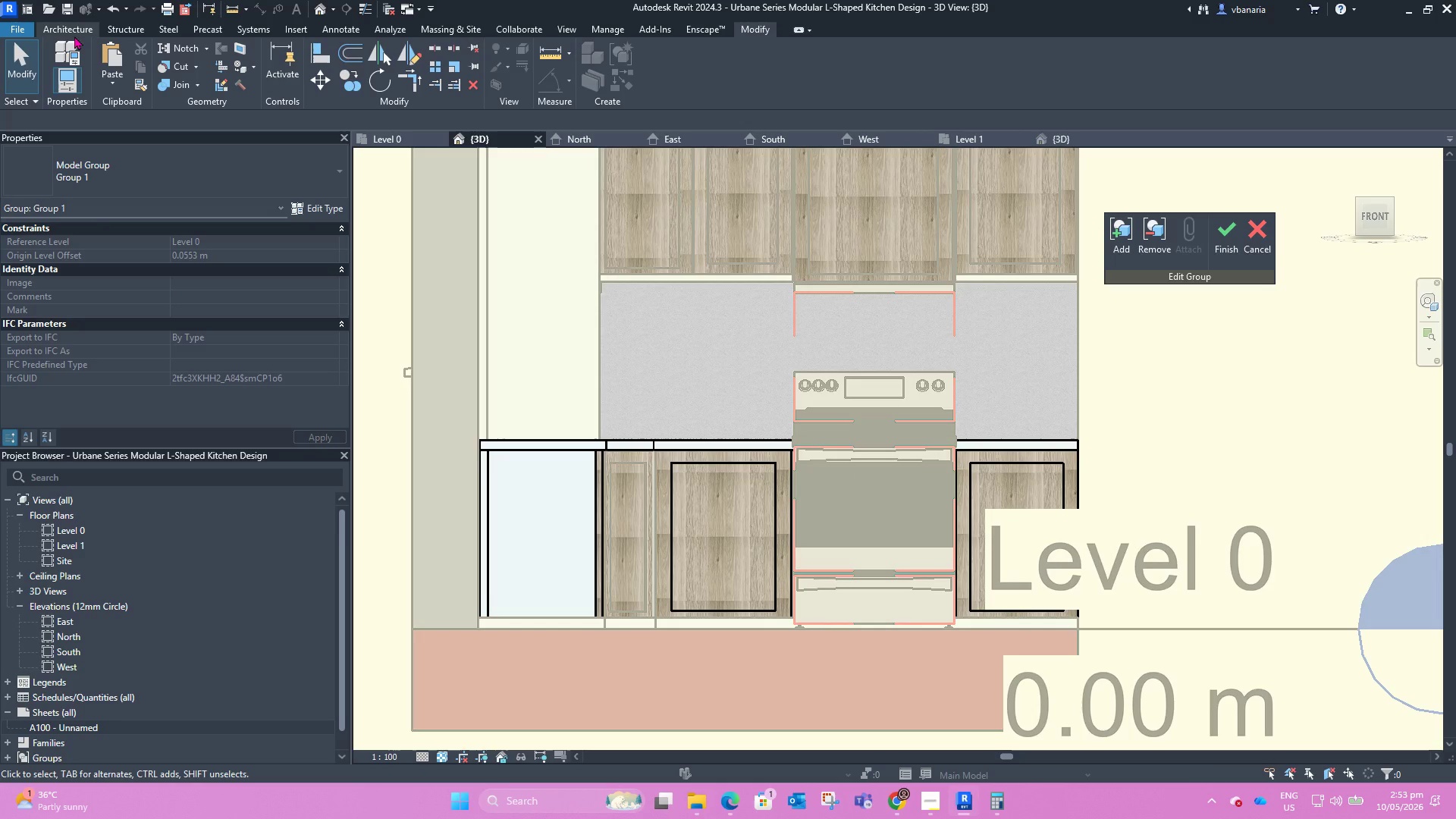 
left_click([68, 30])
 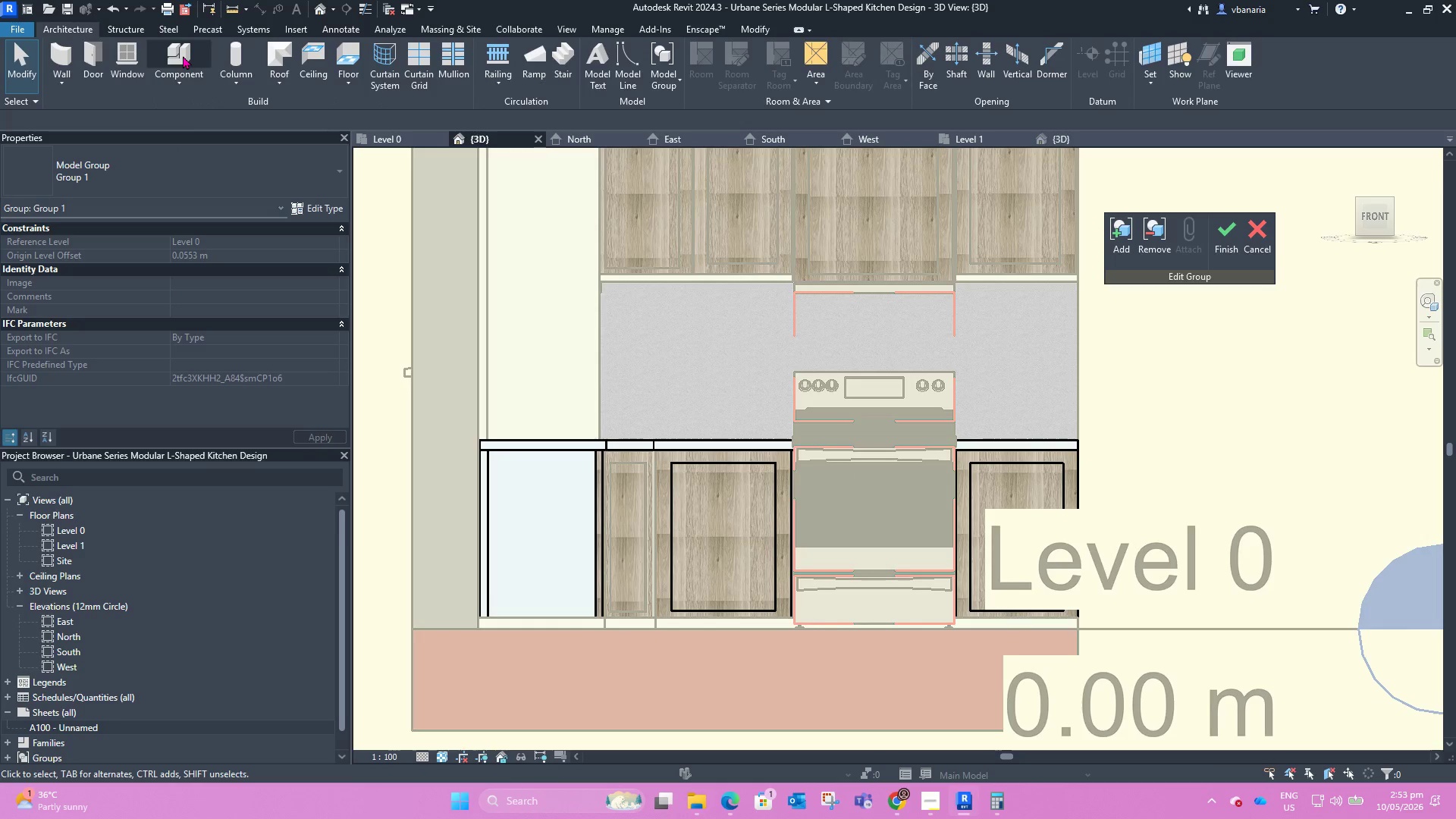 
left_click([183, 53])
 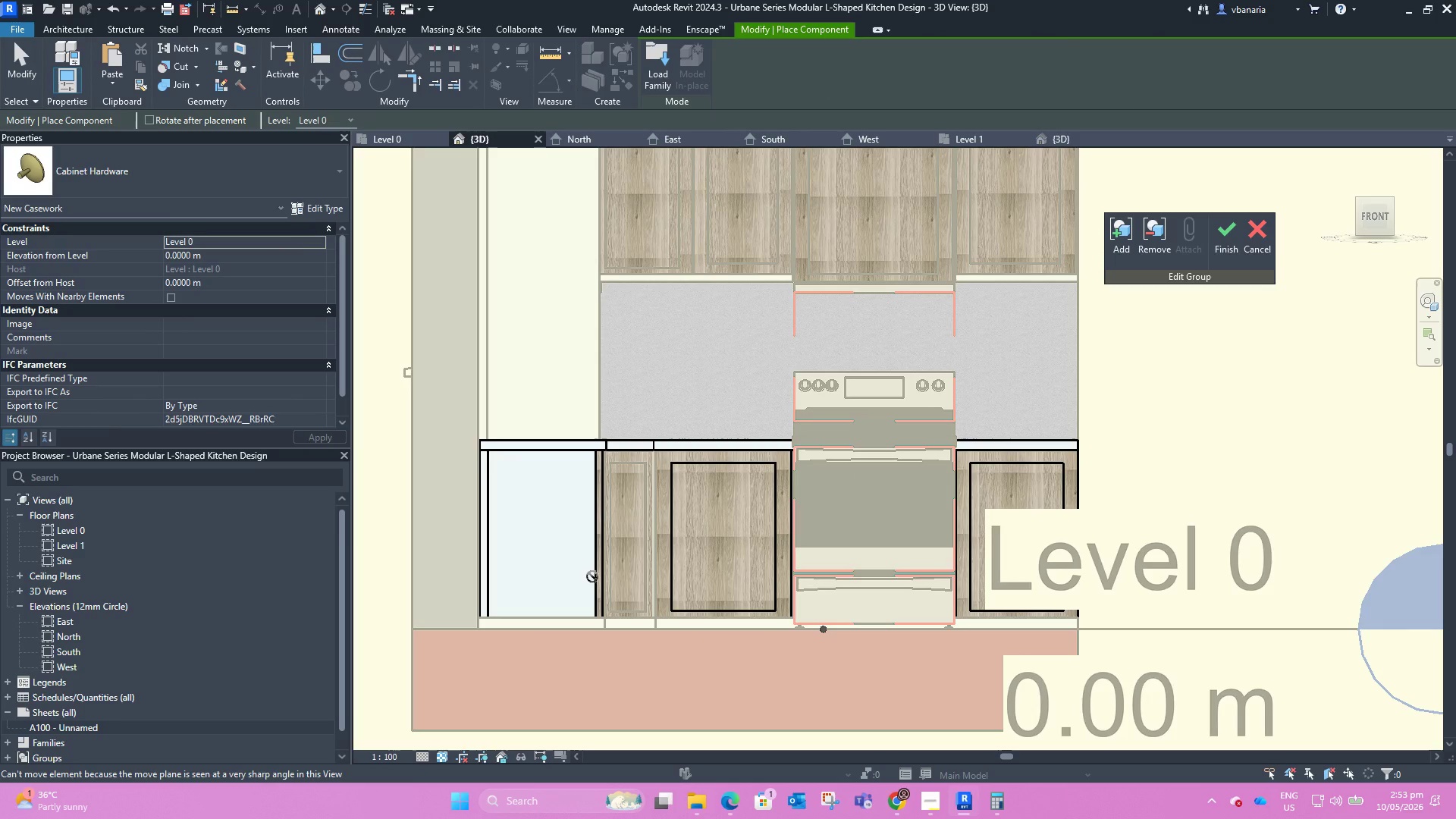 
scroll: coordinate [745, 535], scroll_direction: down, amount: 3.0
 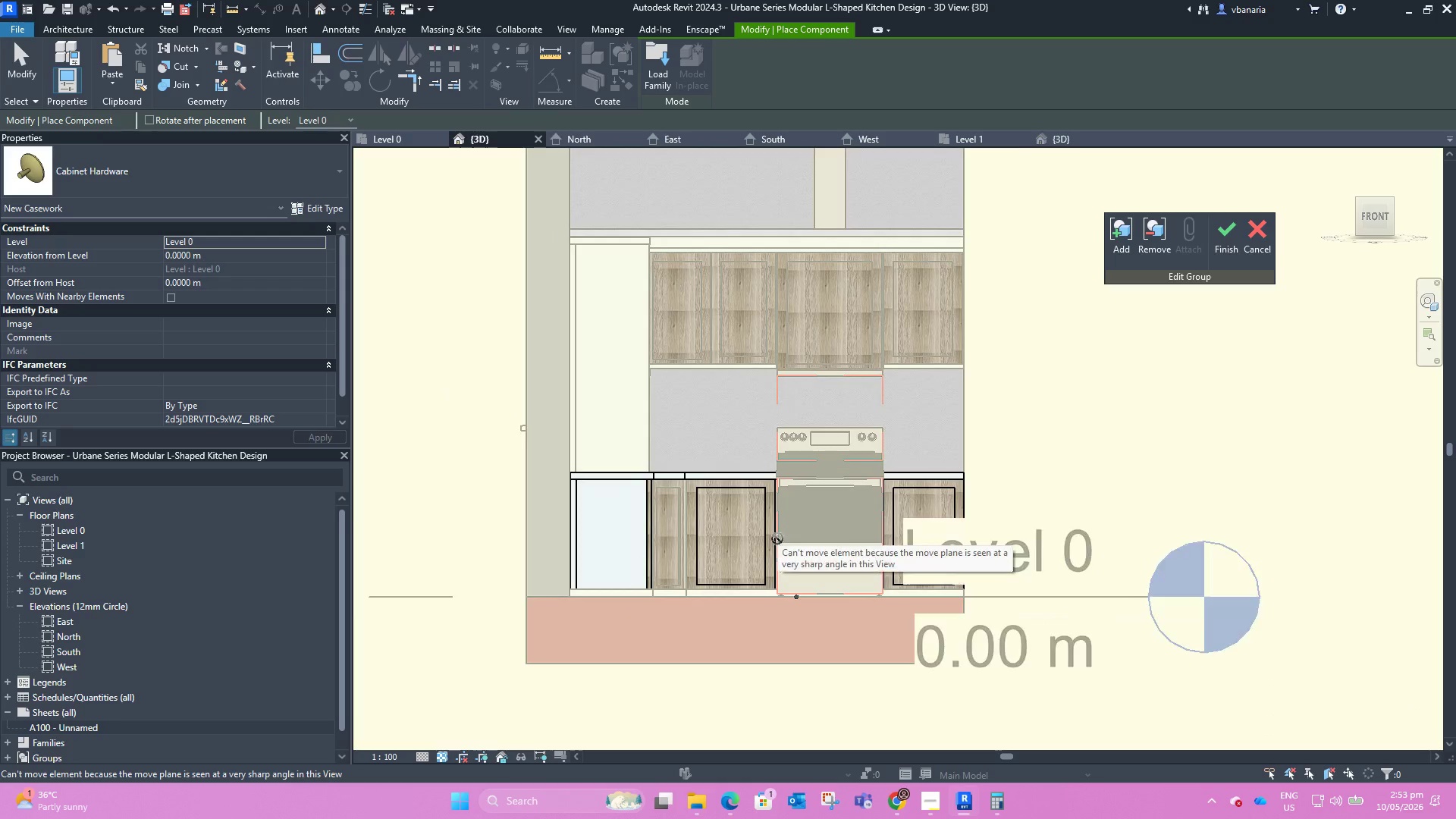 
hold_key(key=ShiftLeft, duration=2.44)
 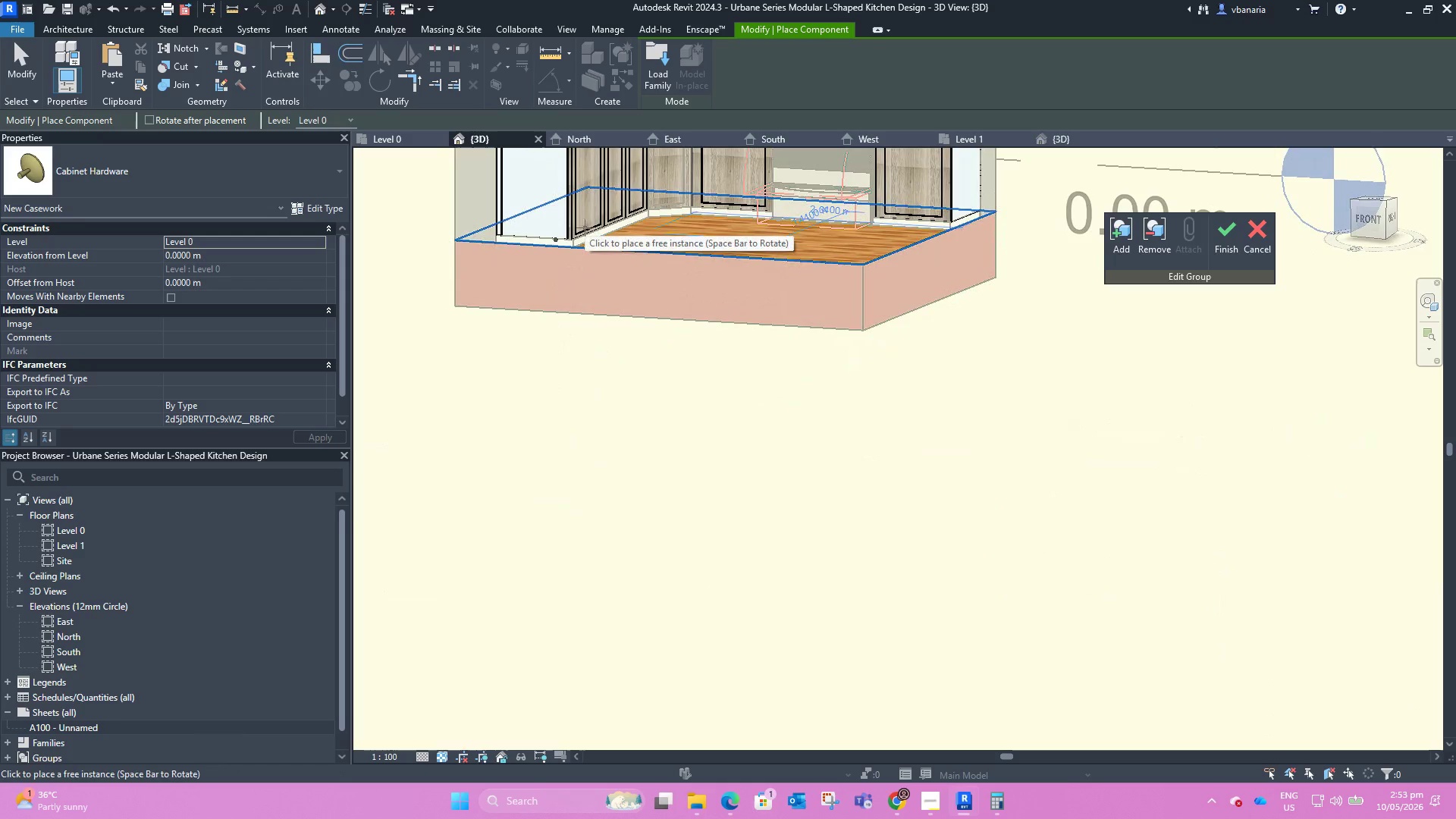 
scroll: coordinate [721, 604], scroll_direction: up, amount: 9.0
 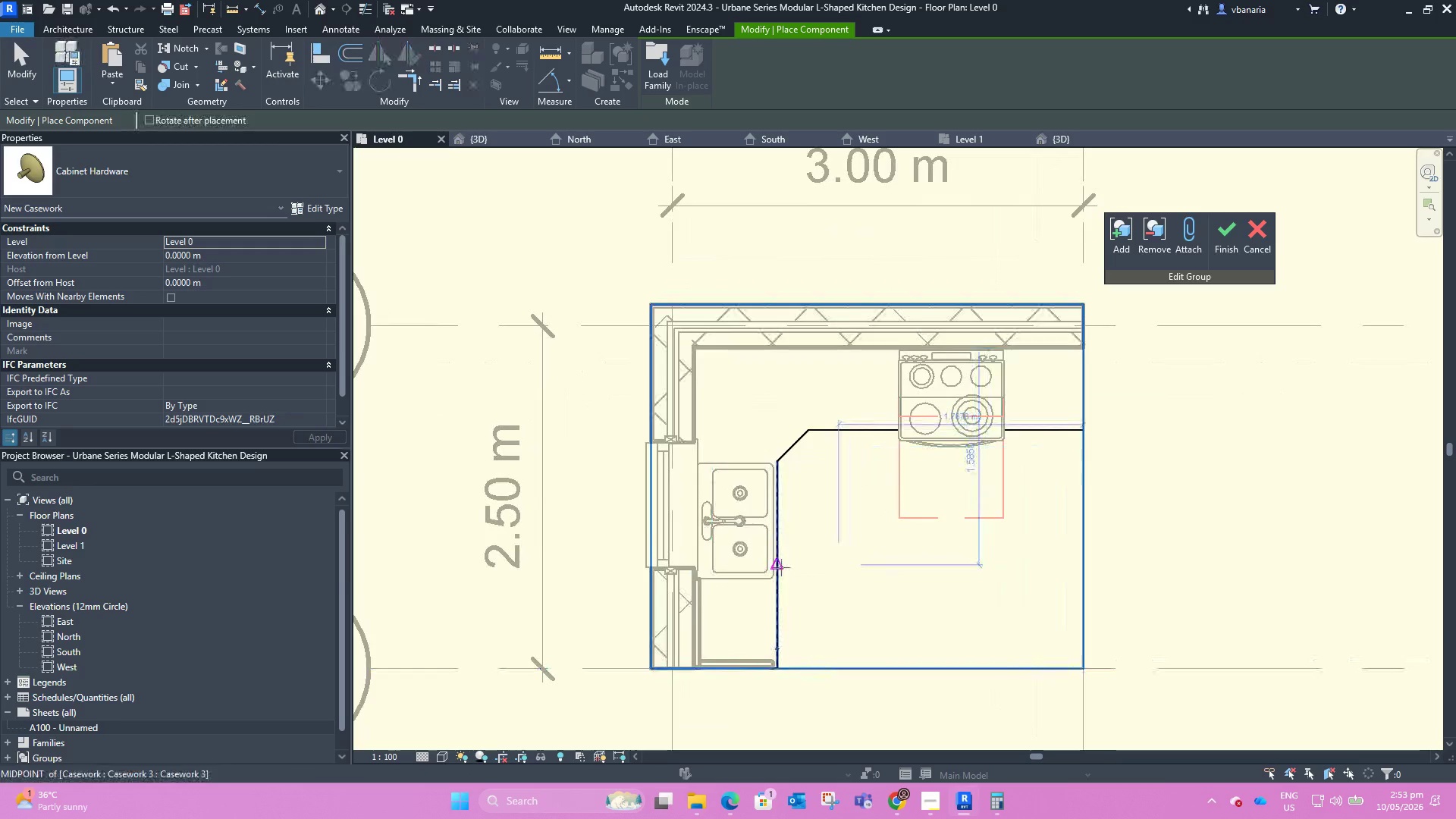 
left_click([780, 568])
 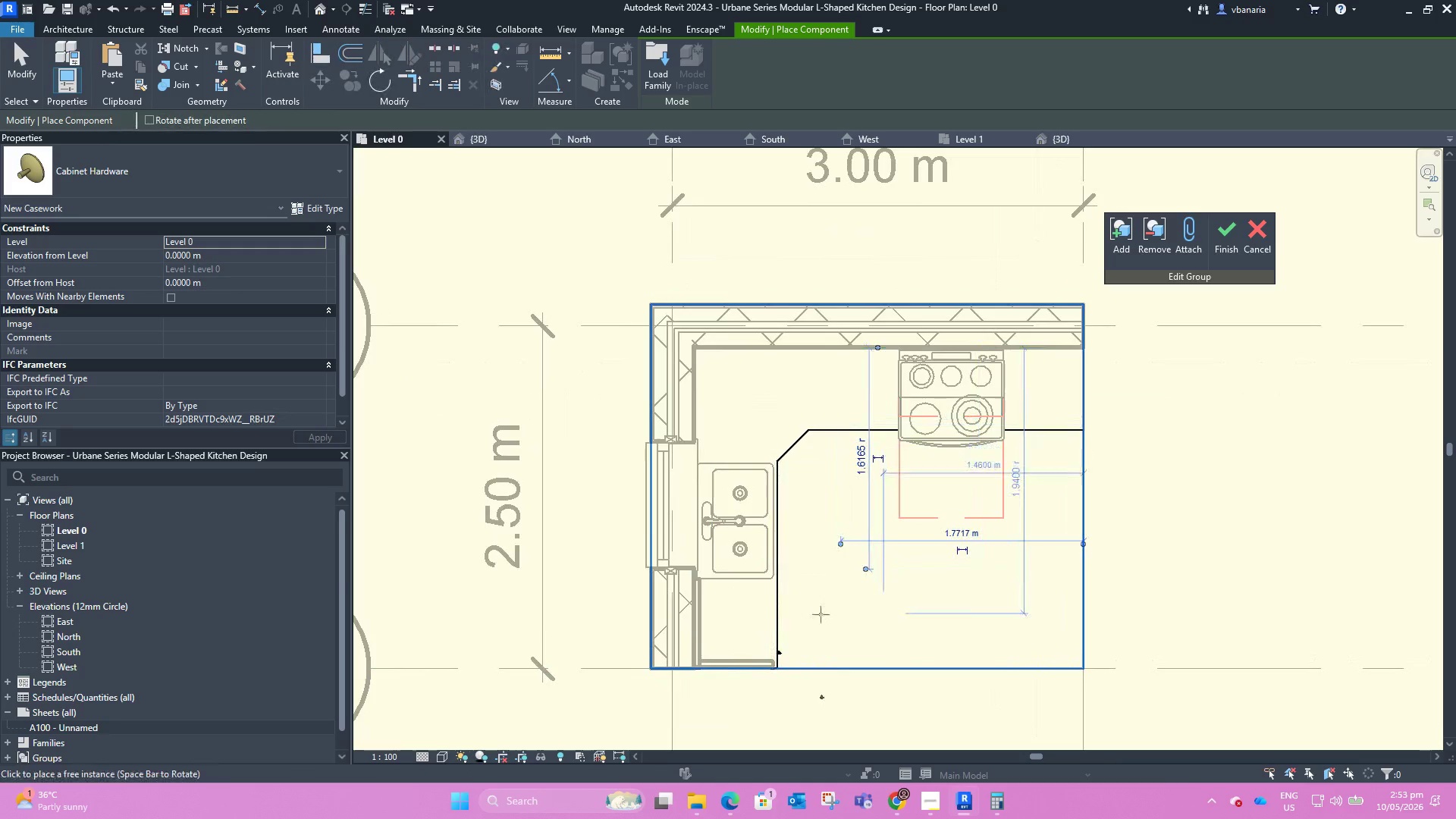 
key(Escape)
 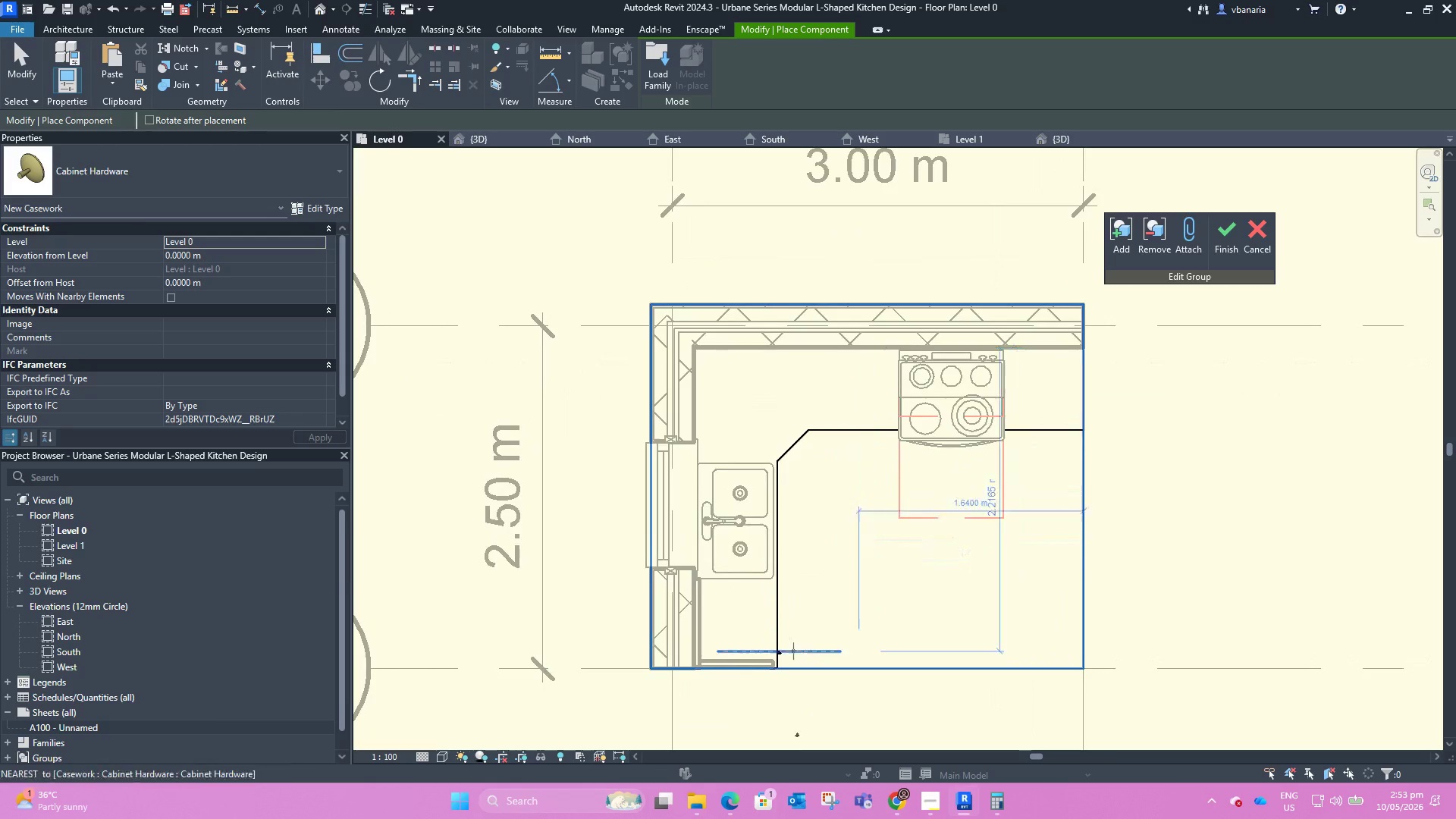 
key(Escape)
 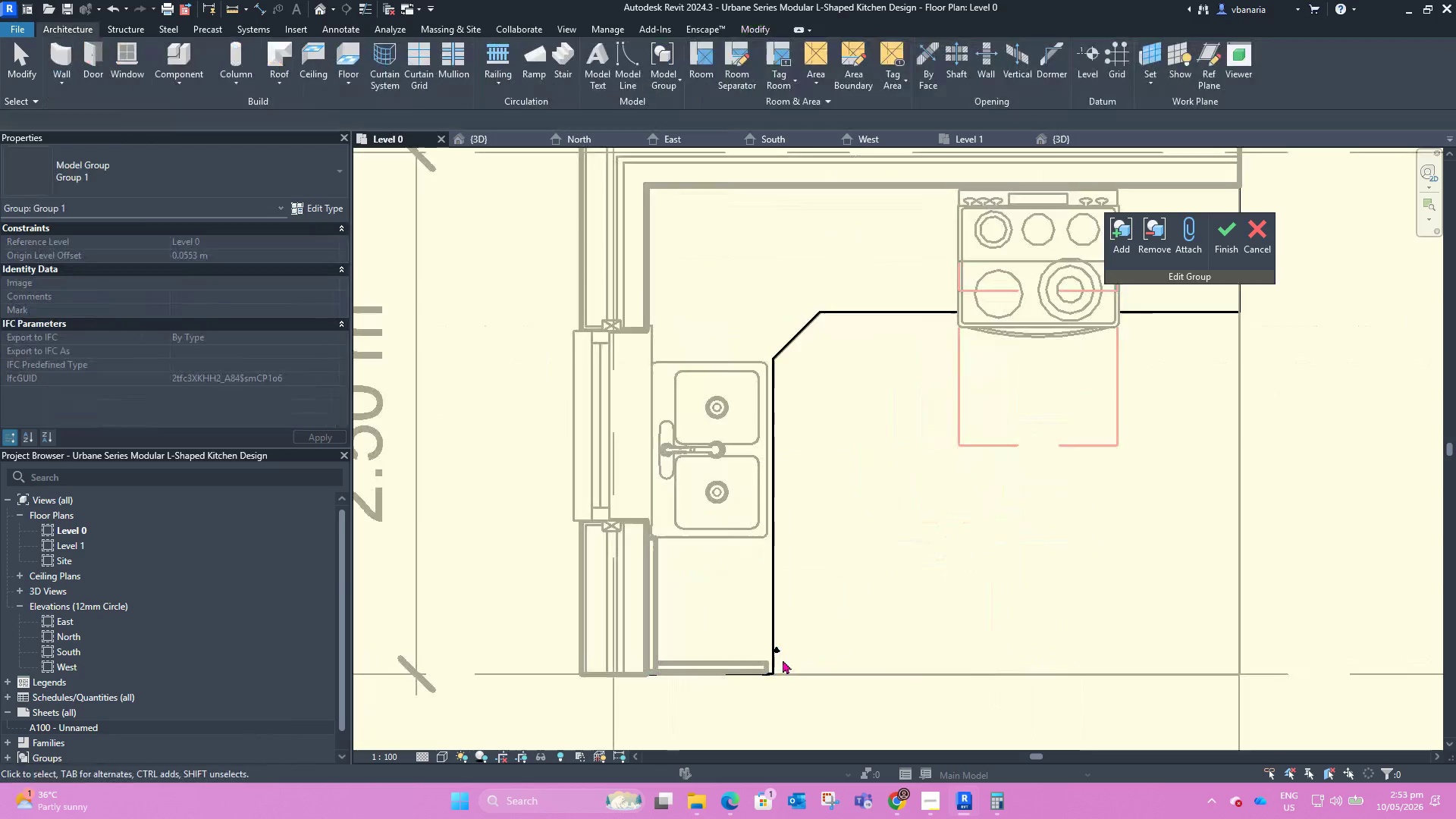 
scroll: coordinate [777, 658], scroll_direction: up, amount: 8.0
 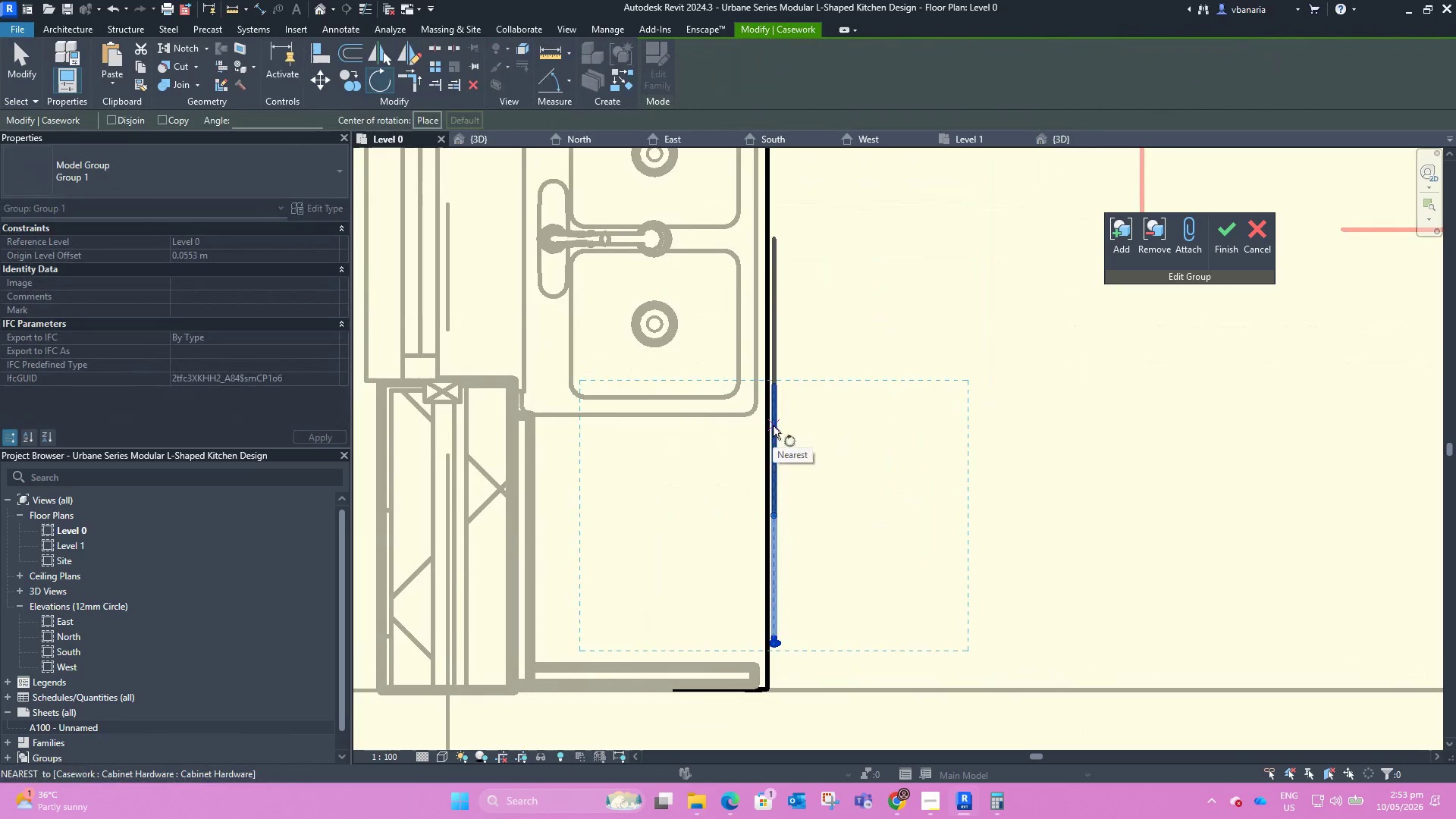 
wait(5.08)
 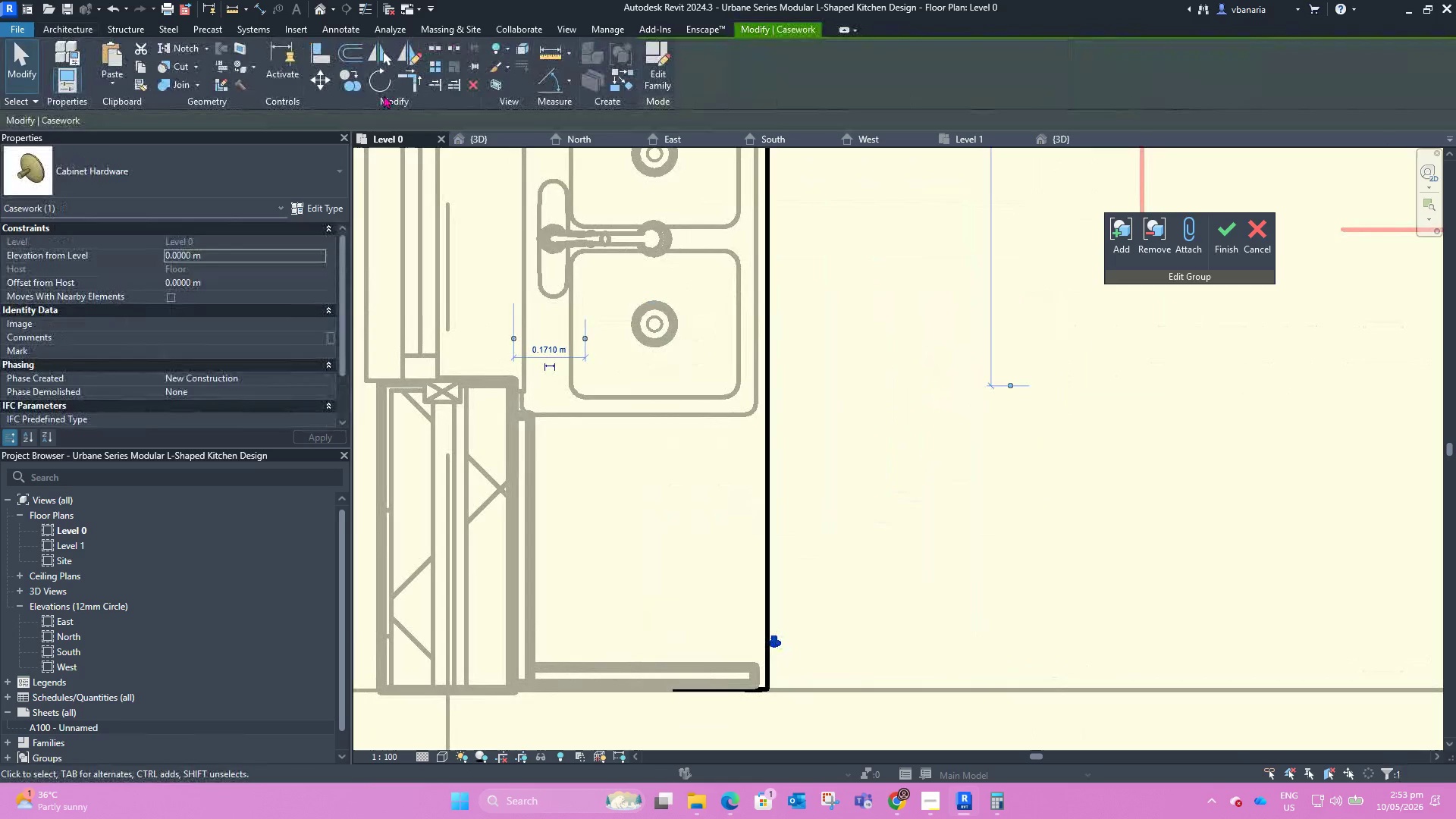 
left_click([667, 516])
 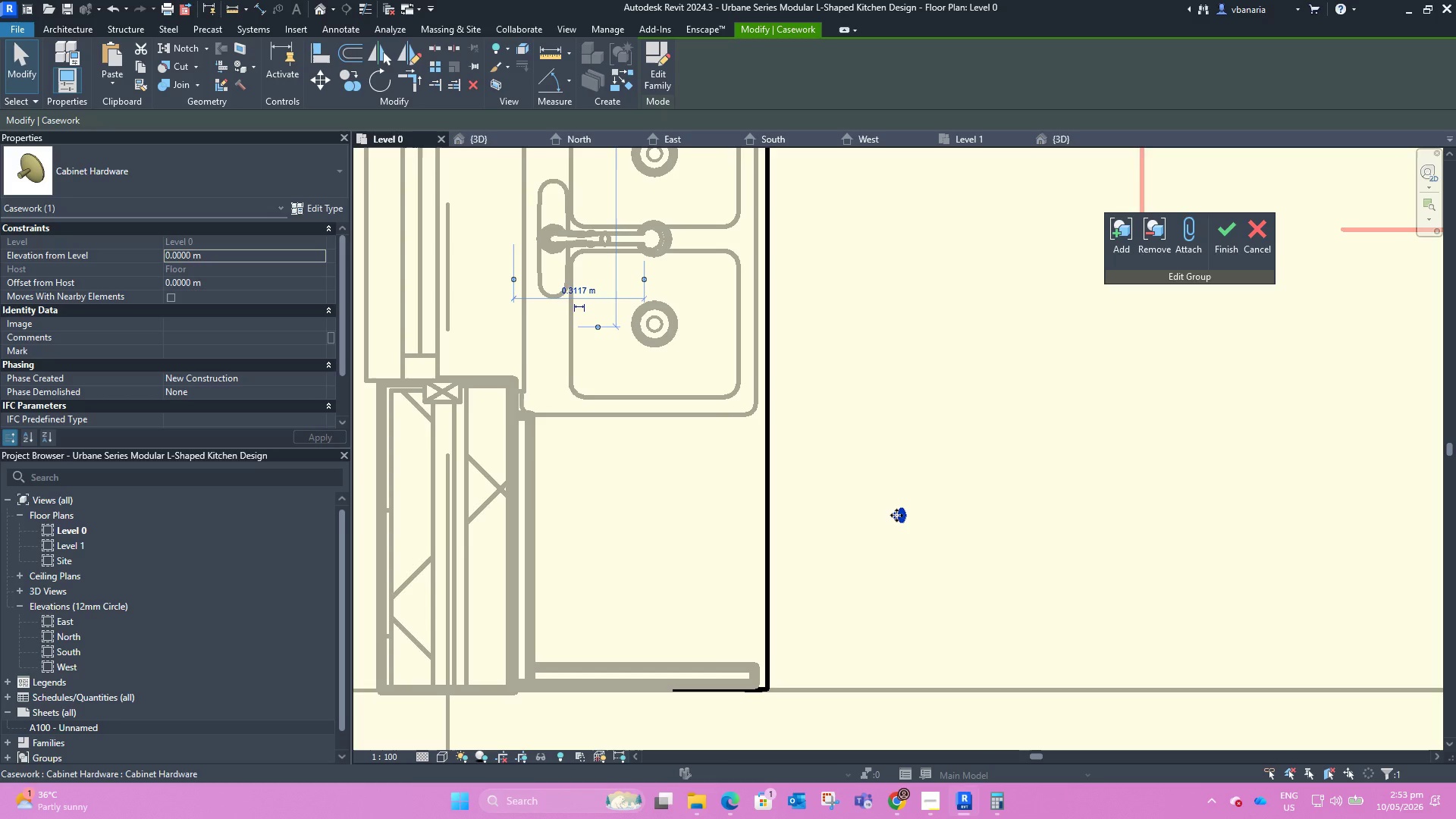 
left_click_drag(start_coordinate=[896, 515], to_coordinate=[772, 549])
 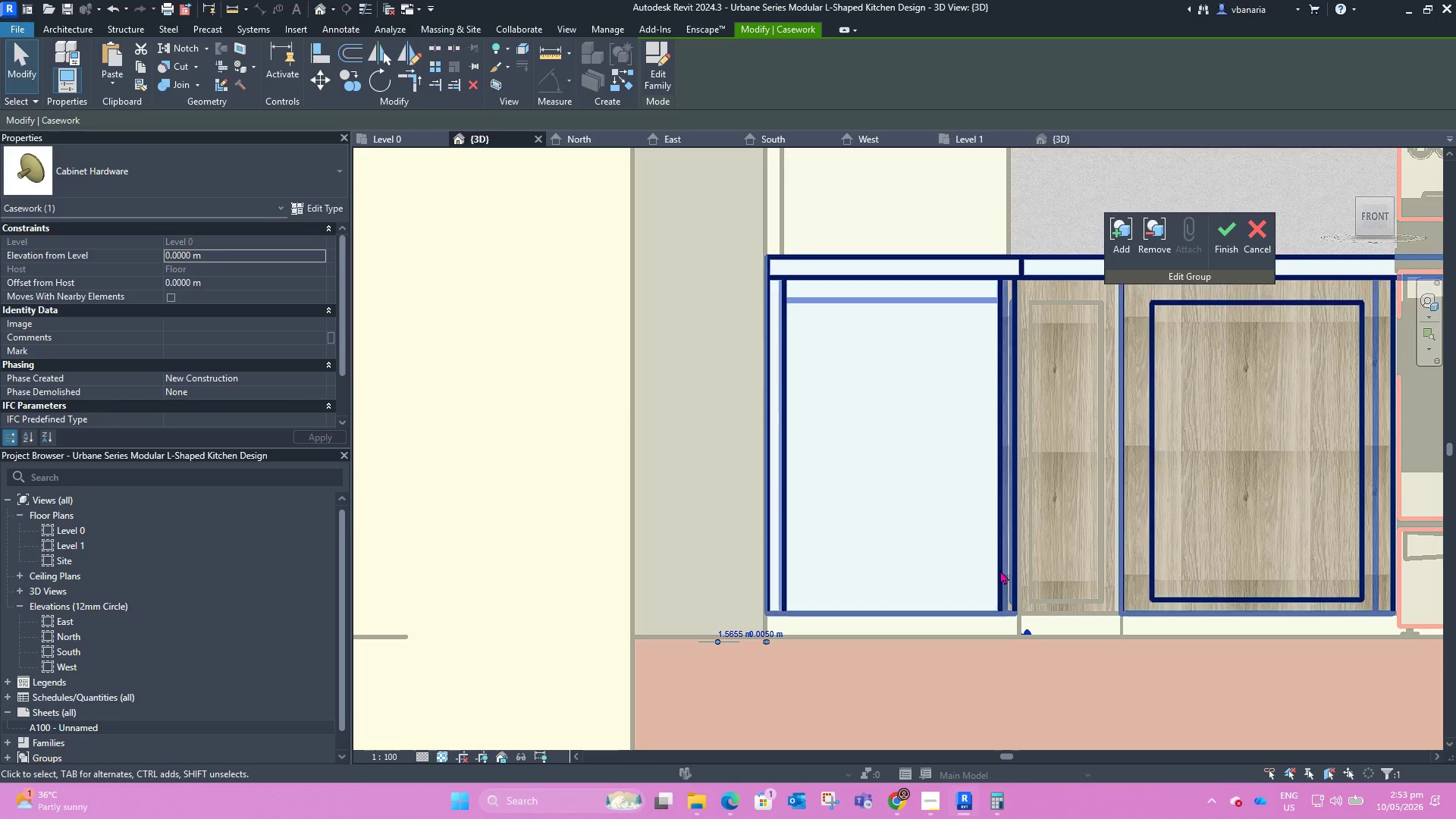 
wait(7.8)
 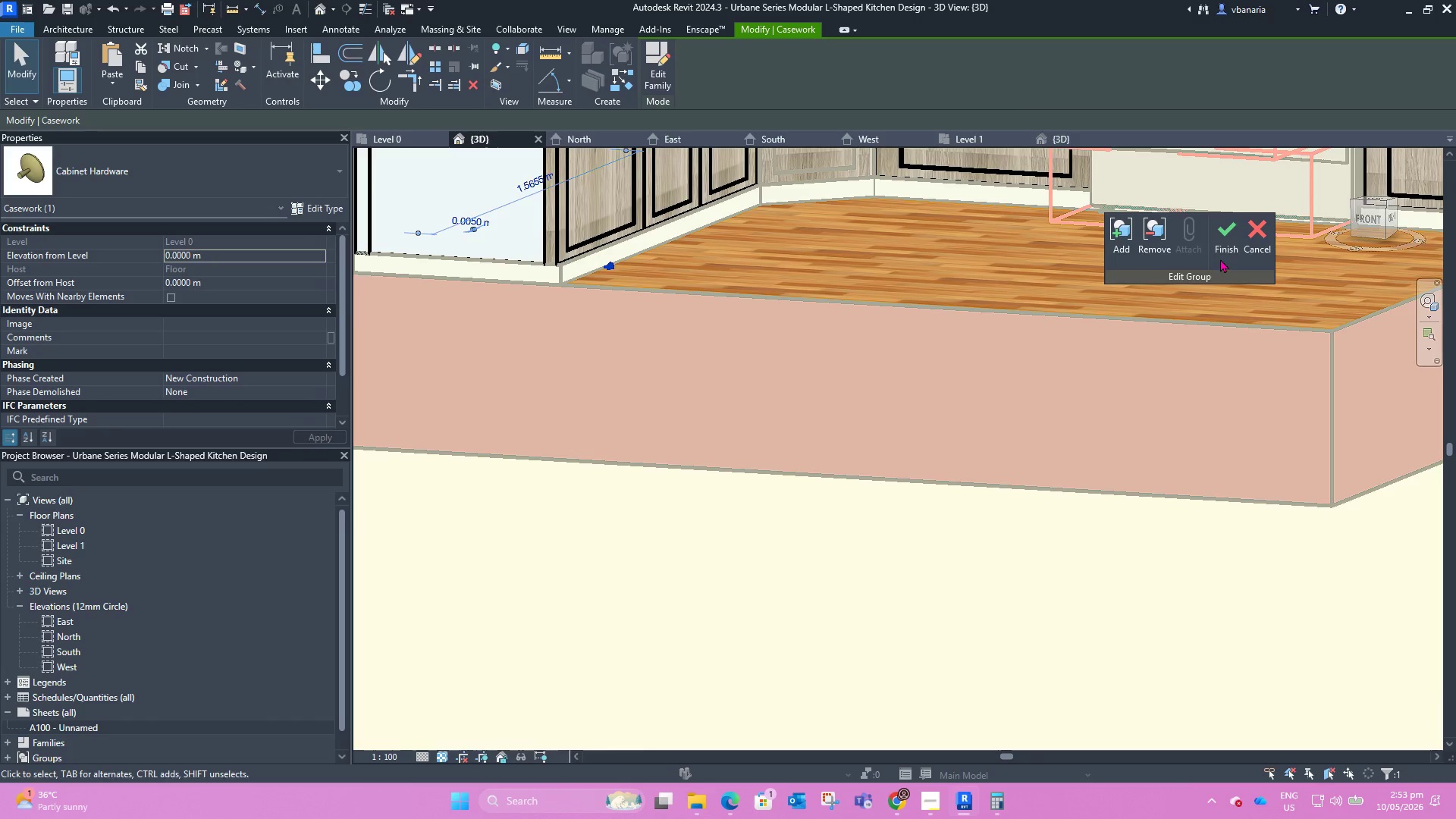 
left_click([322, 79])
 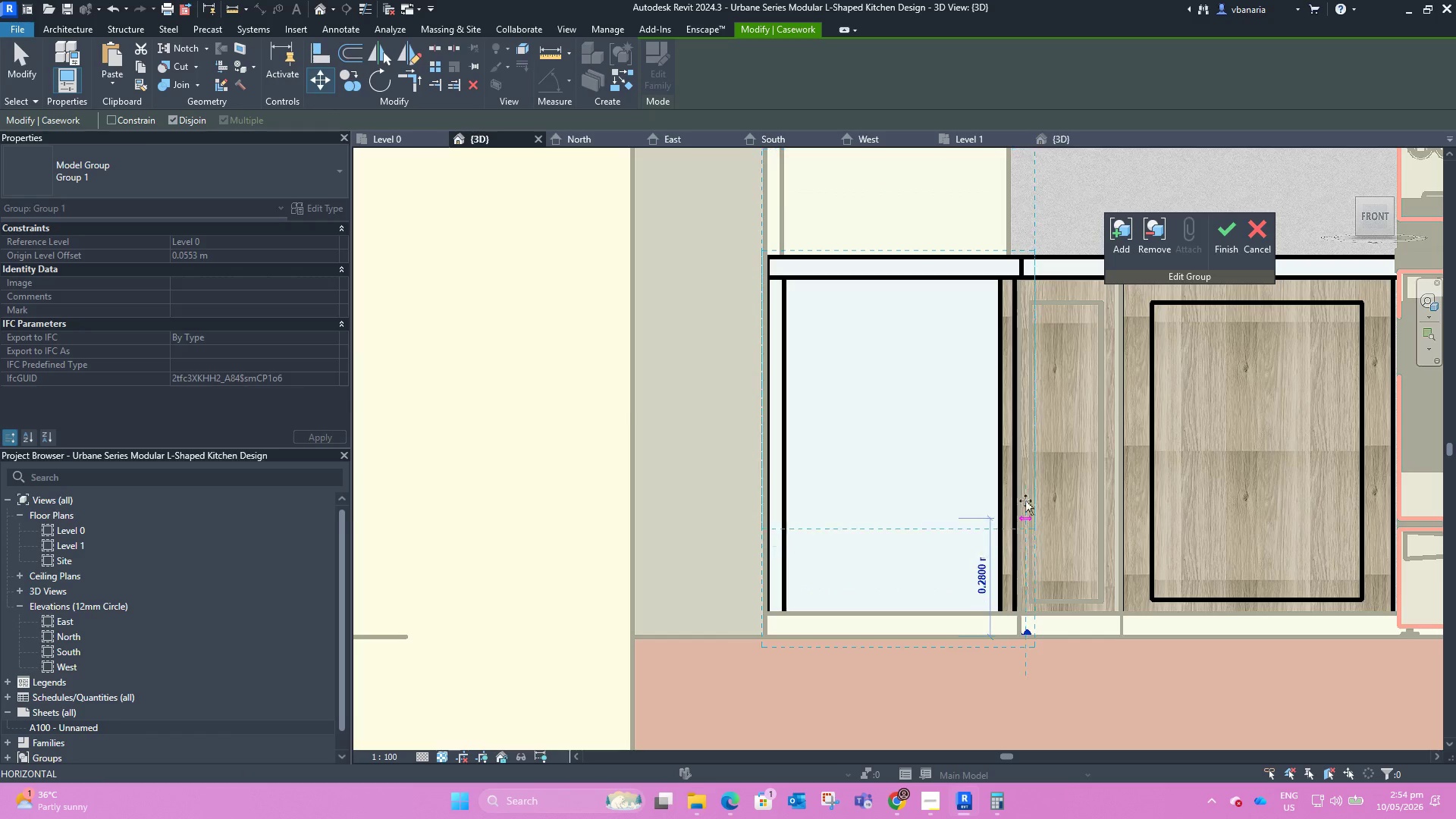 
left_click([1021, 444])
 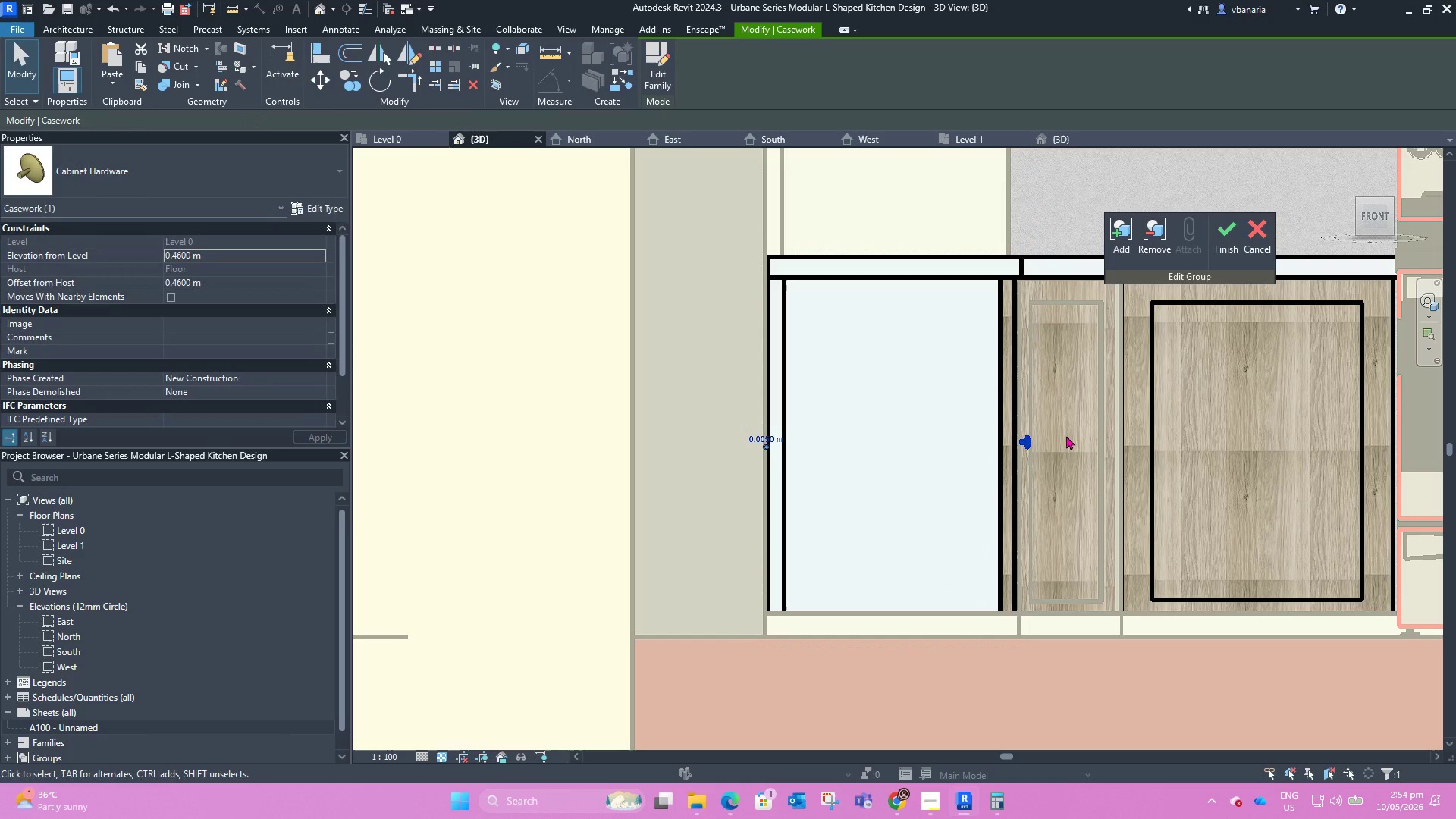 
scroll: coordinate [1037, 437], scroll_direction: up, amount: 5.0
 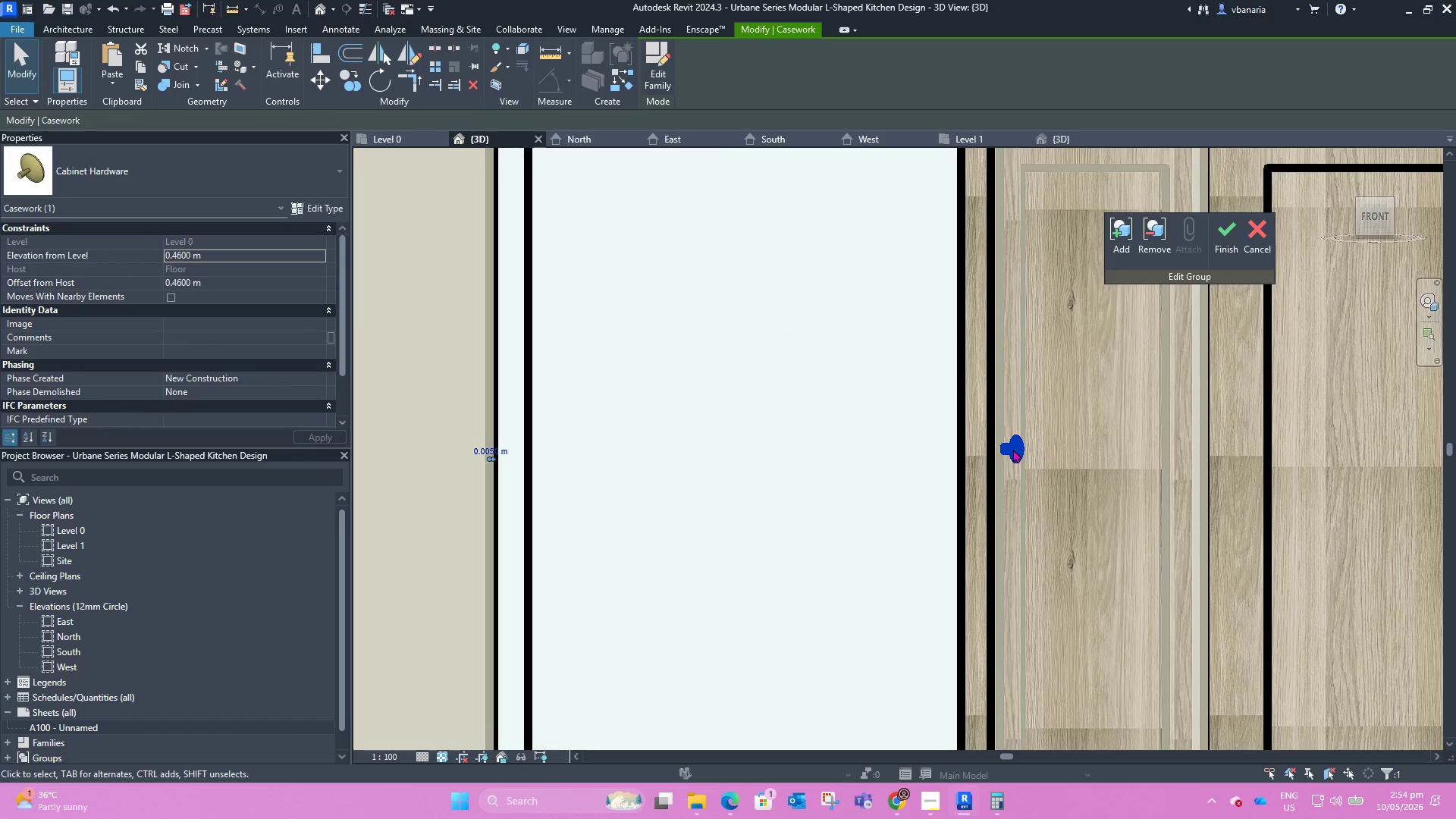 
key(ArrowLeft)
 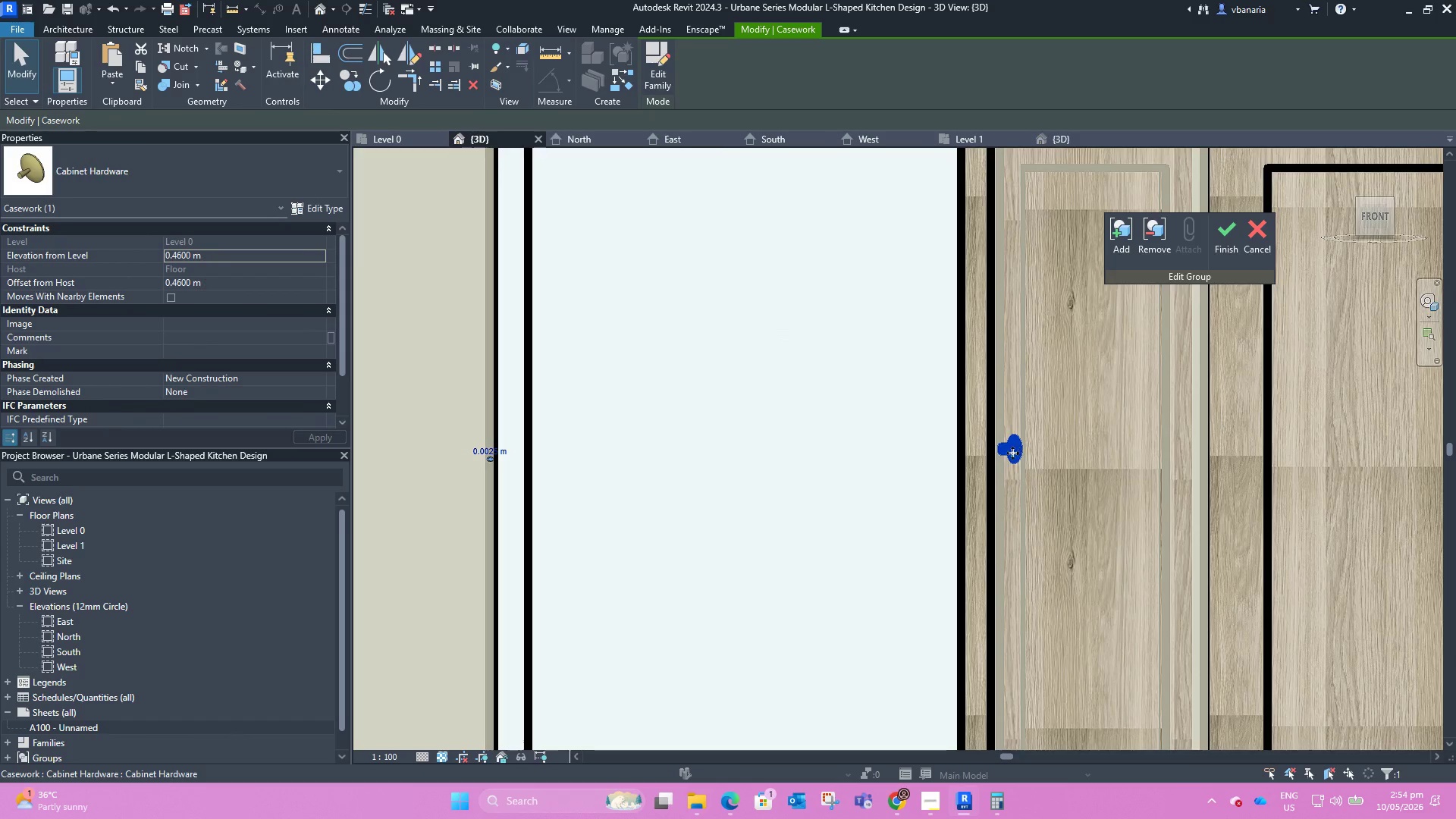 
key(ArrowLeft)
 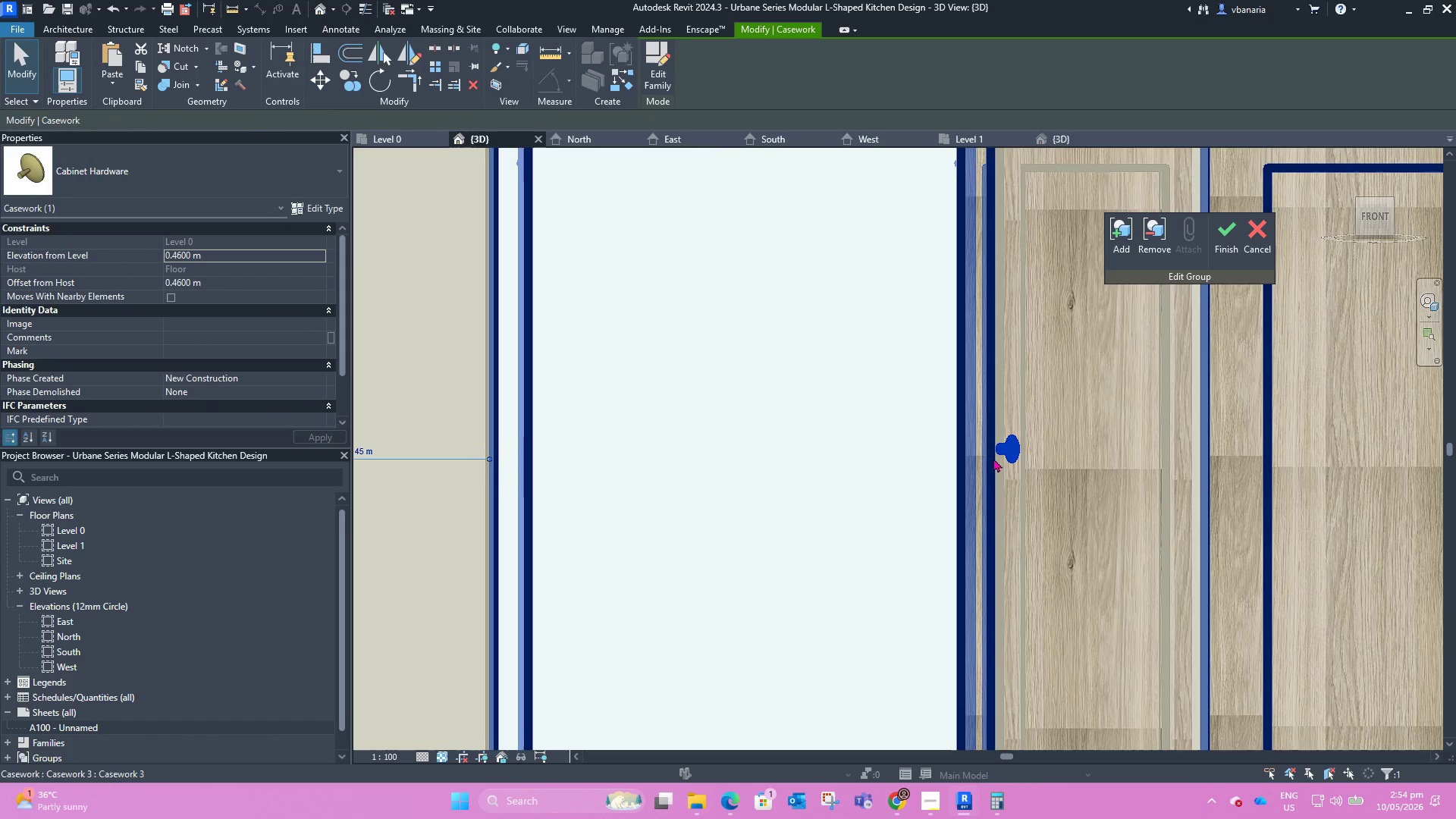 
key(ArrowLeft)
 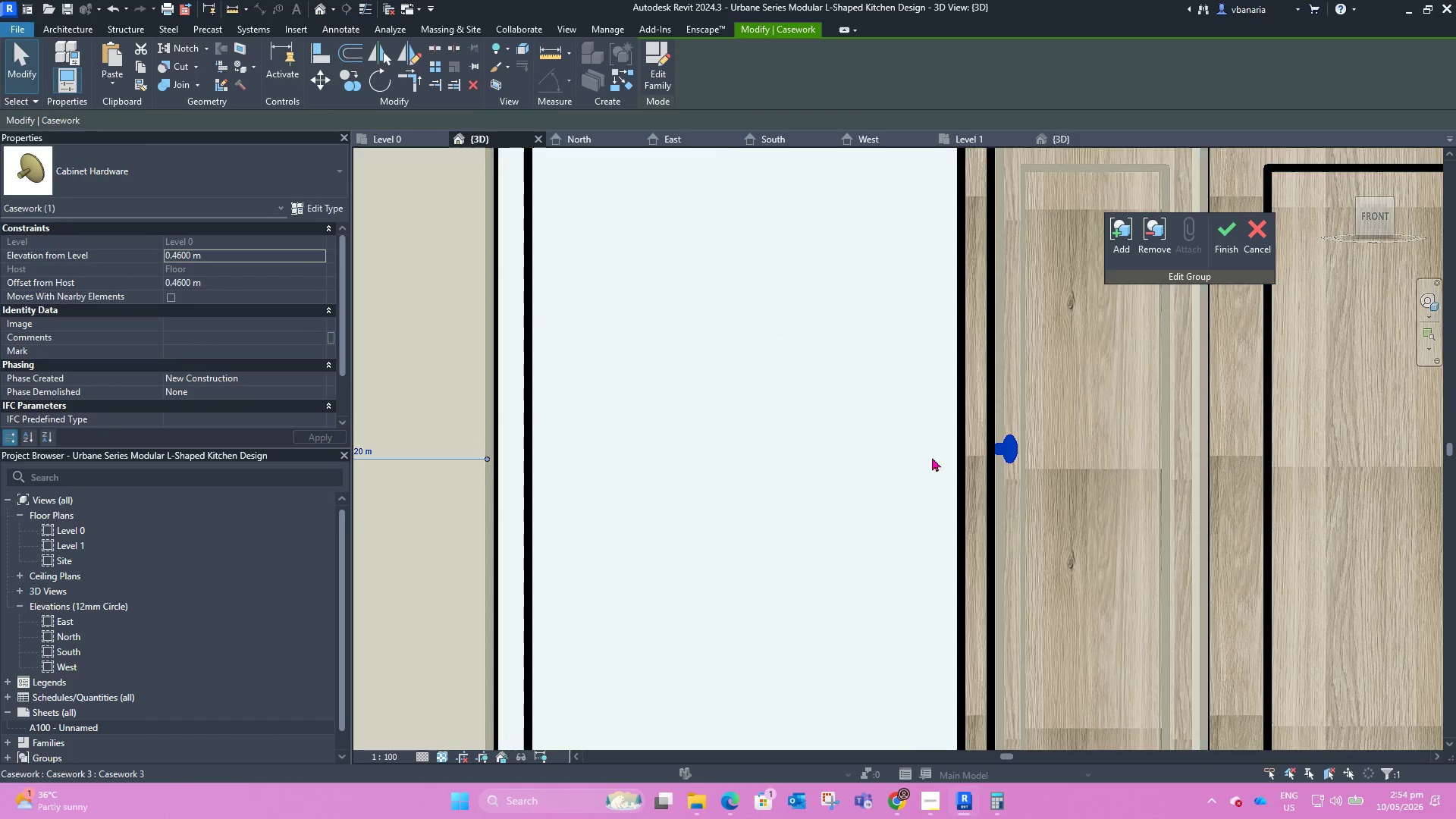 
scroll: coordinate [821, 449], scroll_direction: down, amount: 5.0
 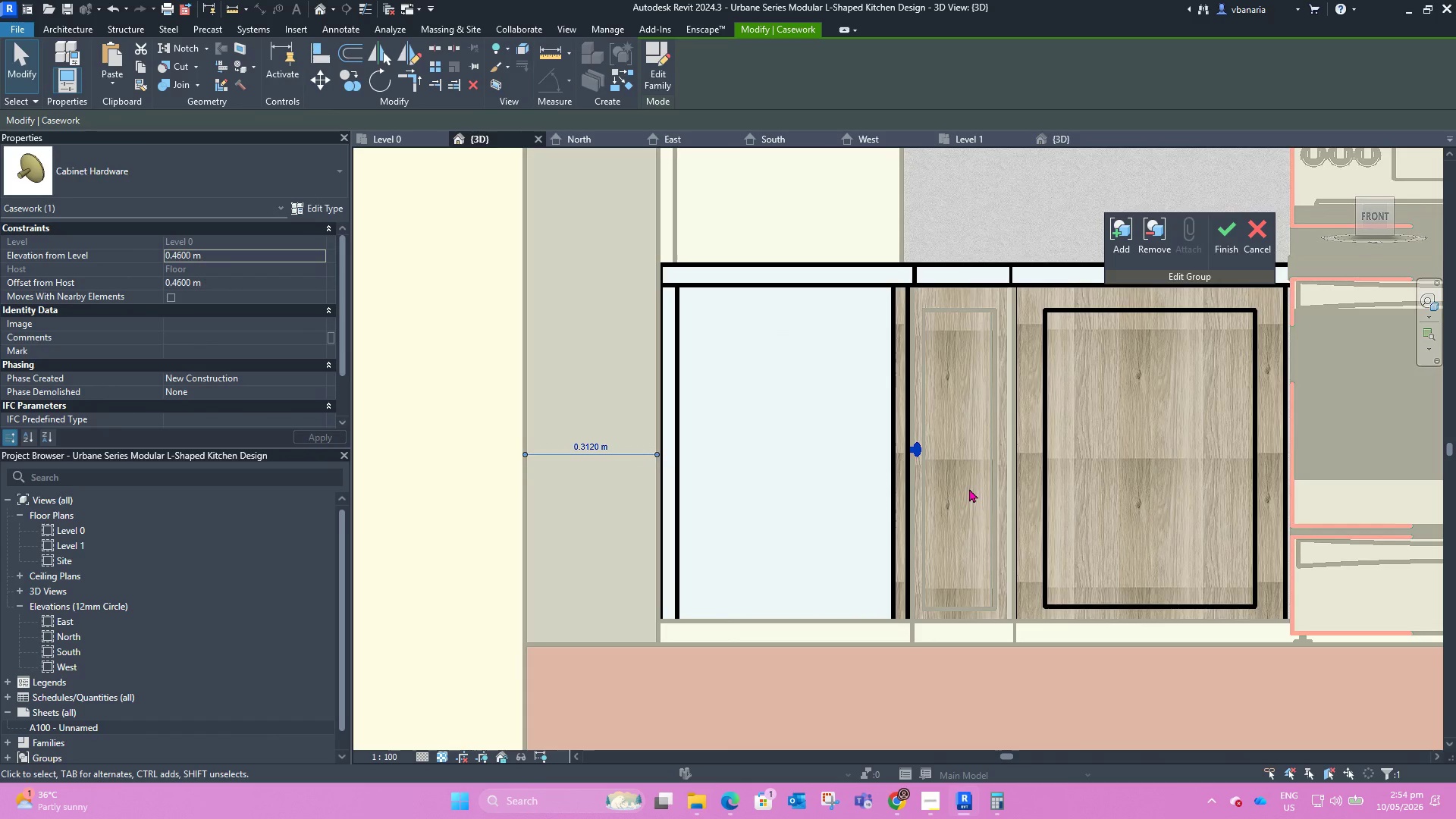 
hold_key(key=ShiftLeft, duration=2.41)
 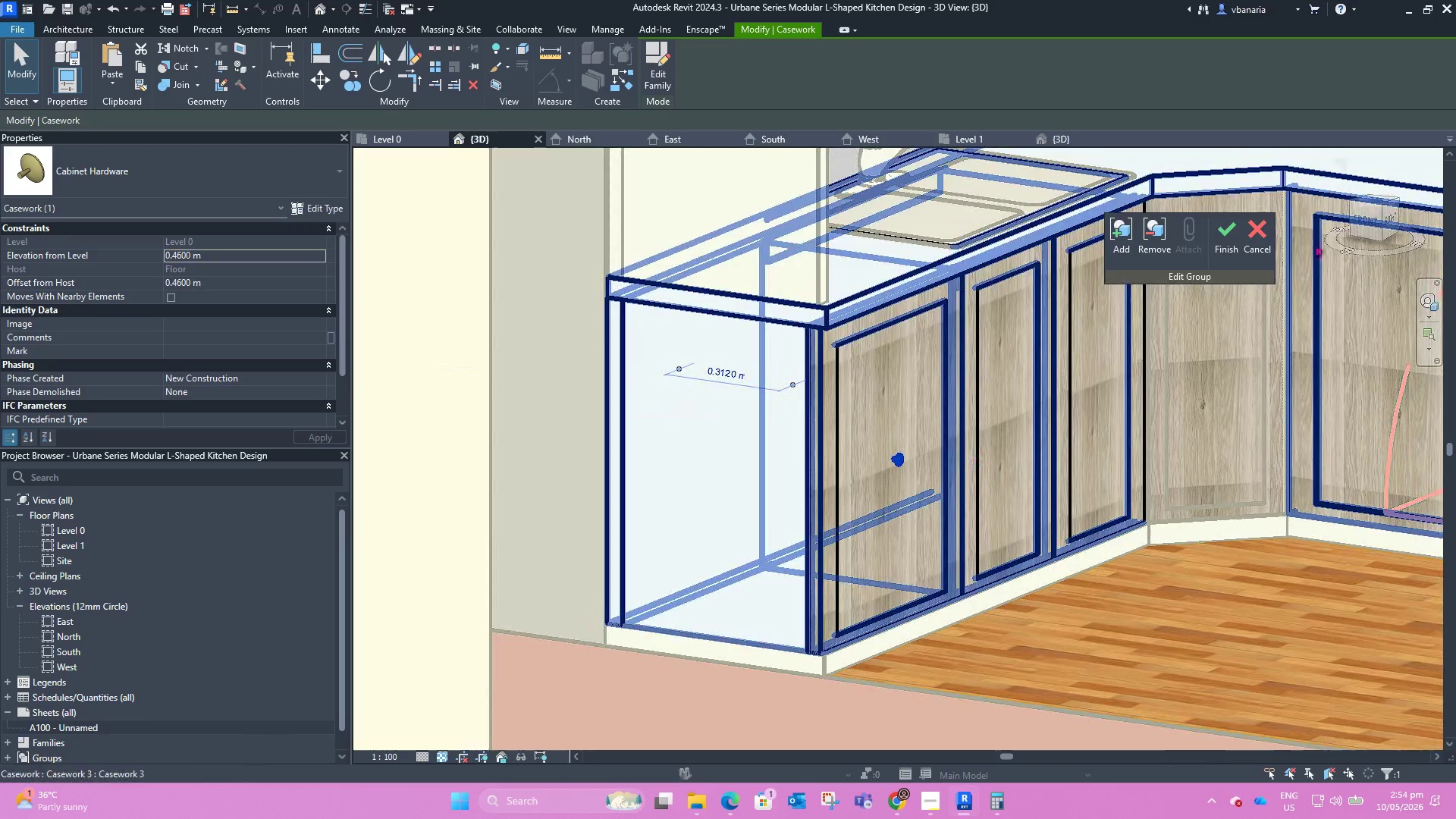 
left_click([1394, 219])
 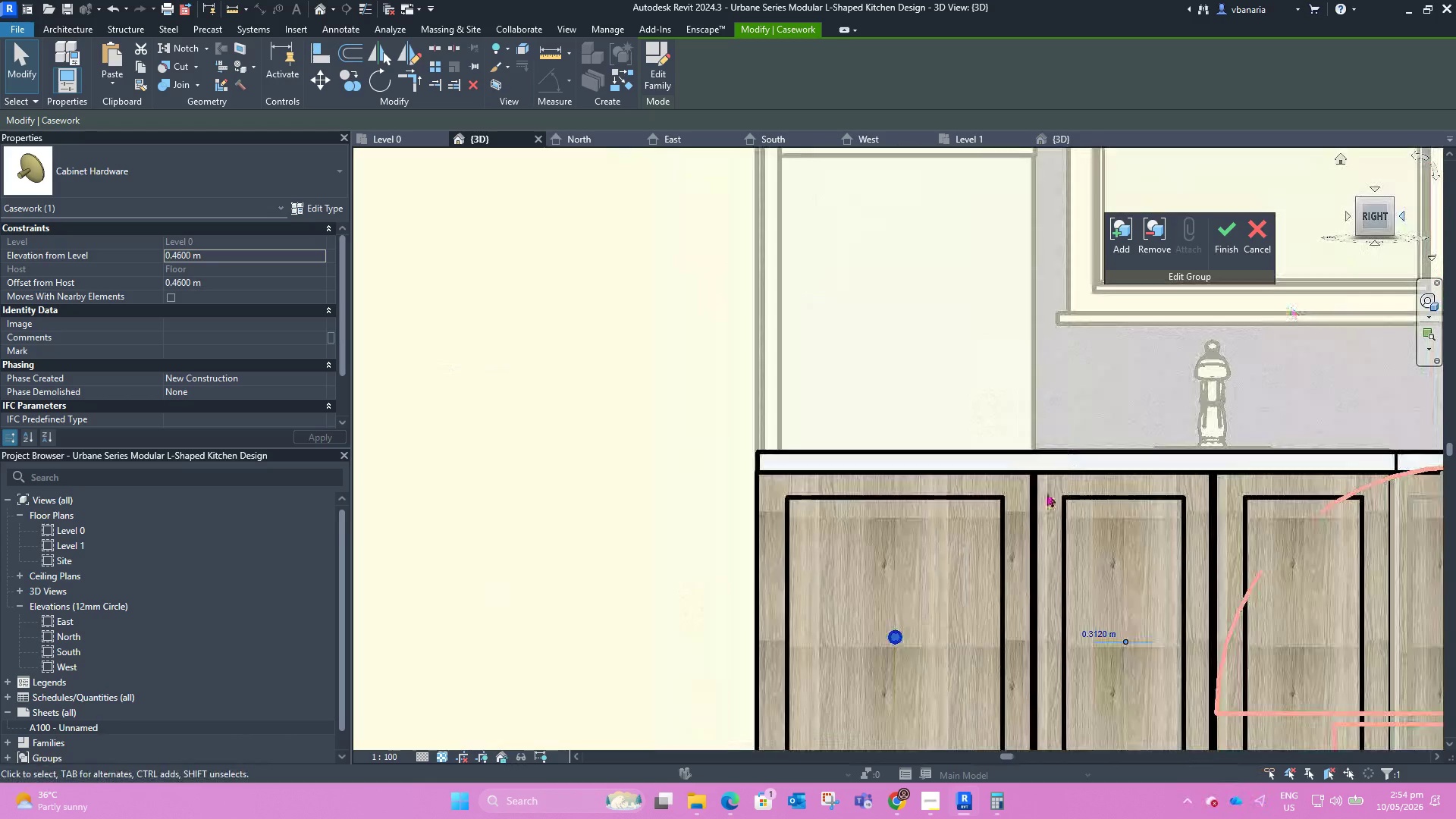 
scroll: coordinate [759, 500], scroll_direction: down, amount: 3.0
 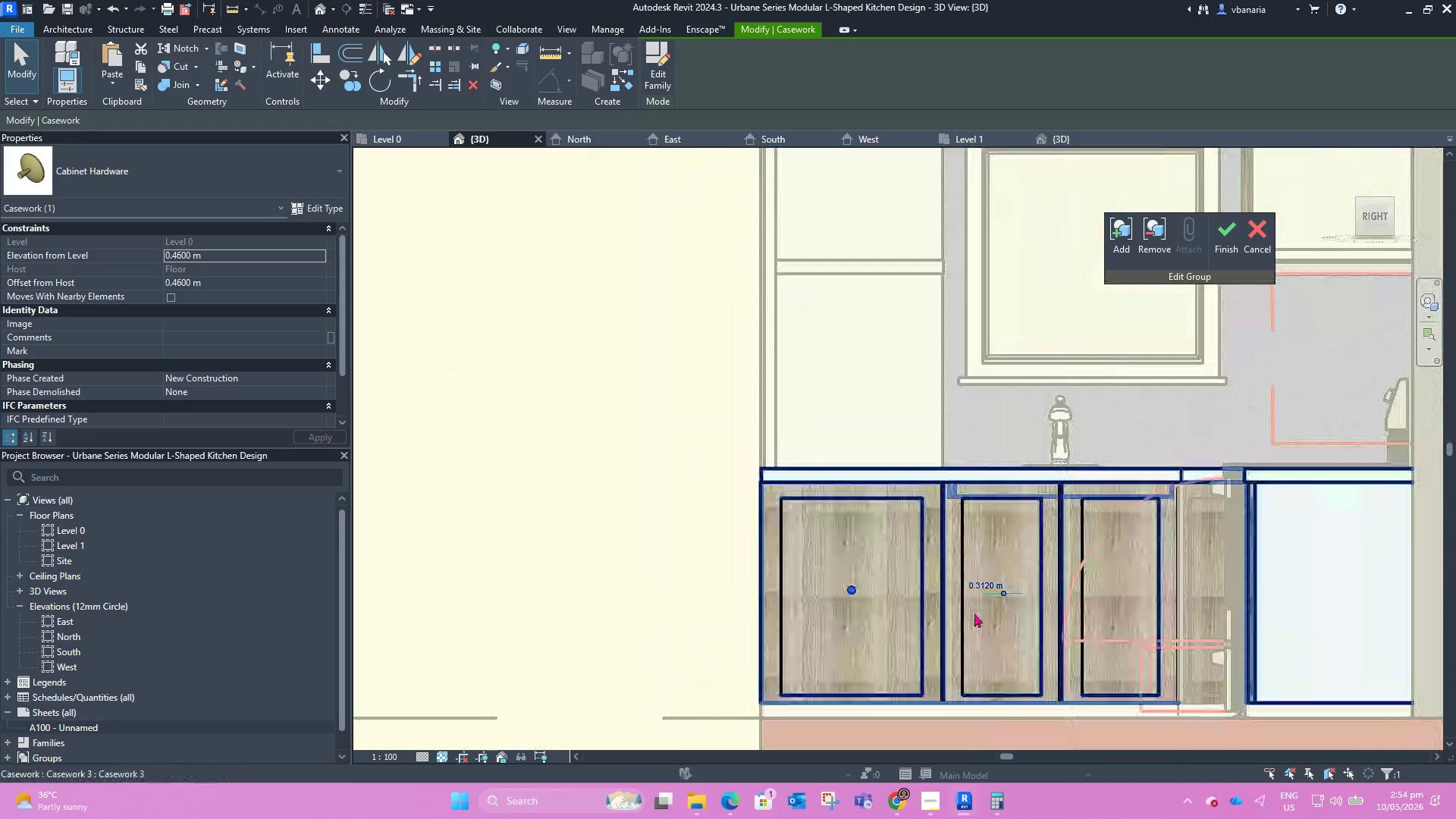 
scroll: coordinate [970, 618], scroll_direction: up, amount: 3.0
 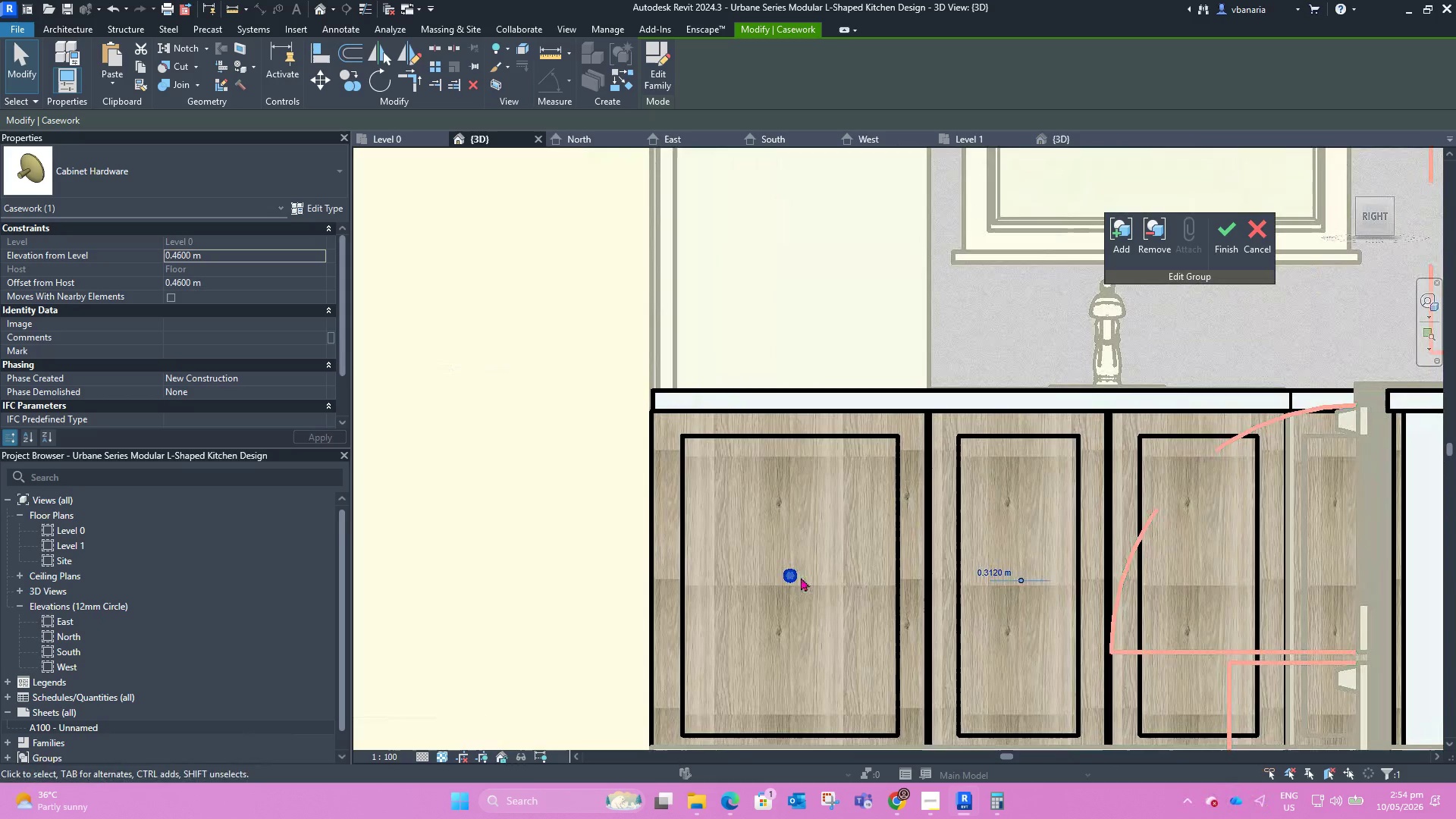 
left_click_drag(start_coordinate=[795, 576], to_coordinate=[915, 578])
 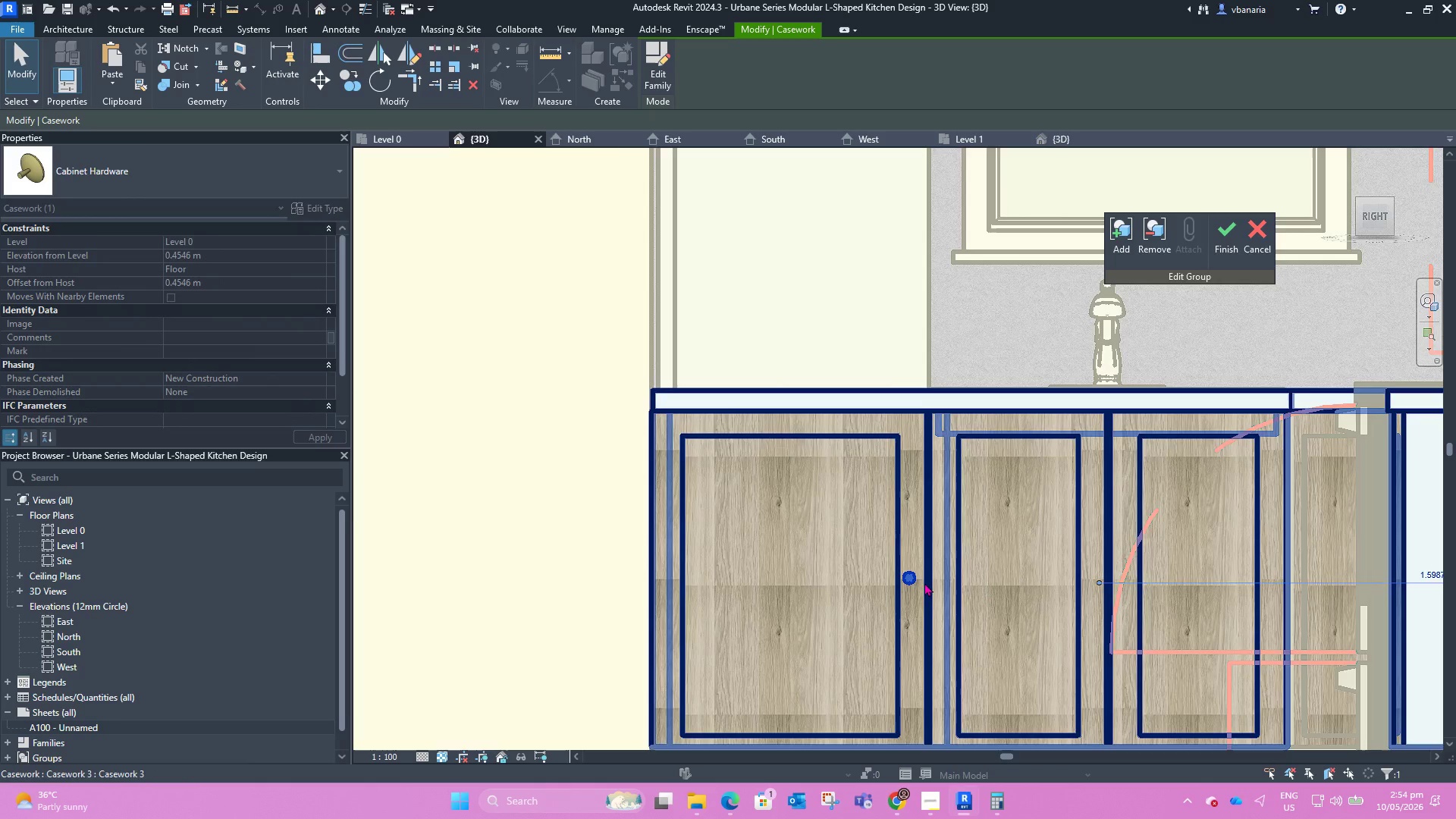 
scroll: coordinate [924, 582], scroll_direction: up, amount: 4.0
 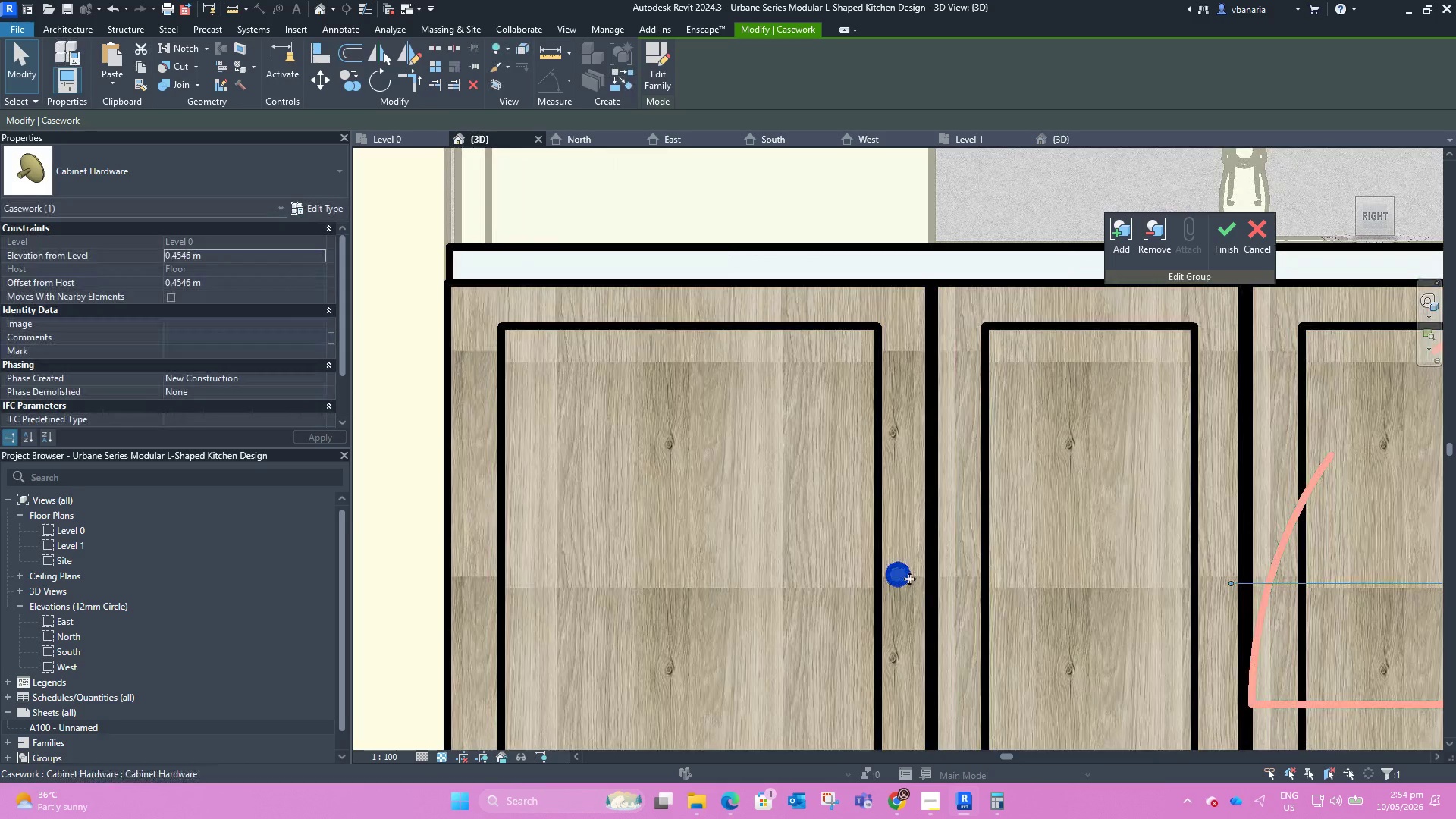 
left_click_drag(start_coordinate=[909, 579], to_coordinate=[915, 581])
 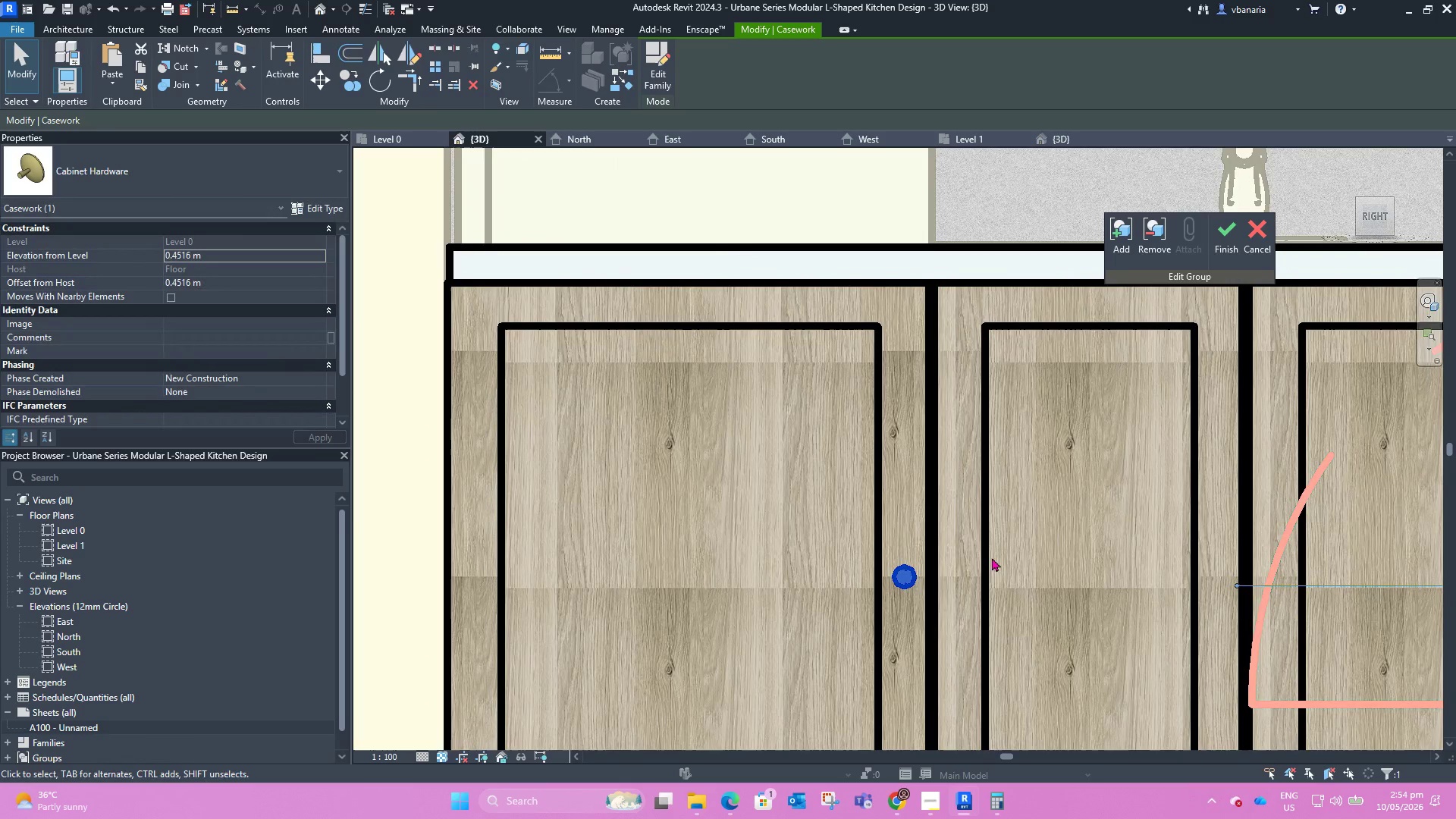 
left_click([1022, 554])
 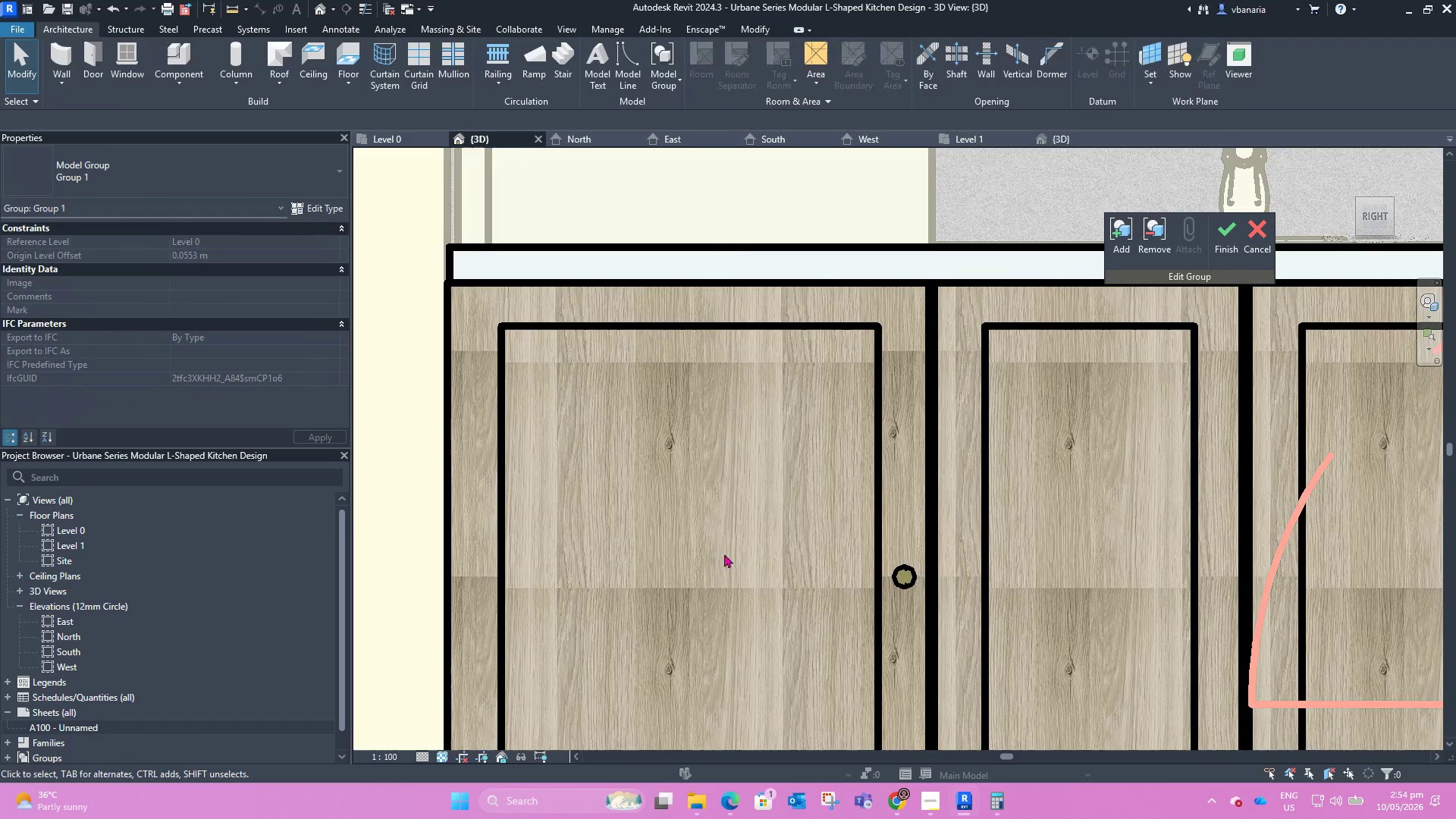 
scroll: coordinate [704, 551], scroll_direction: down, amount: 6.0
 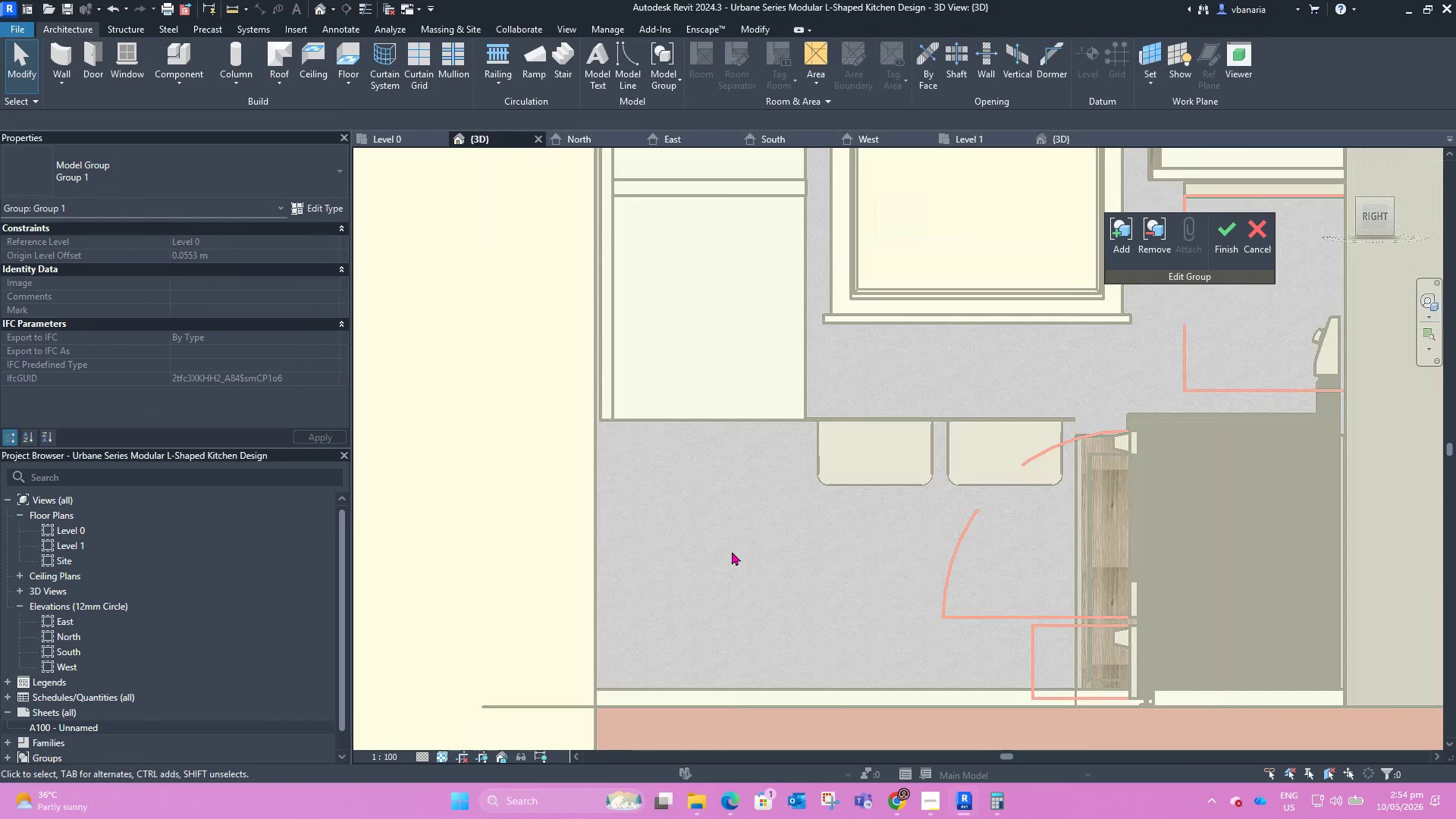 
scroll: coordinate [790, 562], scroll_direction: up, amount: 7.0
 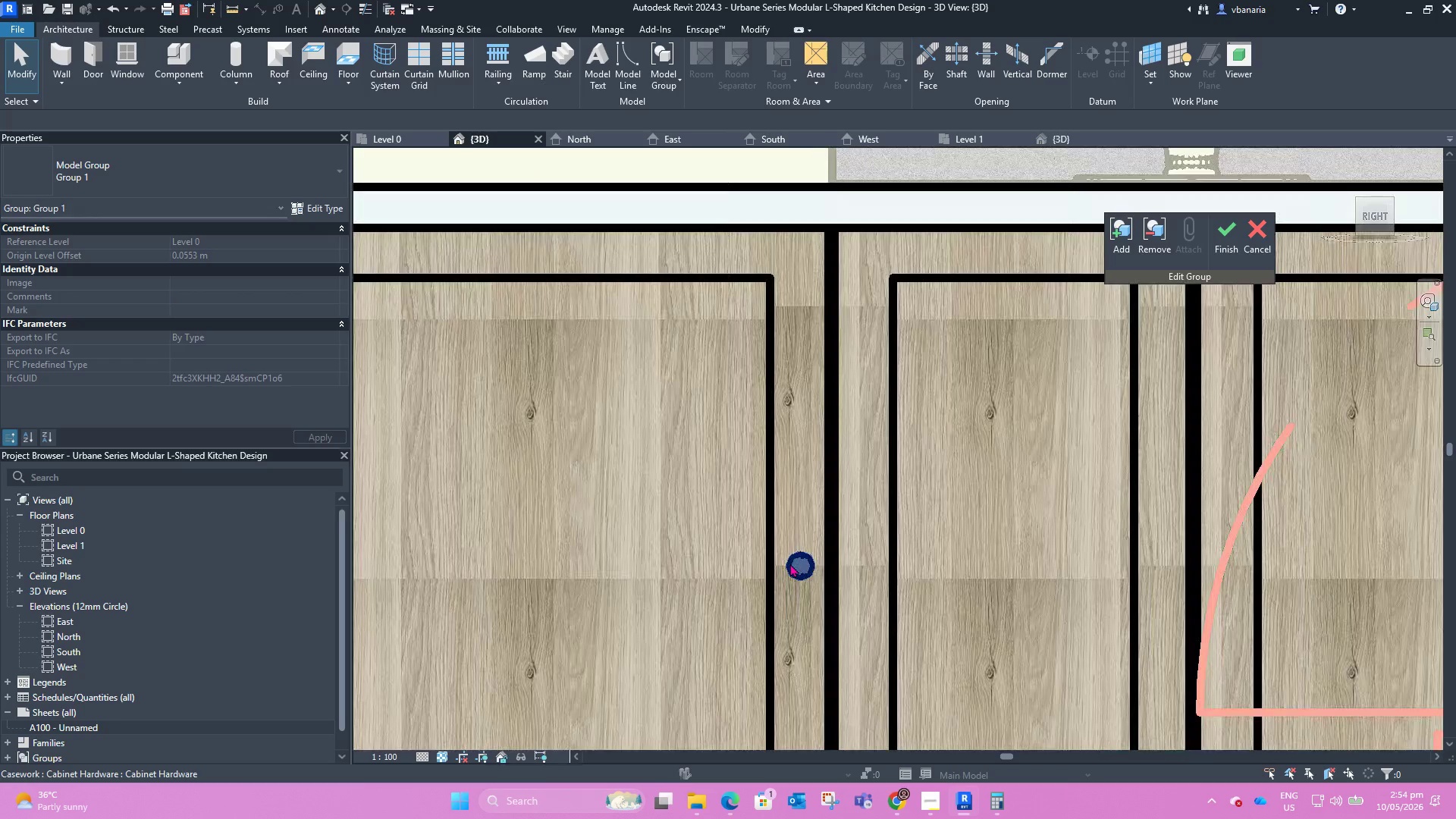 
left_click([790, 563])
 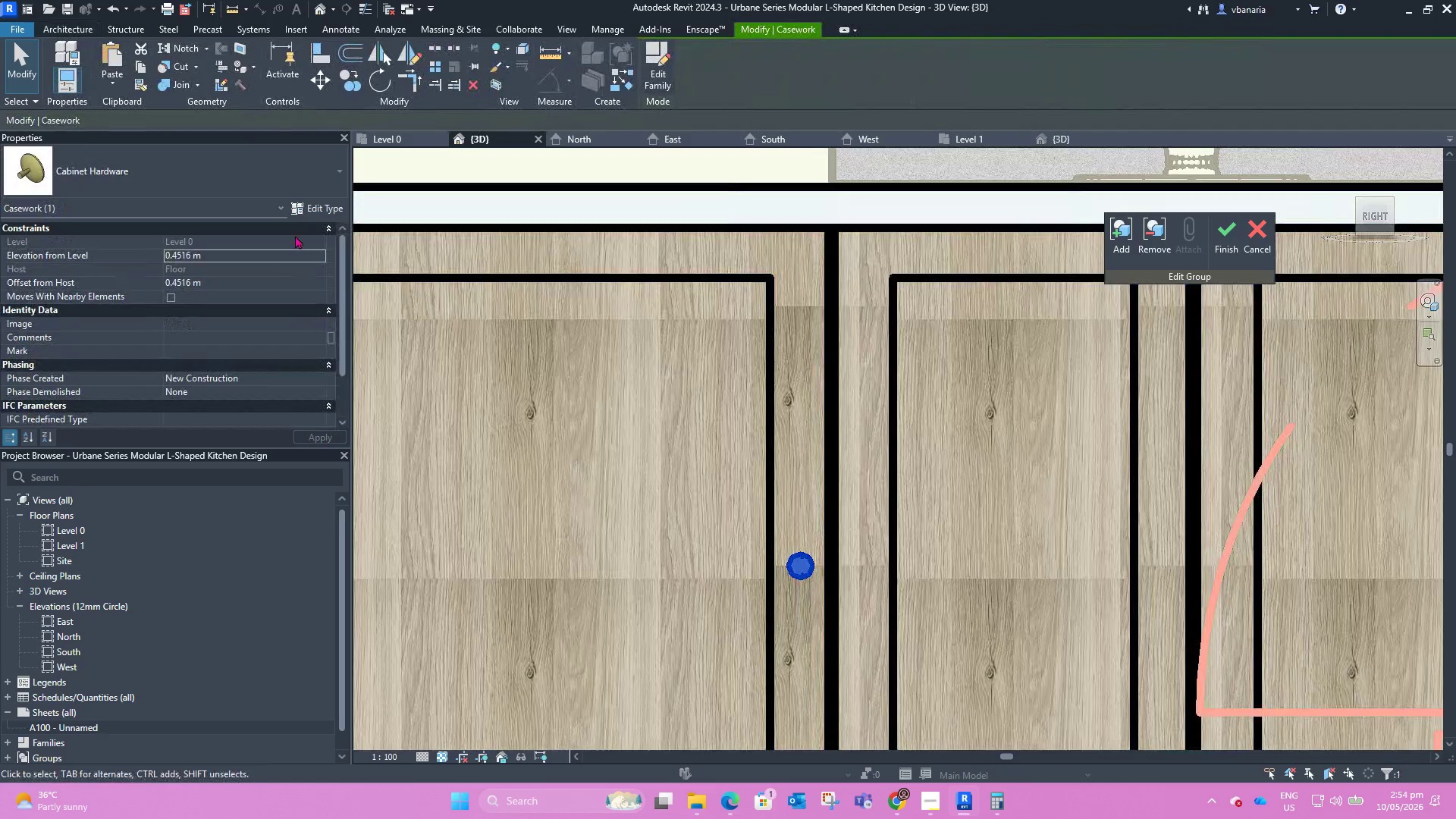 
left_click([315, 202])
 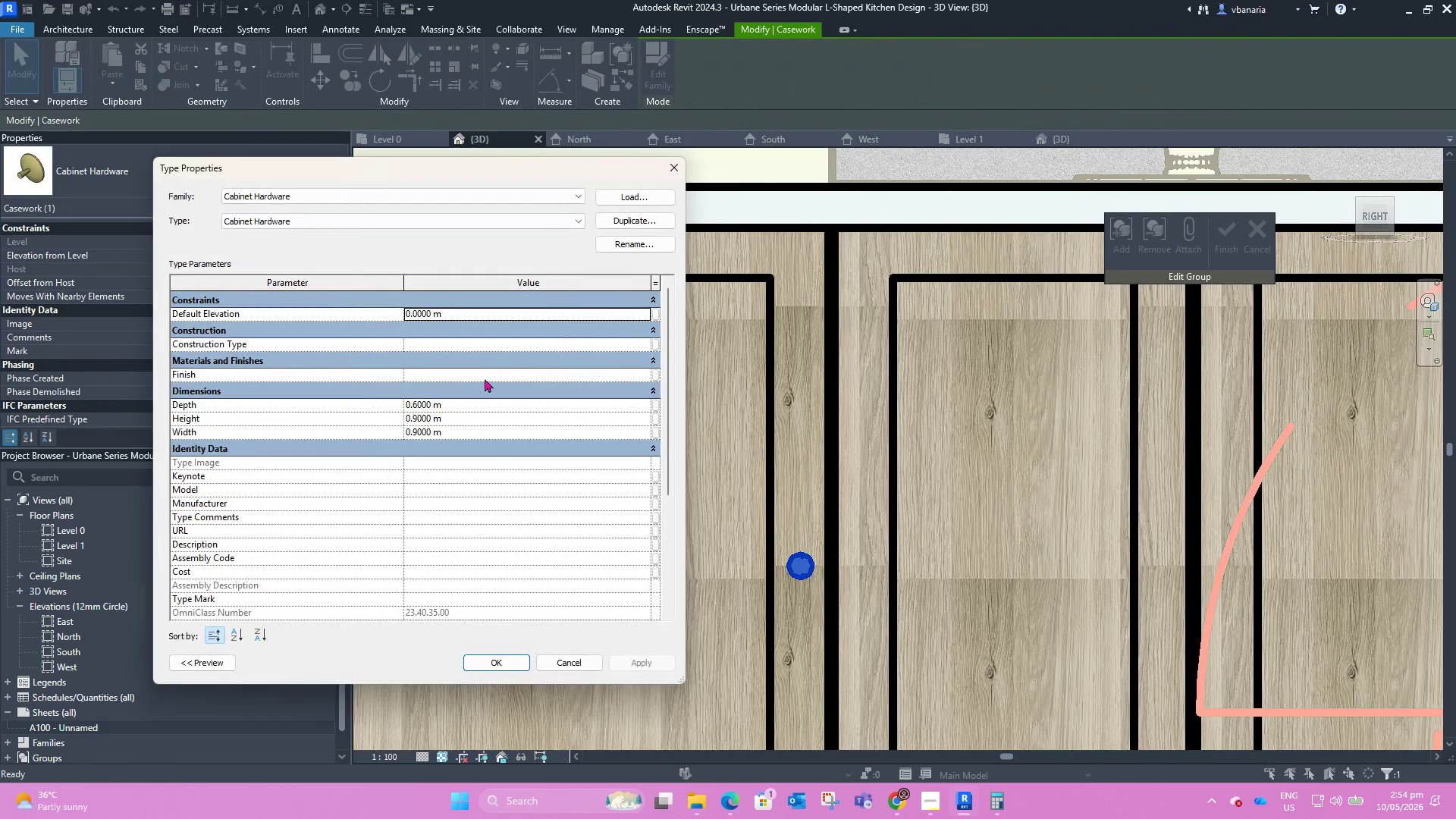 
left_click([641, 372])
 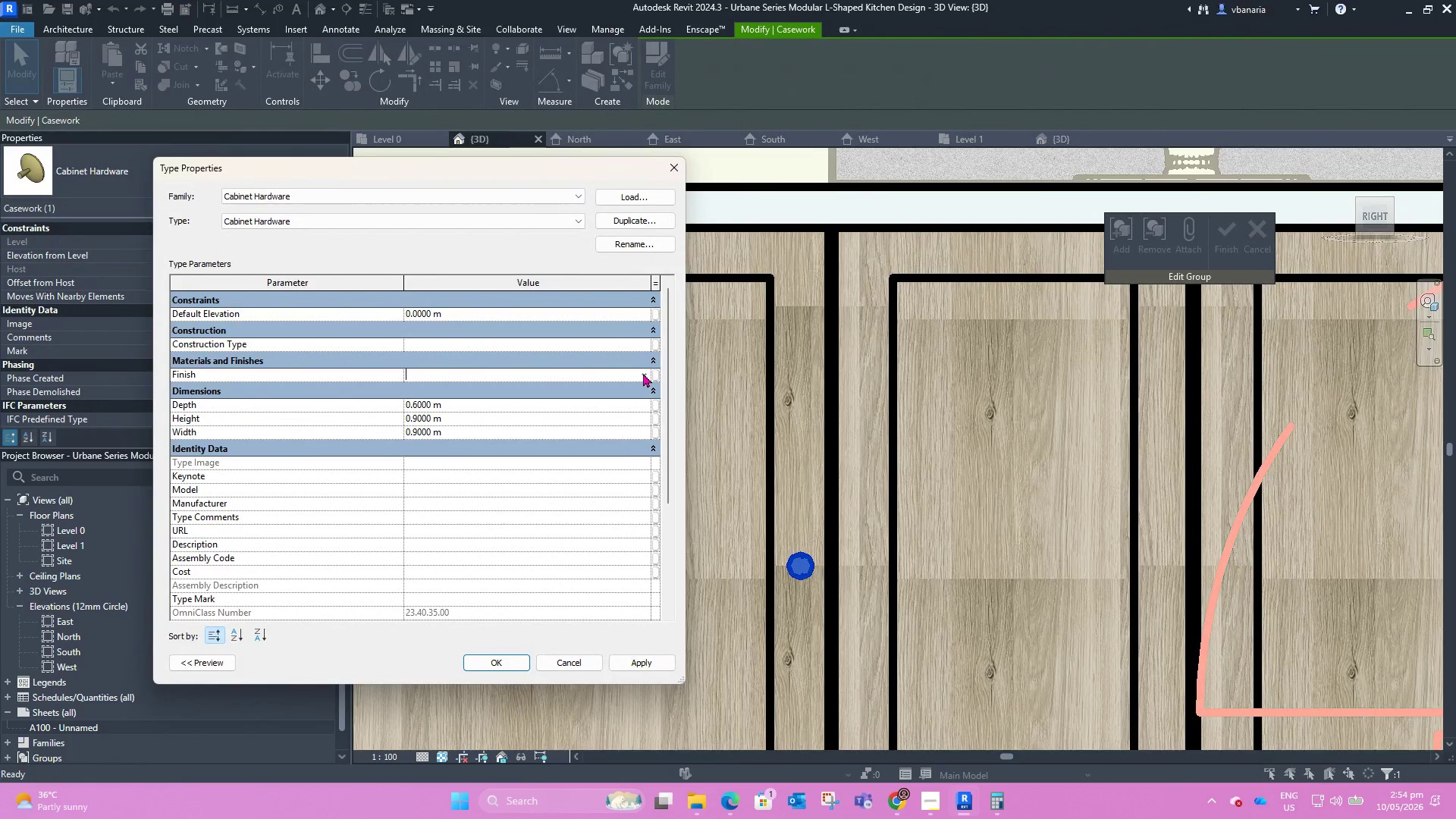 
double_click([643, 373])
 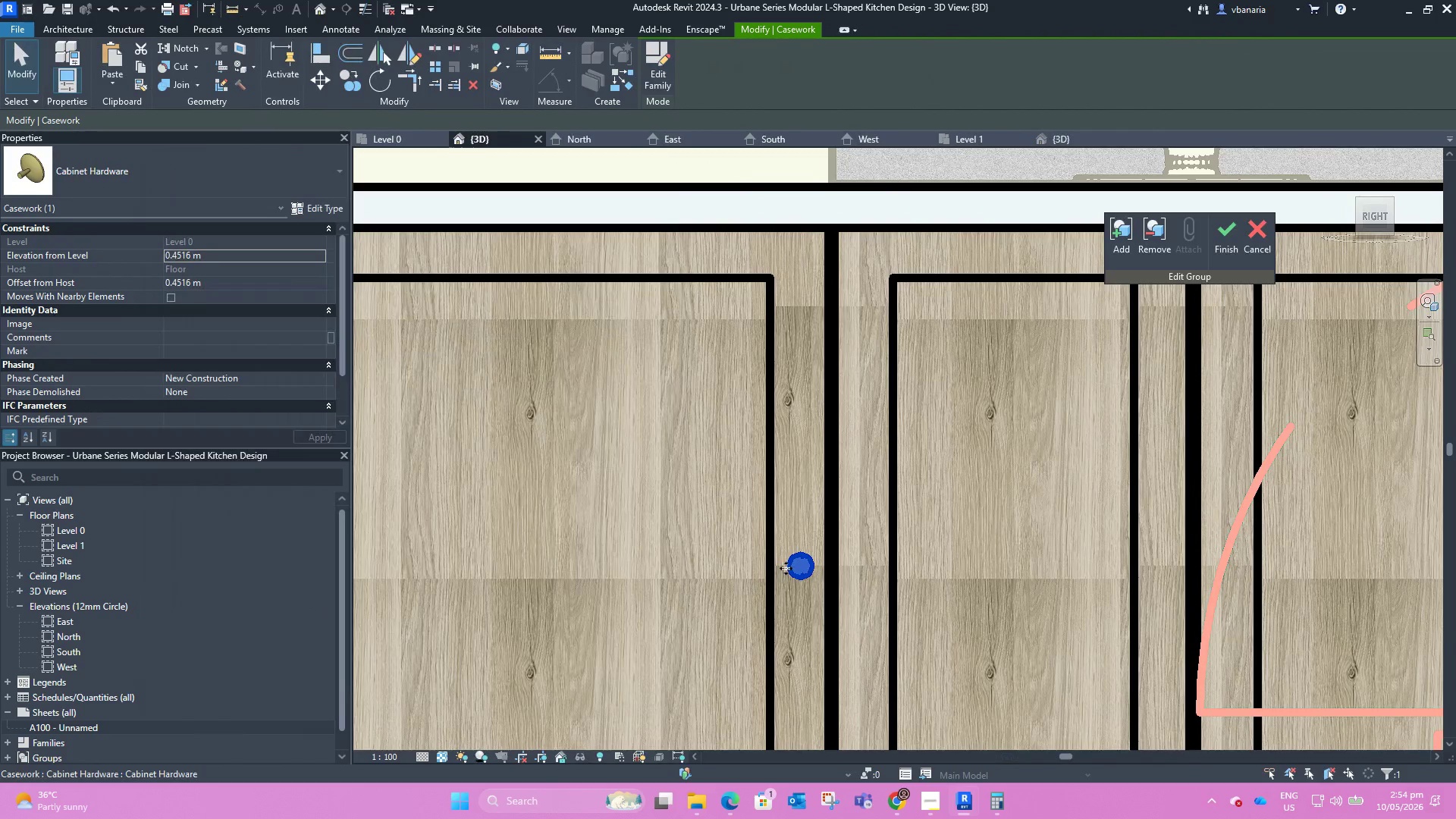 
left_click([662, 77])
 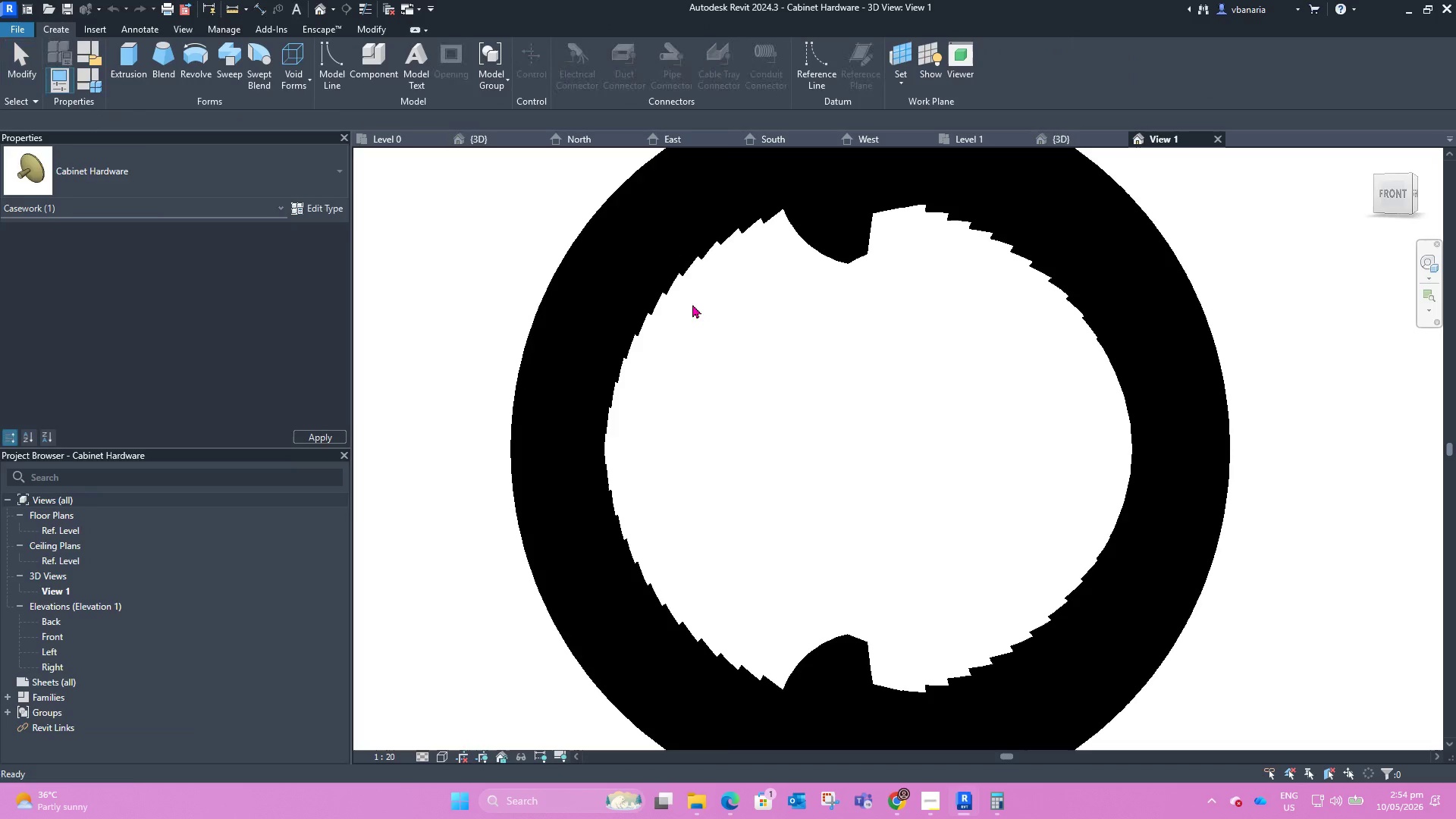 
scroll: coordinate [624, 464], scroll_direction: down, amount: 7.0
 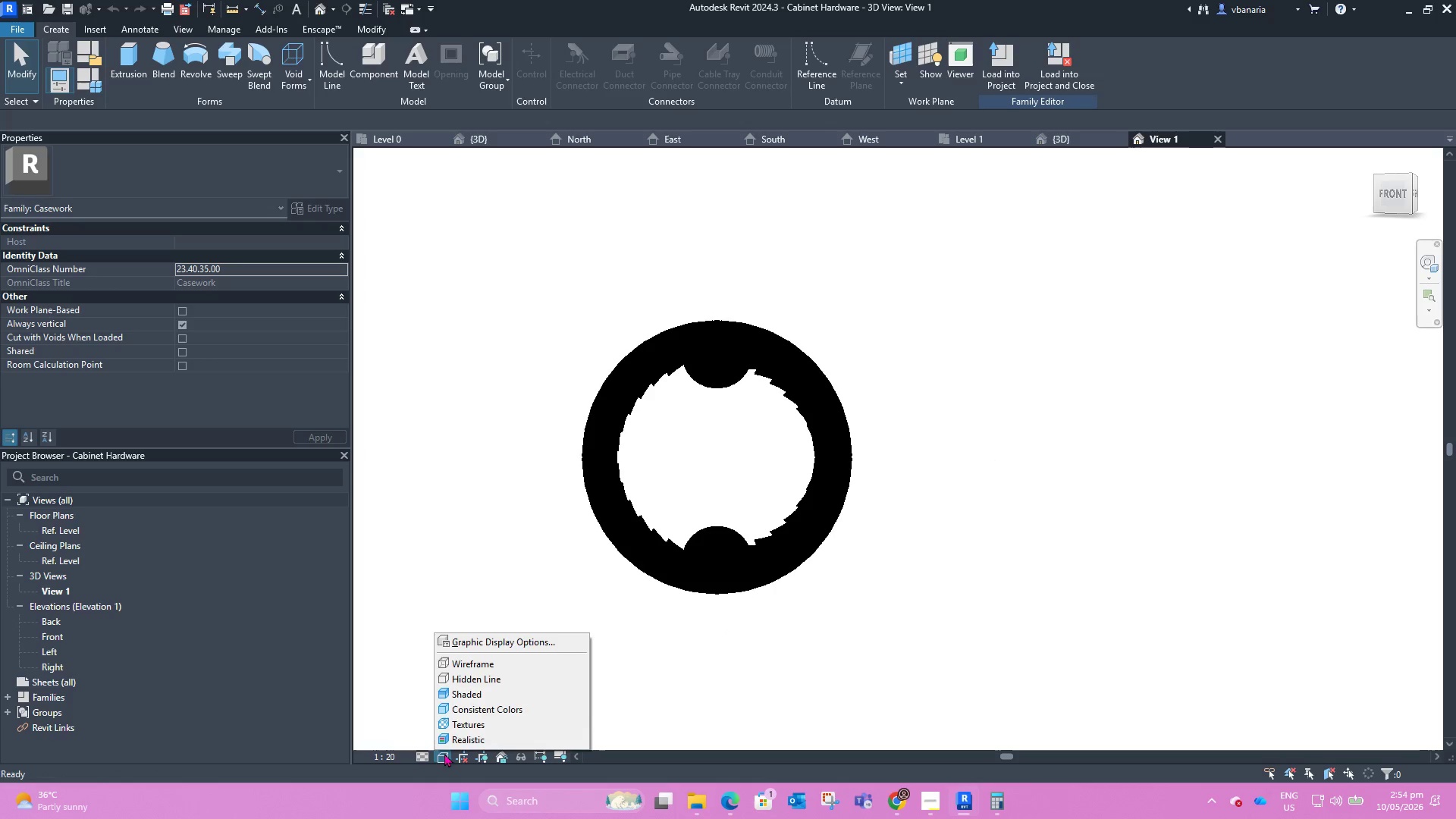 
left_click([452, 738])
 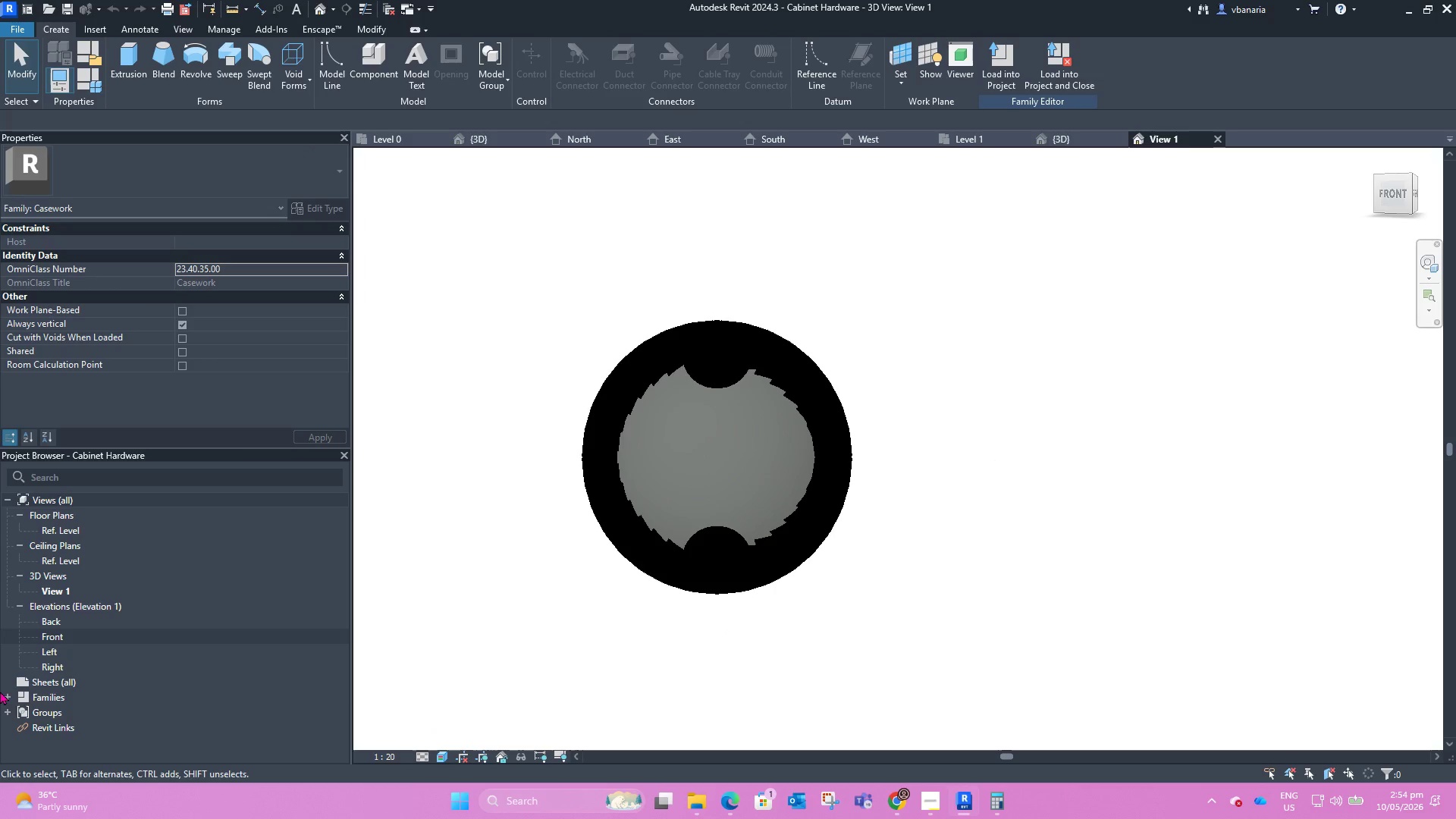 
double_click([54, 574])
 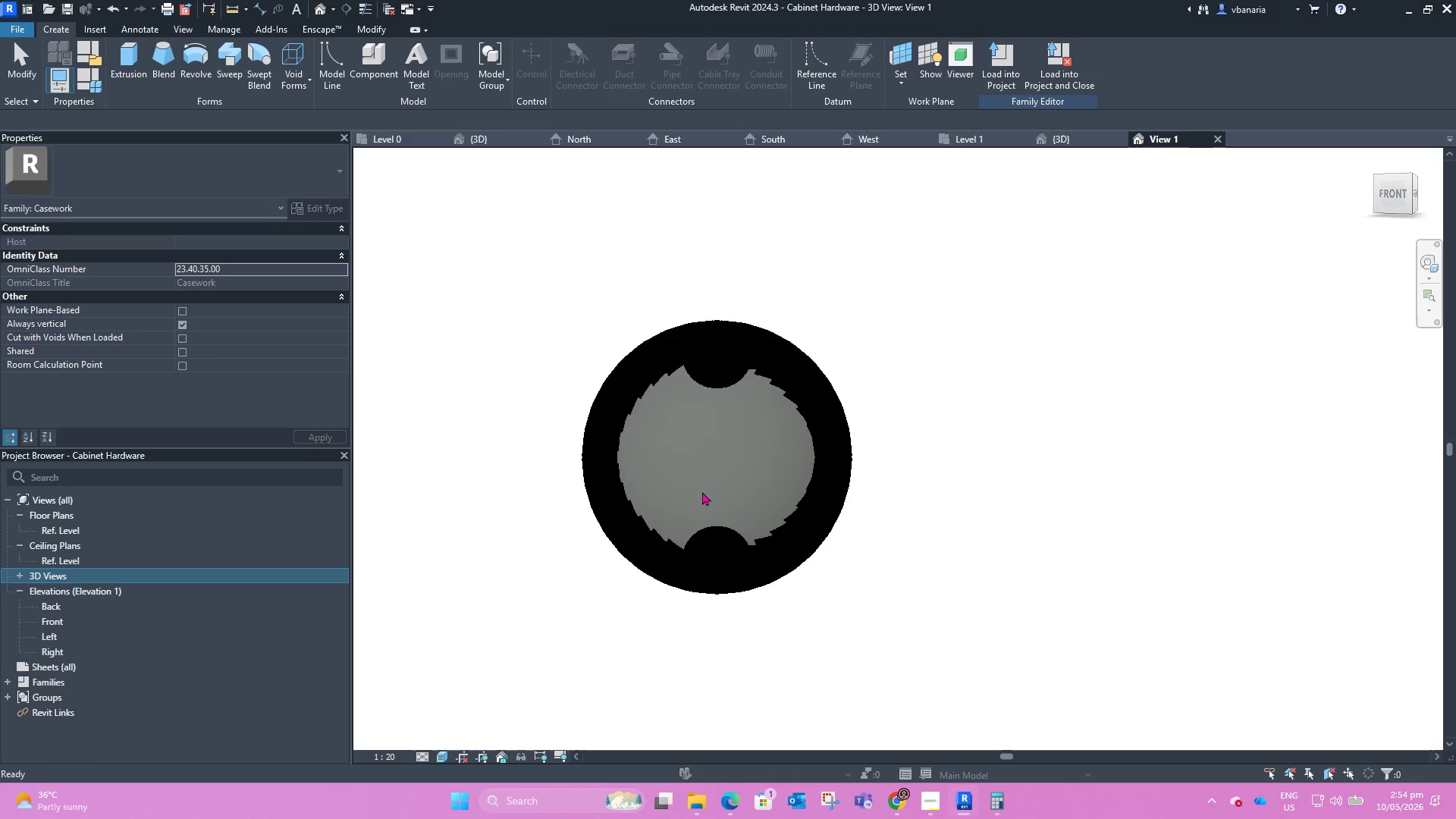 
scroll: coordinate [702, 493], scroll_direction: down, amount: 2.0
 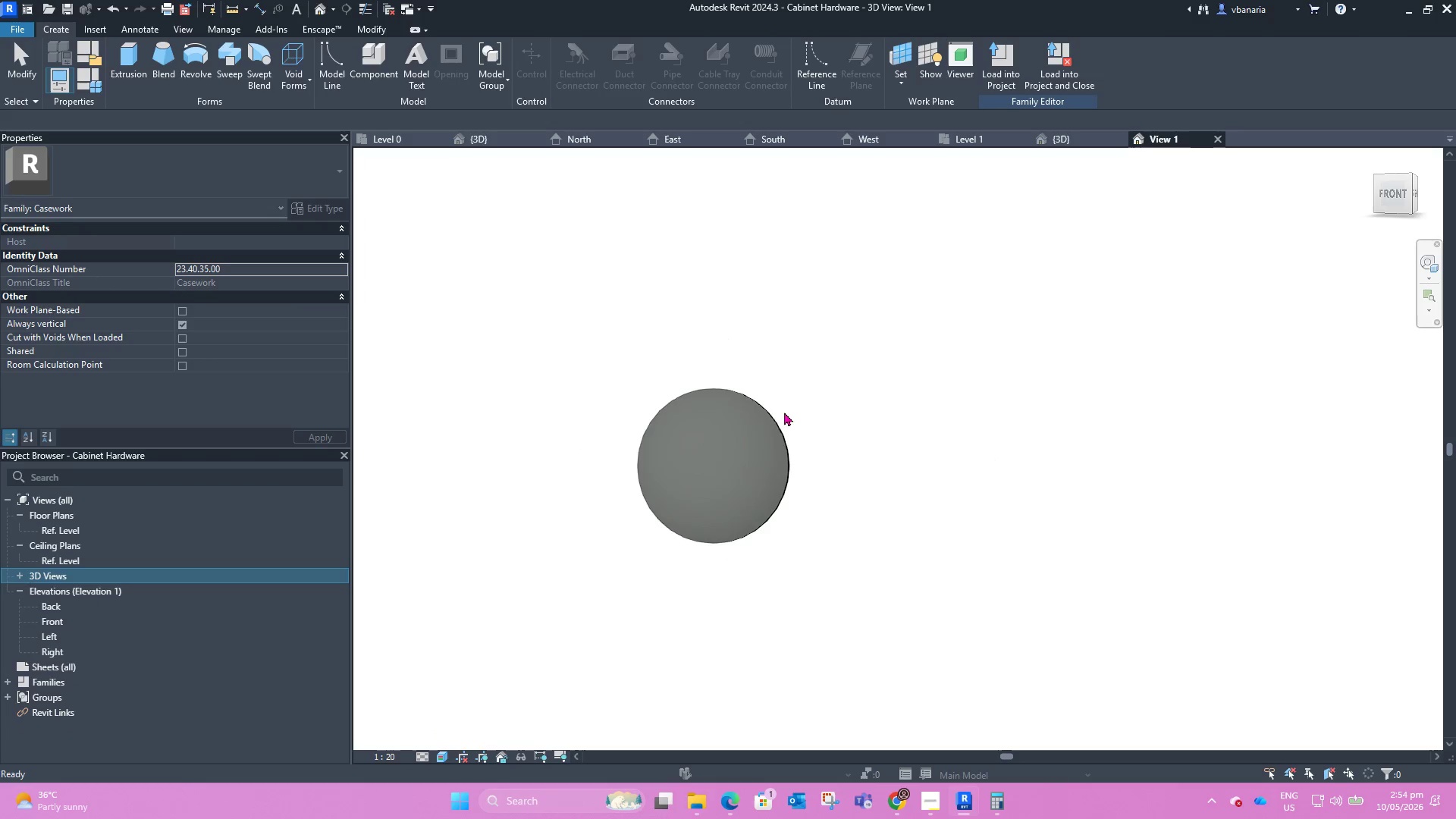 
hold_key(key=ShiftLeft, duration=0.75)
 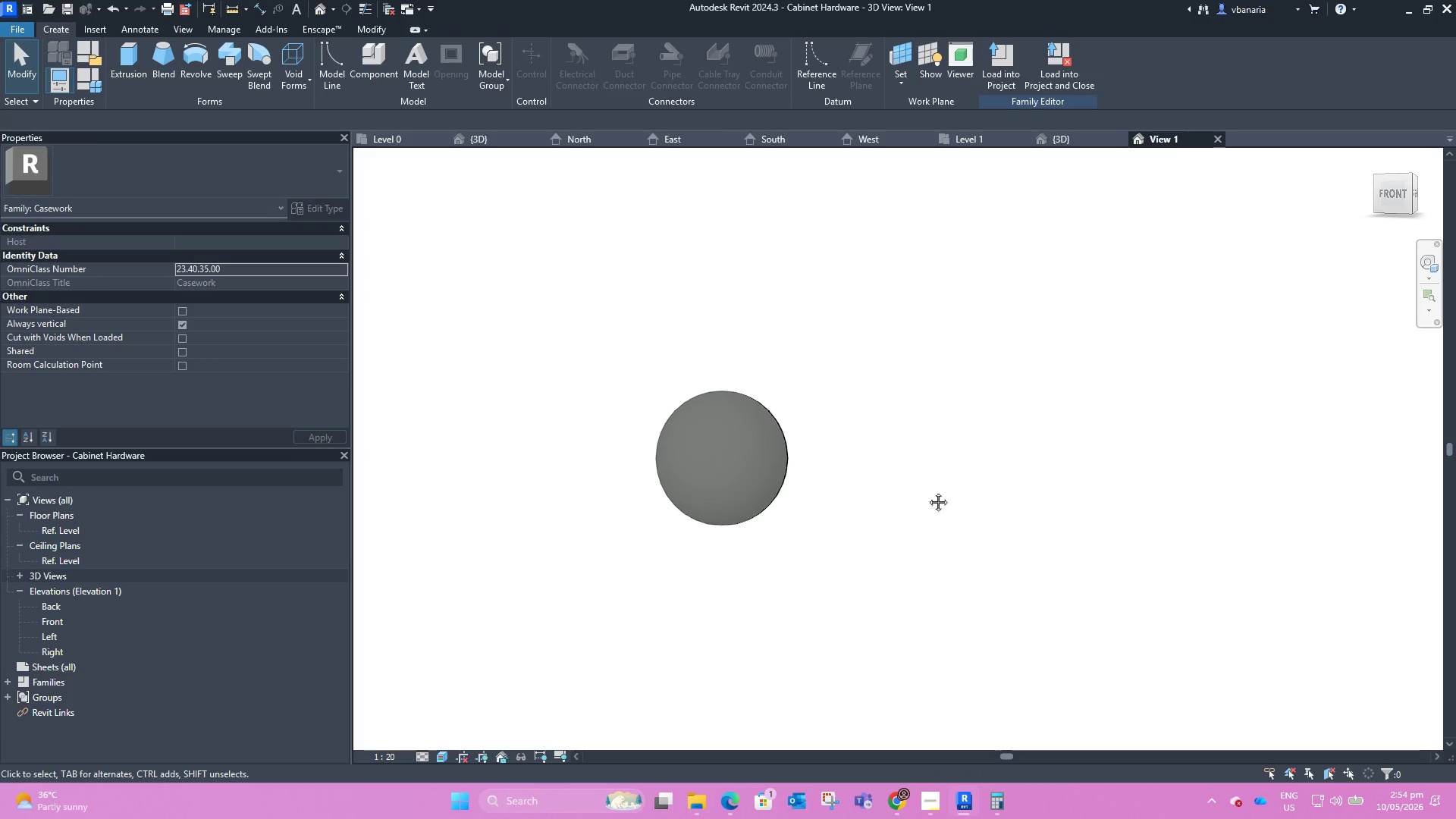 
scroll: coordinate [779, 407], scroll_direction: down, amount: 1.0
 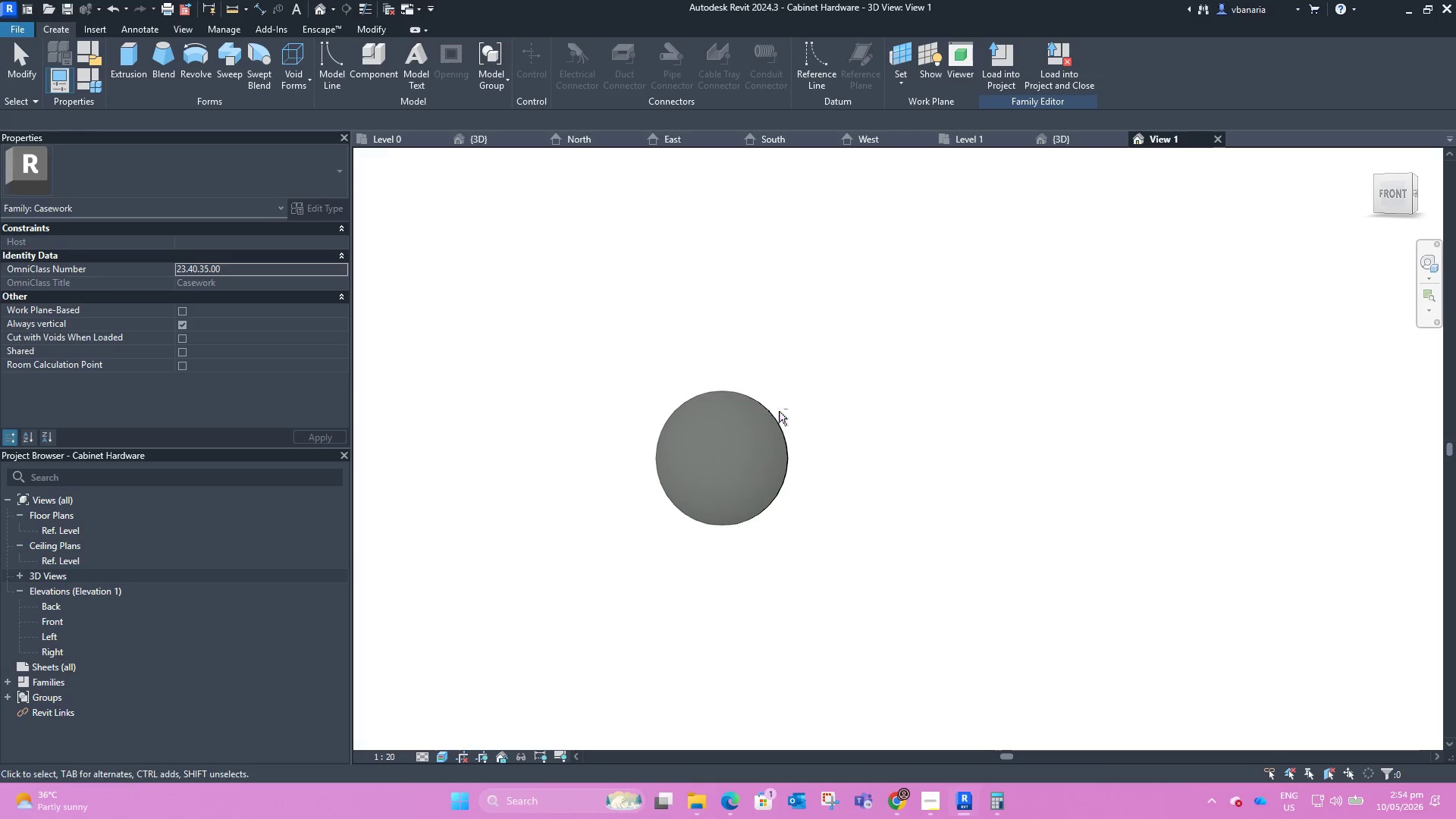 
hold_key(key=ShiftLeft, duration=1.42)
 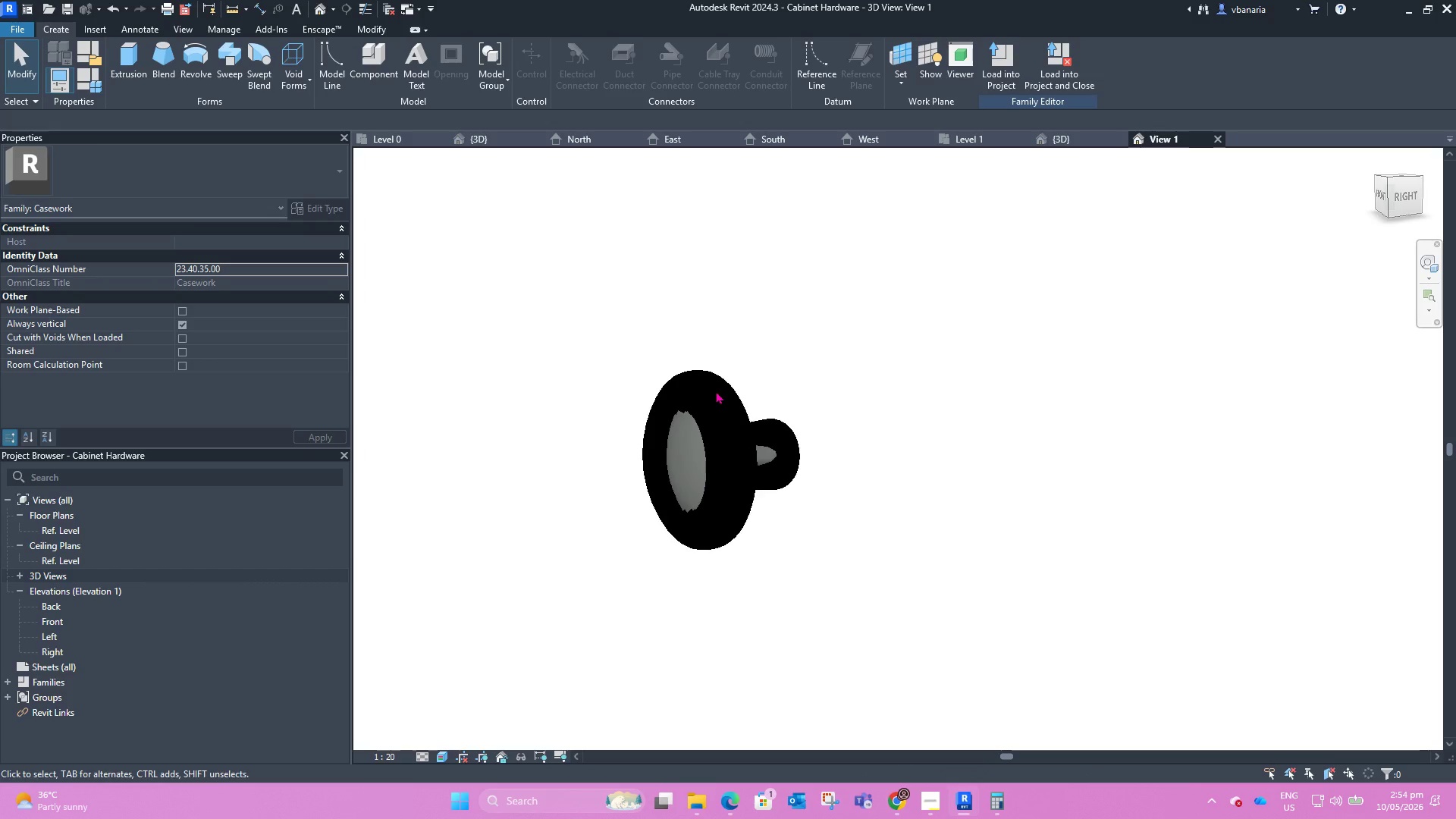 
left_click([716, 391])
 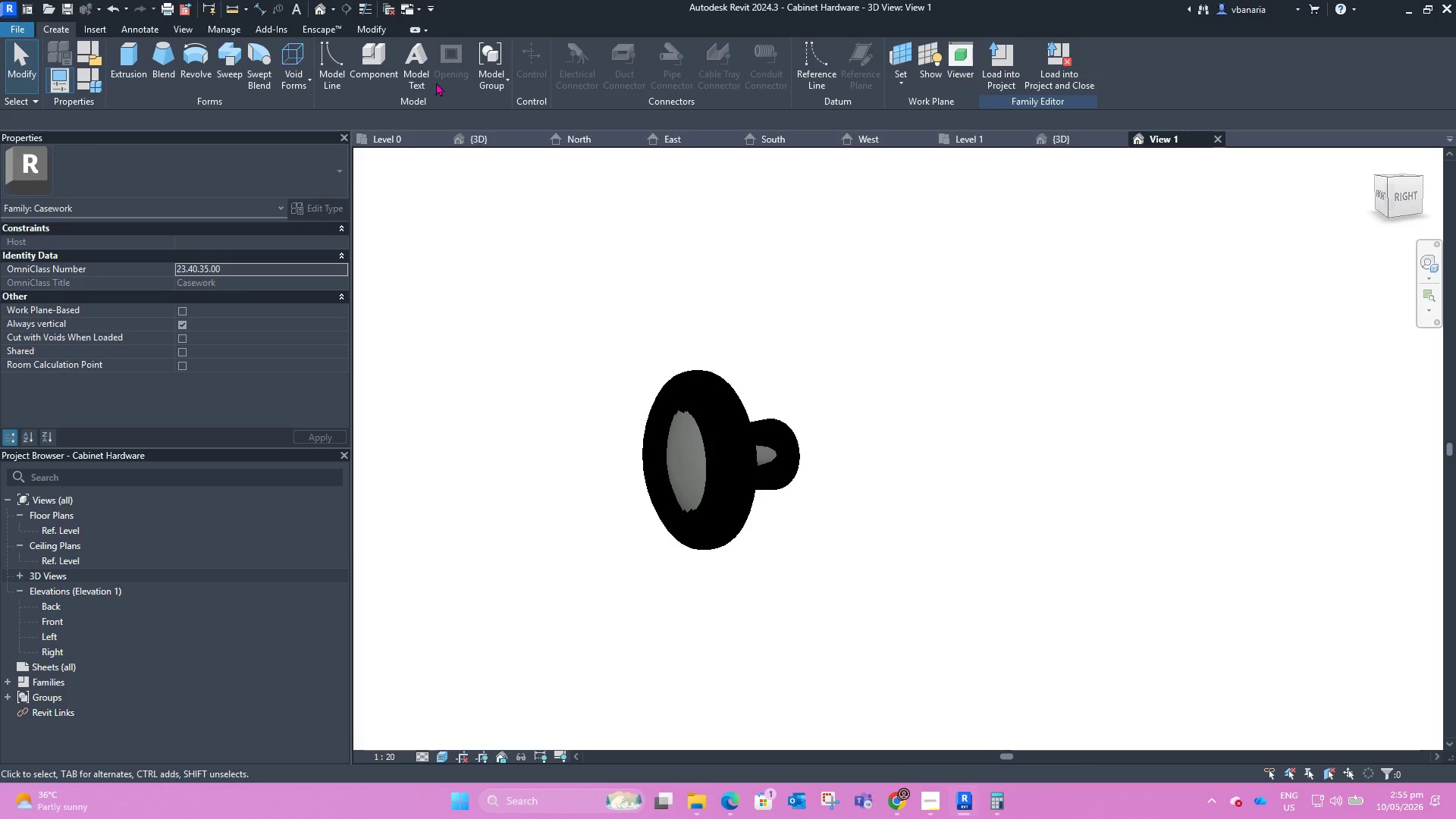 
left_click([366, 30])
 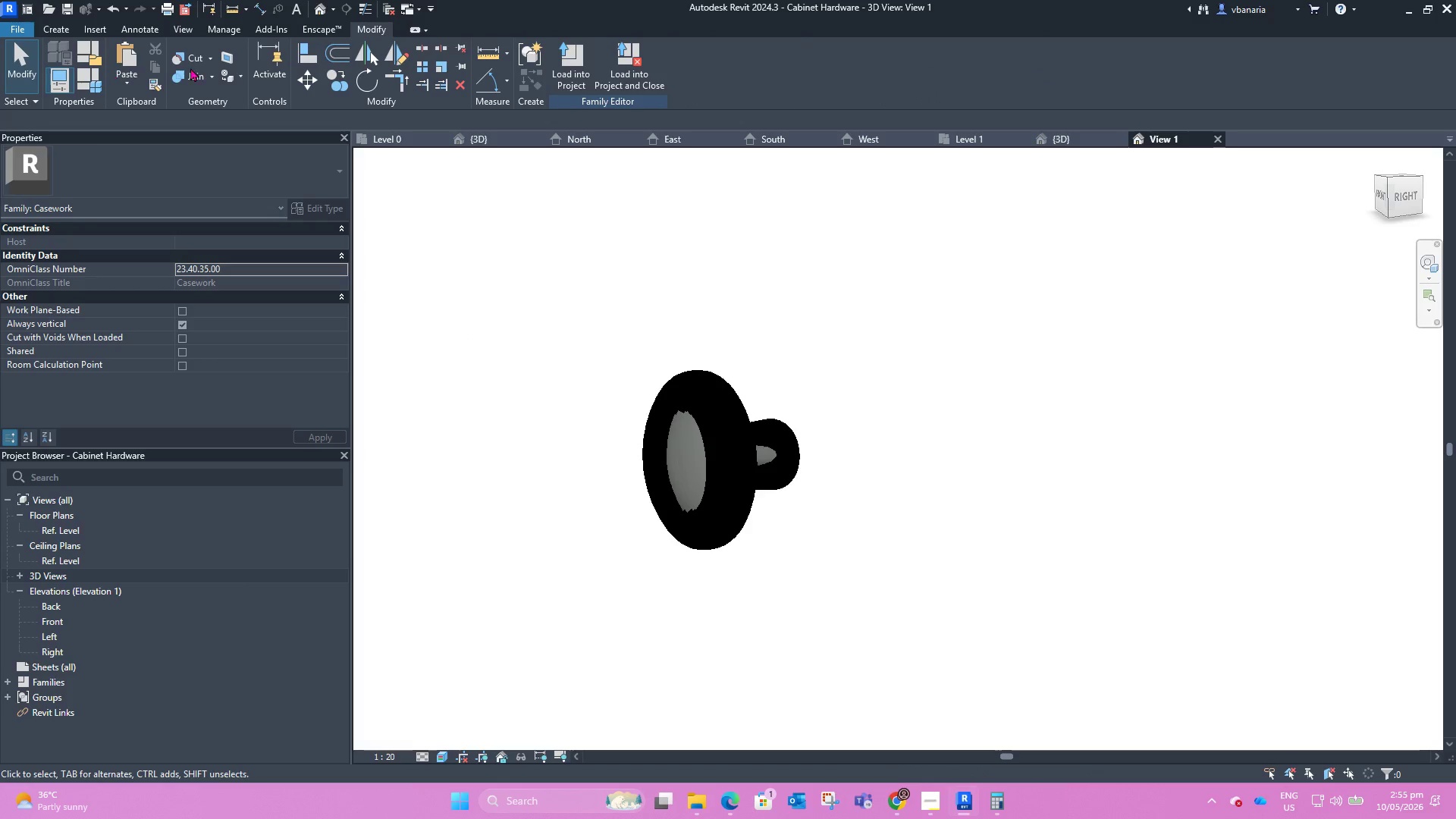 
mouse_move([235, 87])
 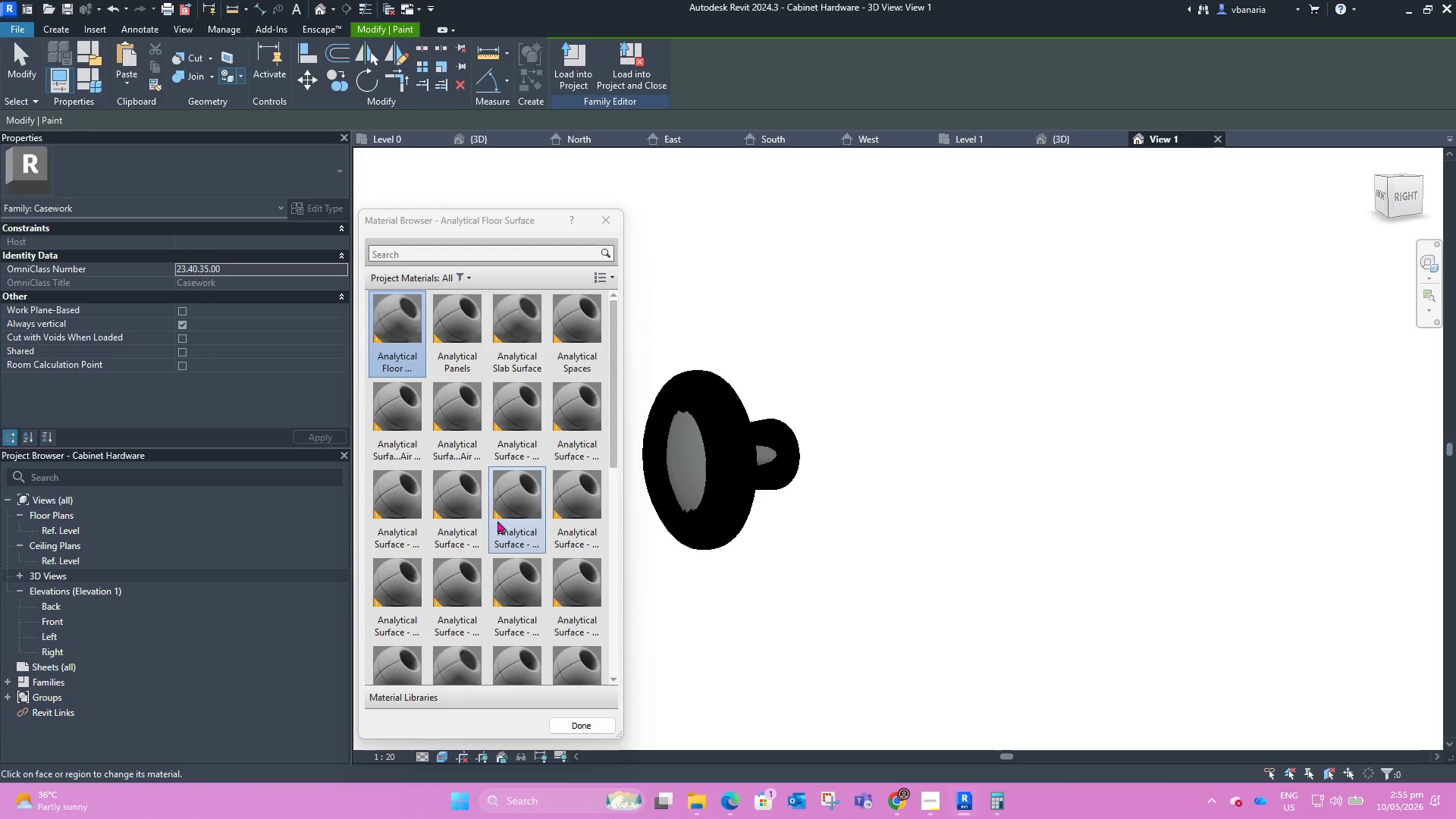 
scroll: coordinate [498, 520], scroll_direction: down, amount: 7.0
 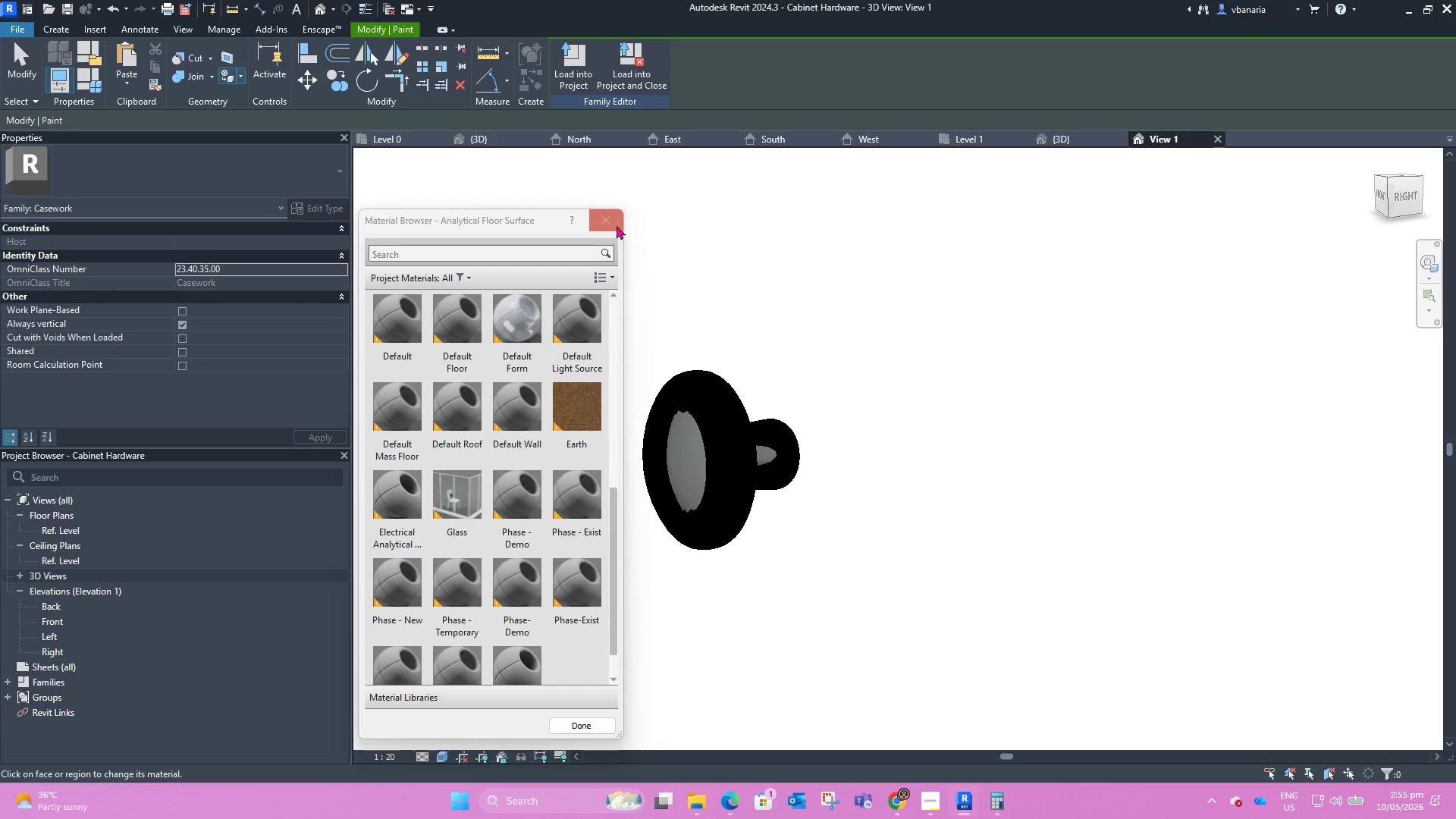 
left_click([610, 218])
 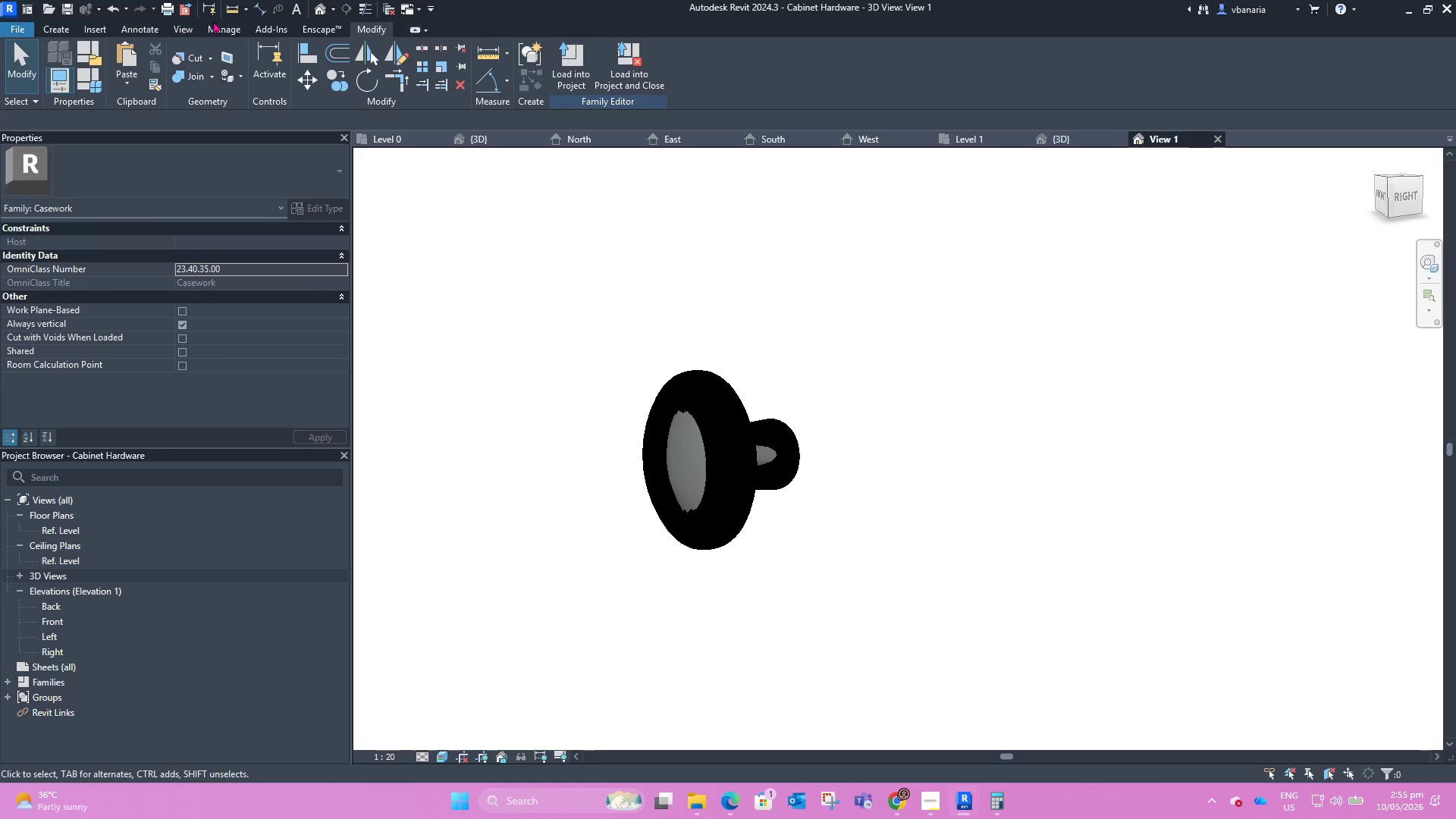 
left_click([218, 24])
 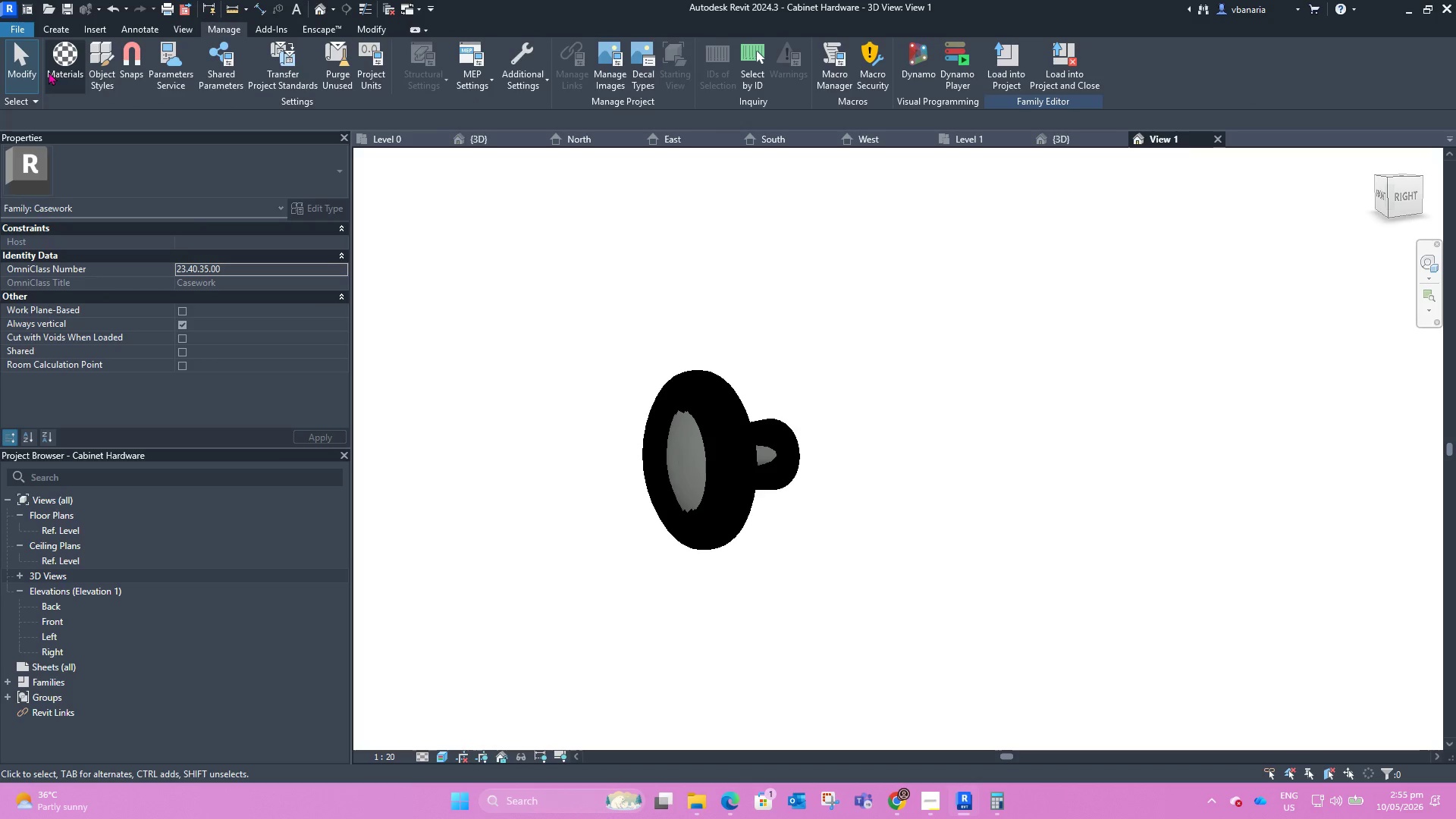 
left_click([49, 70])
 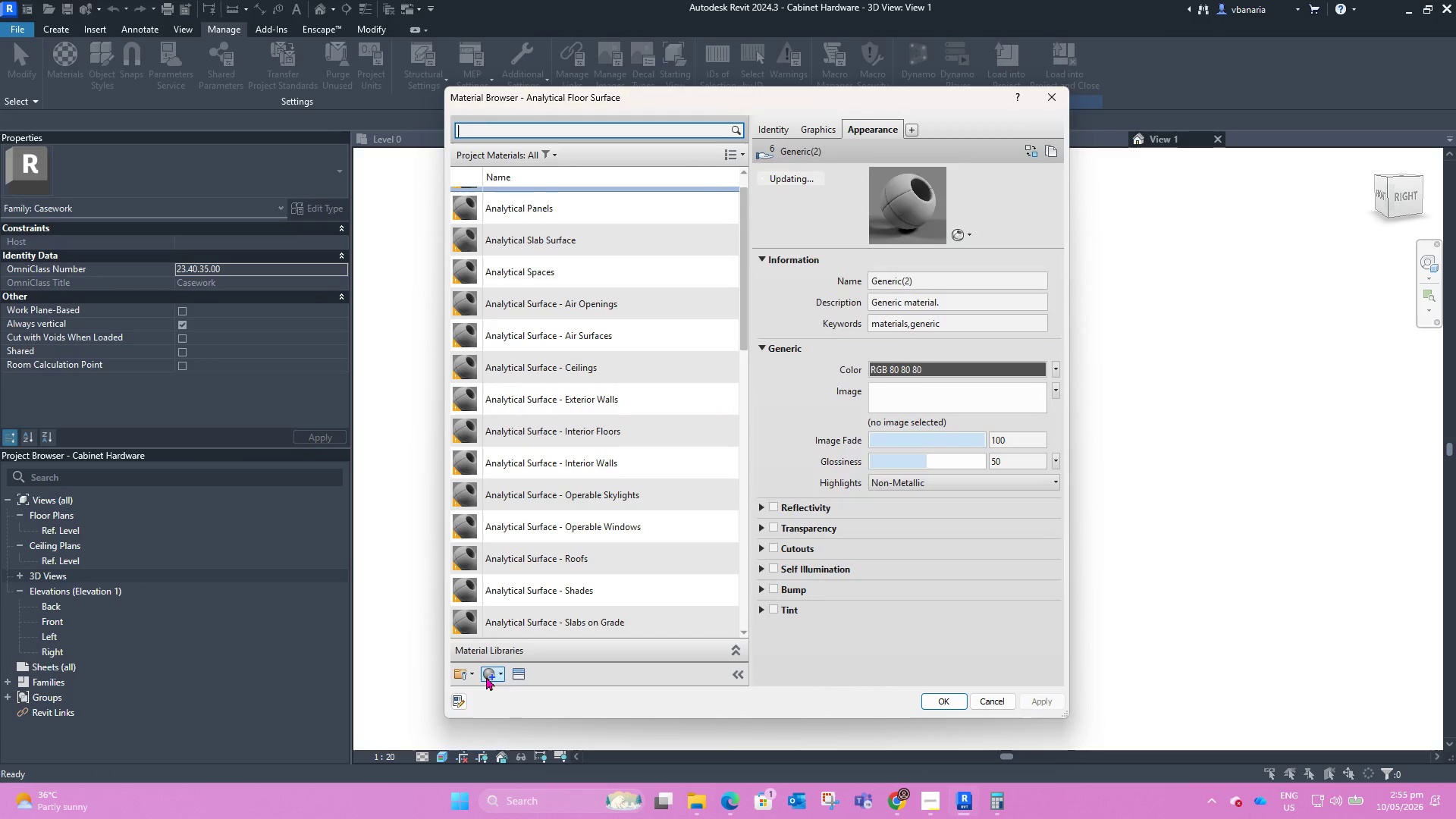 
left_click([504, 695])
 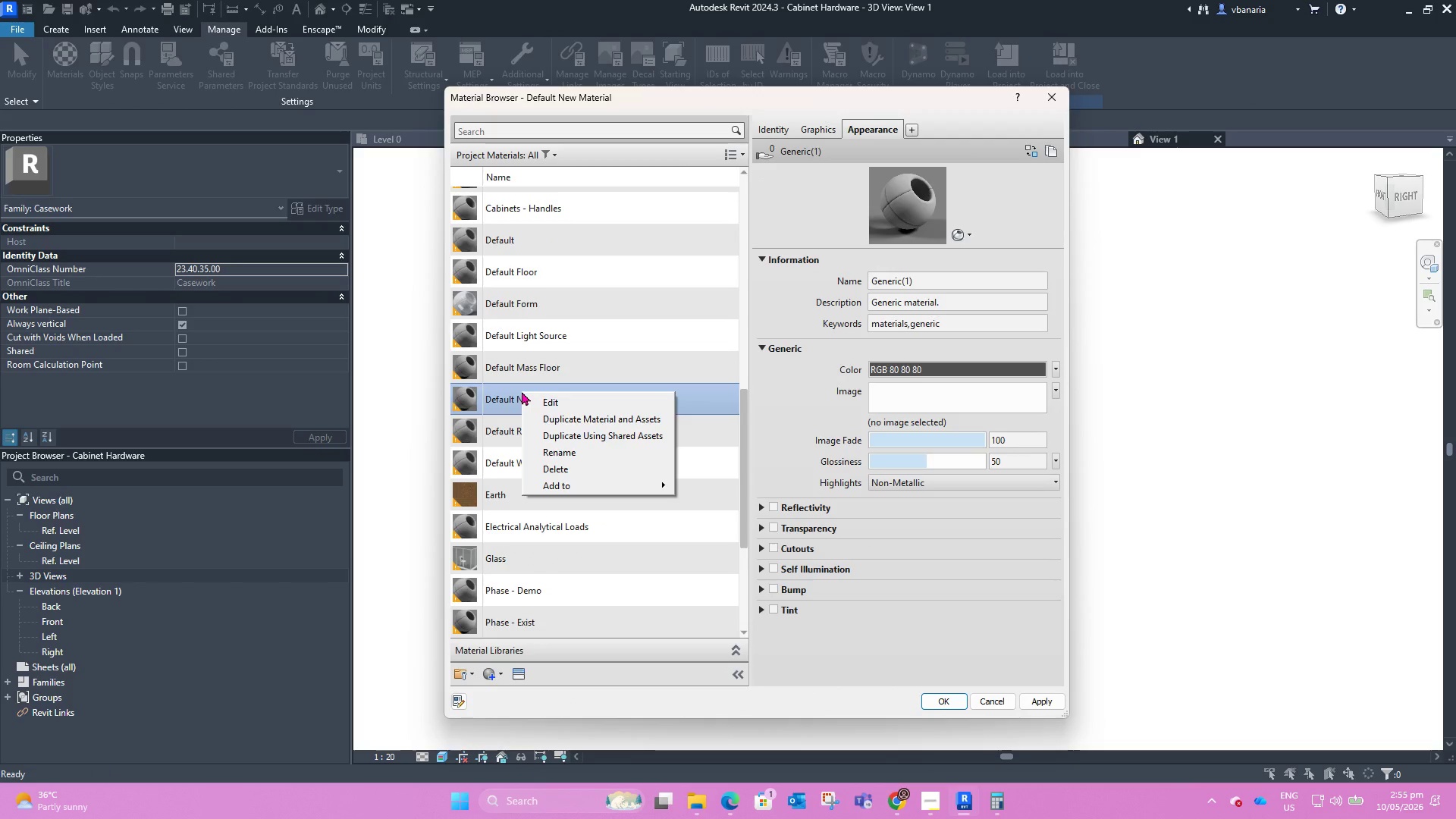 
left_click([572, 448])
 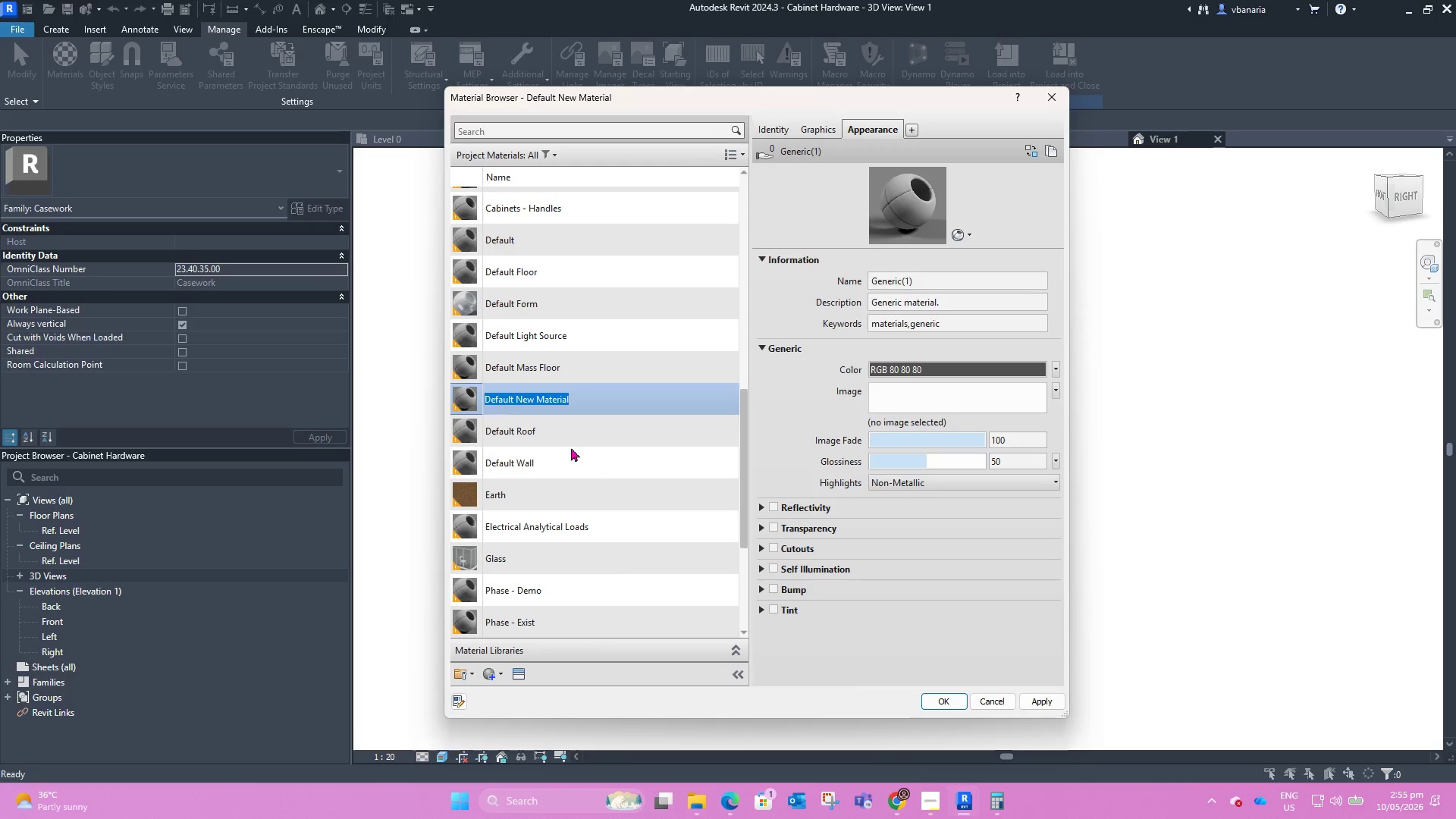 
key(Backspace)
type(Pain )
key(Backspace)
type(t Bal)
key(Backspace)
key(Backspace)
type(lack)
 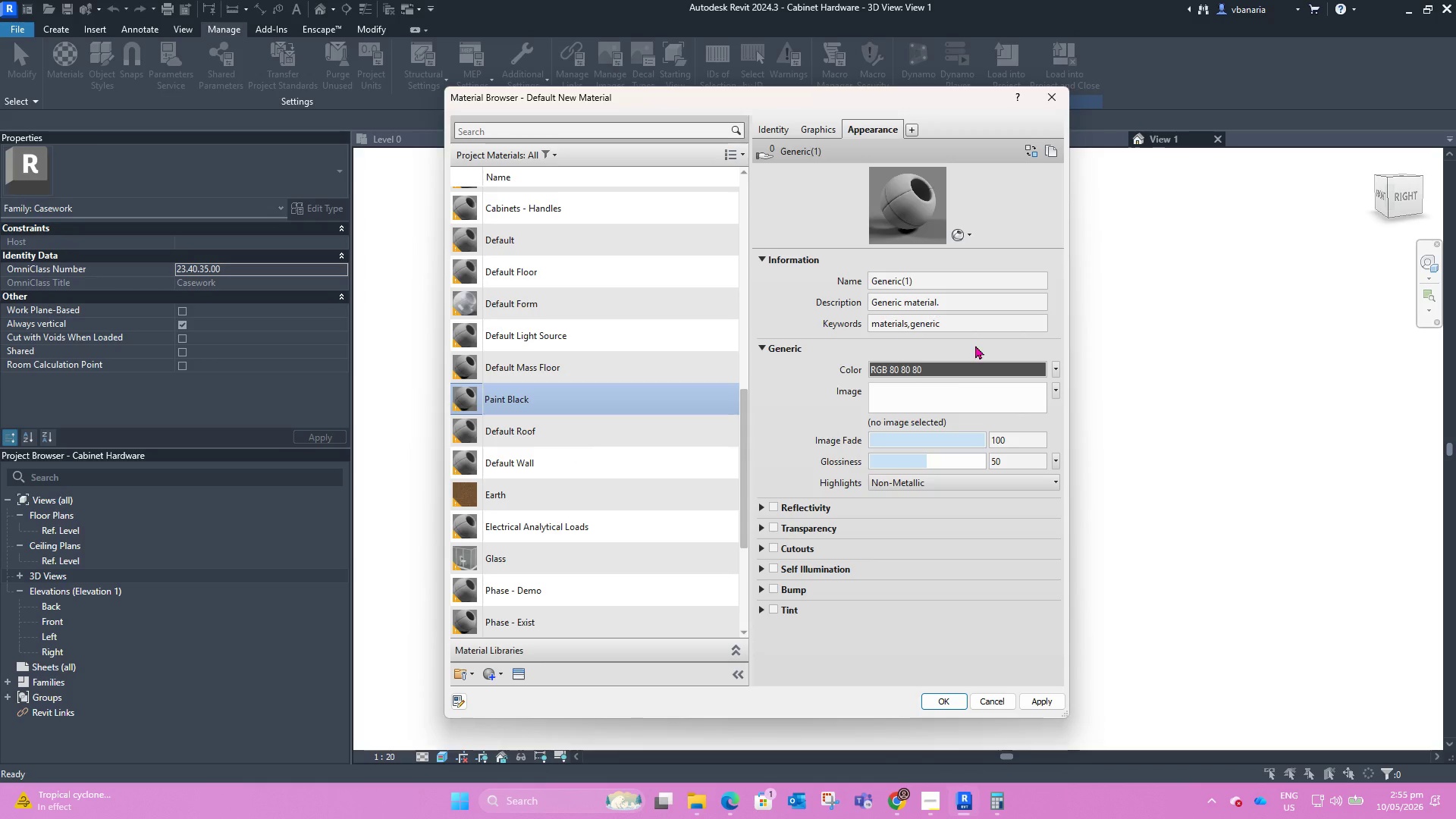 
left_click([955, 368])
 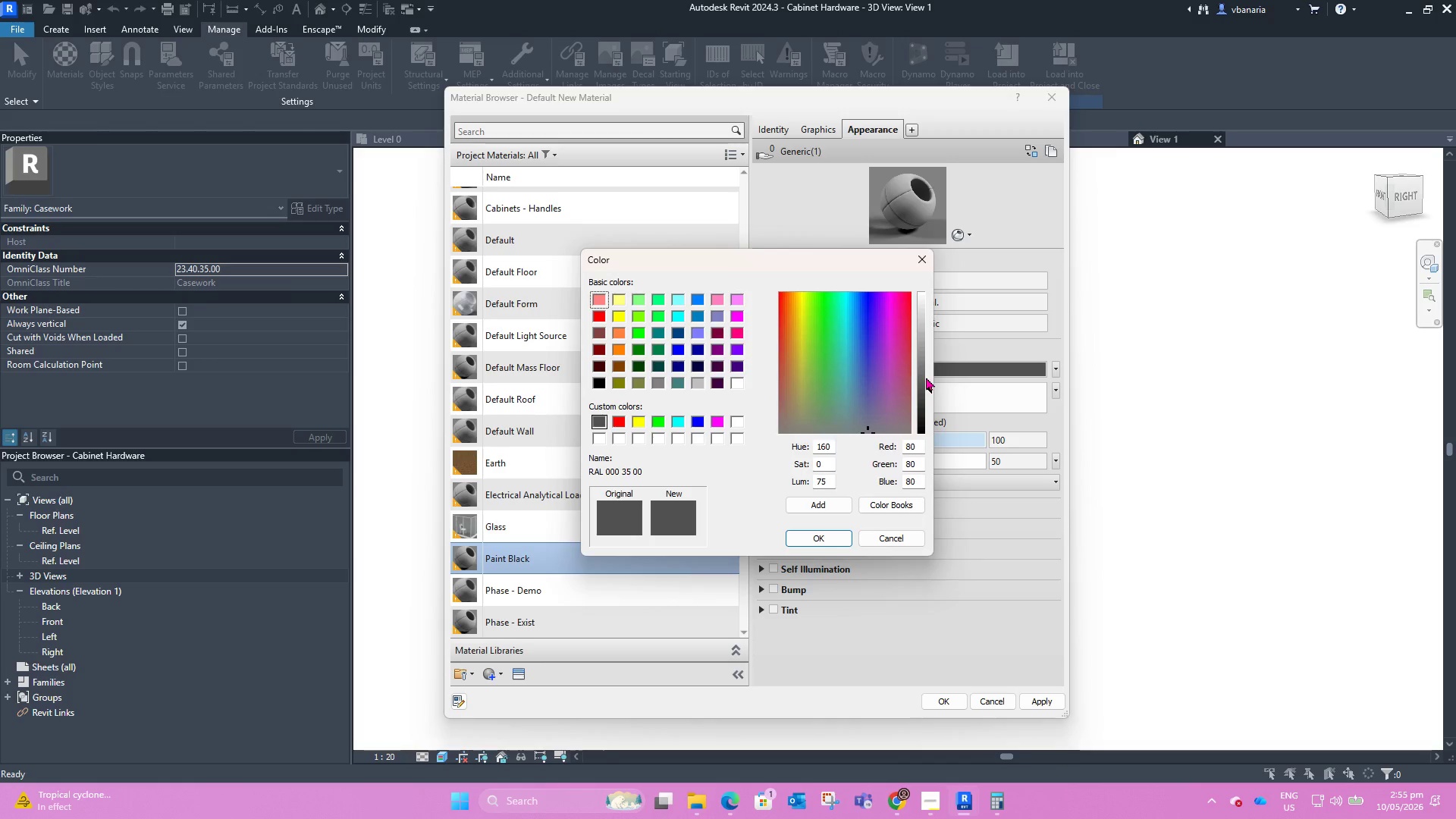 
left_click_drag(start_coordinate=[928, 384], to_coordinate=[927, 433])
 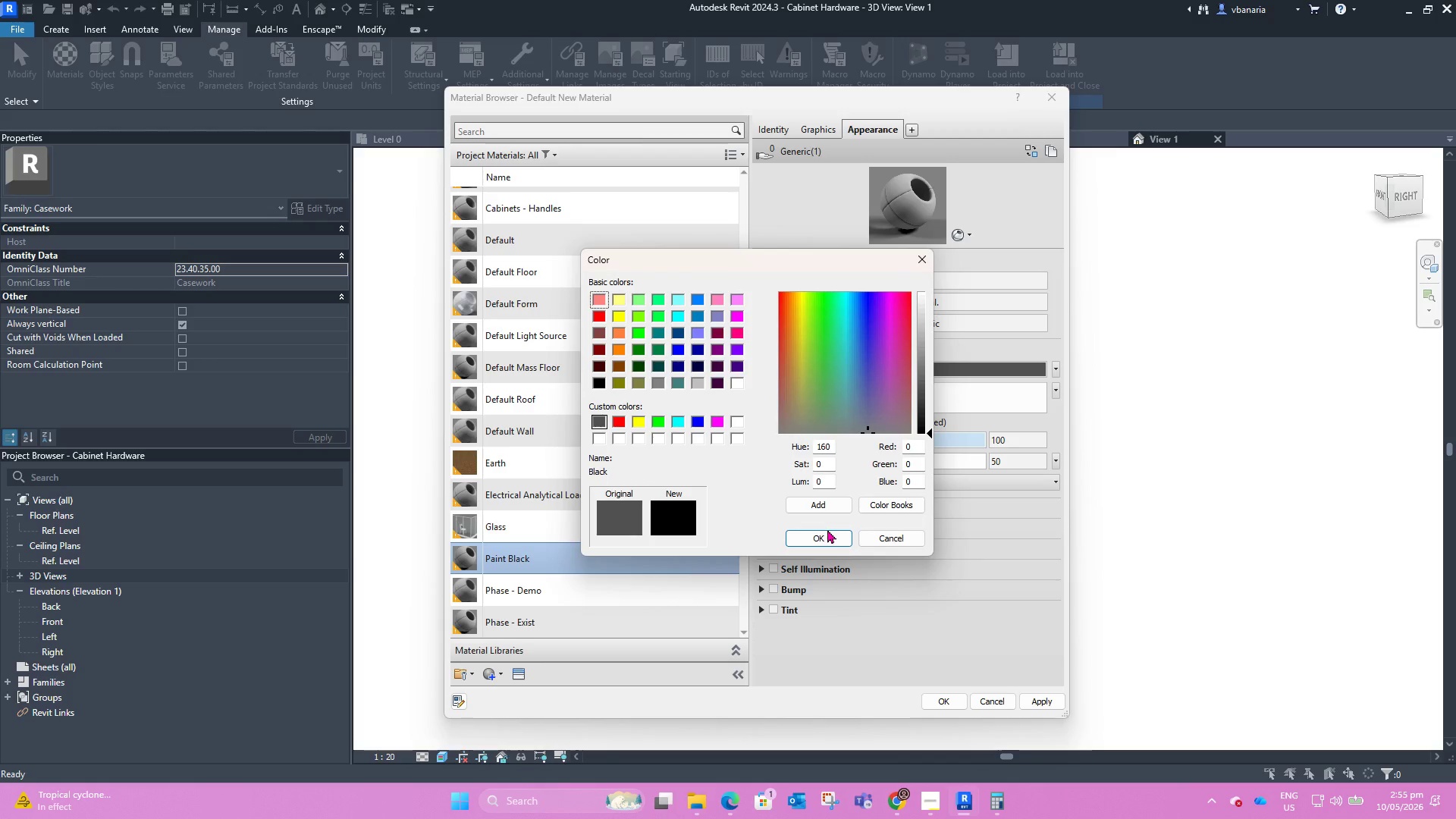 
left_click([827, 533])
 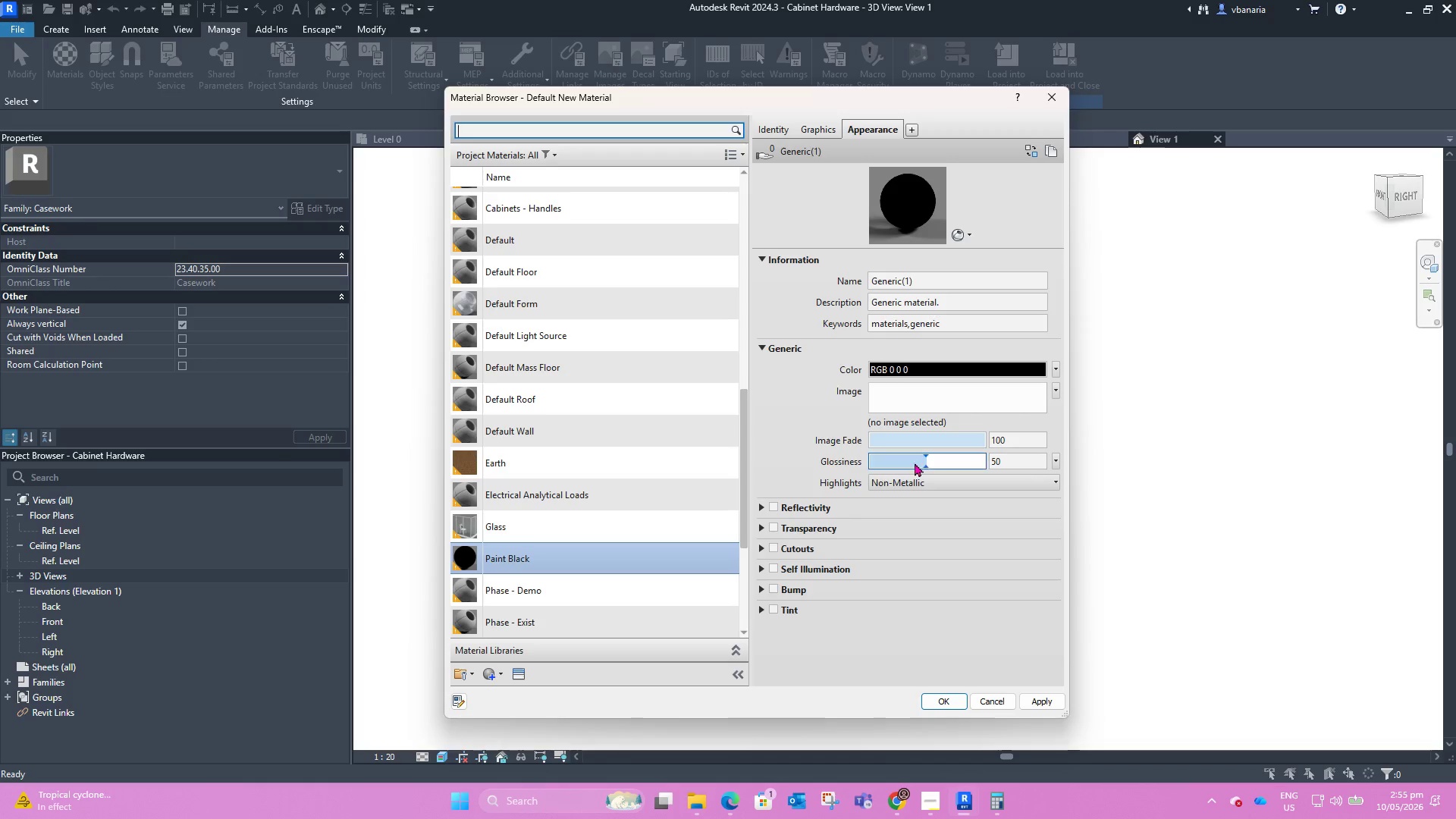 
left_click_drag(start_coordinate=[918, 463], to_coordinate=[862, 462])
 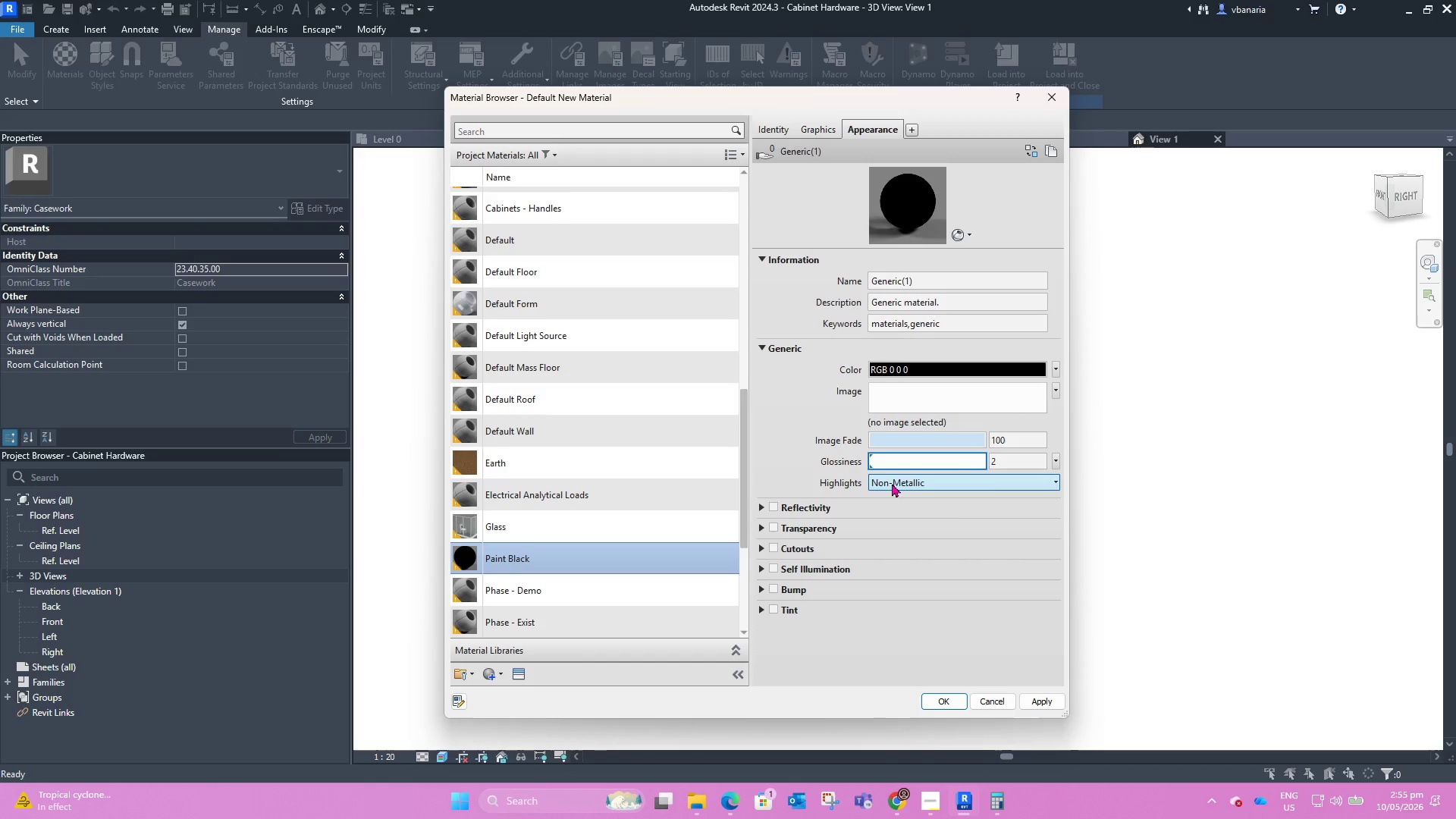 
left_click([892, 483])
 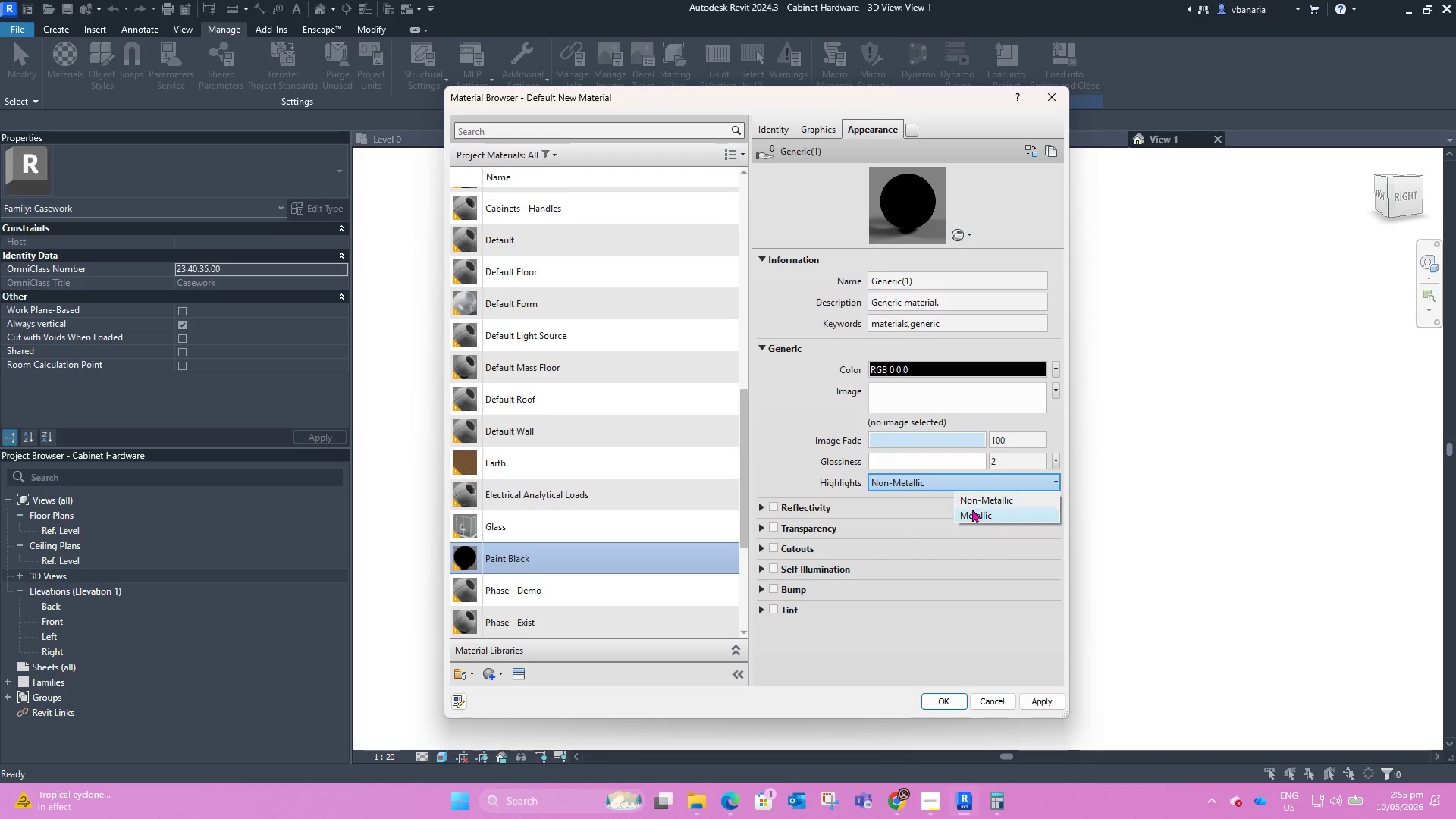 
left_click([973, 512])
 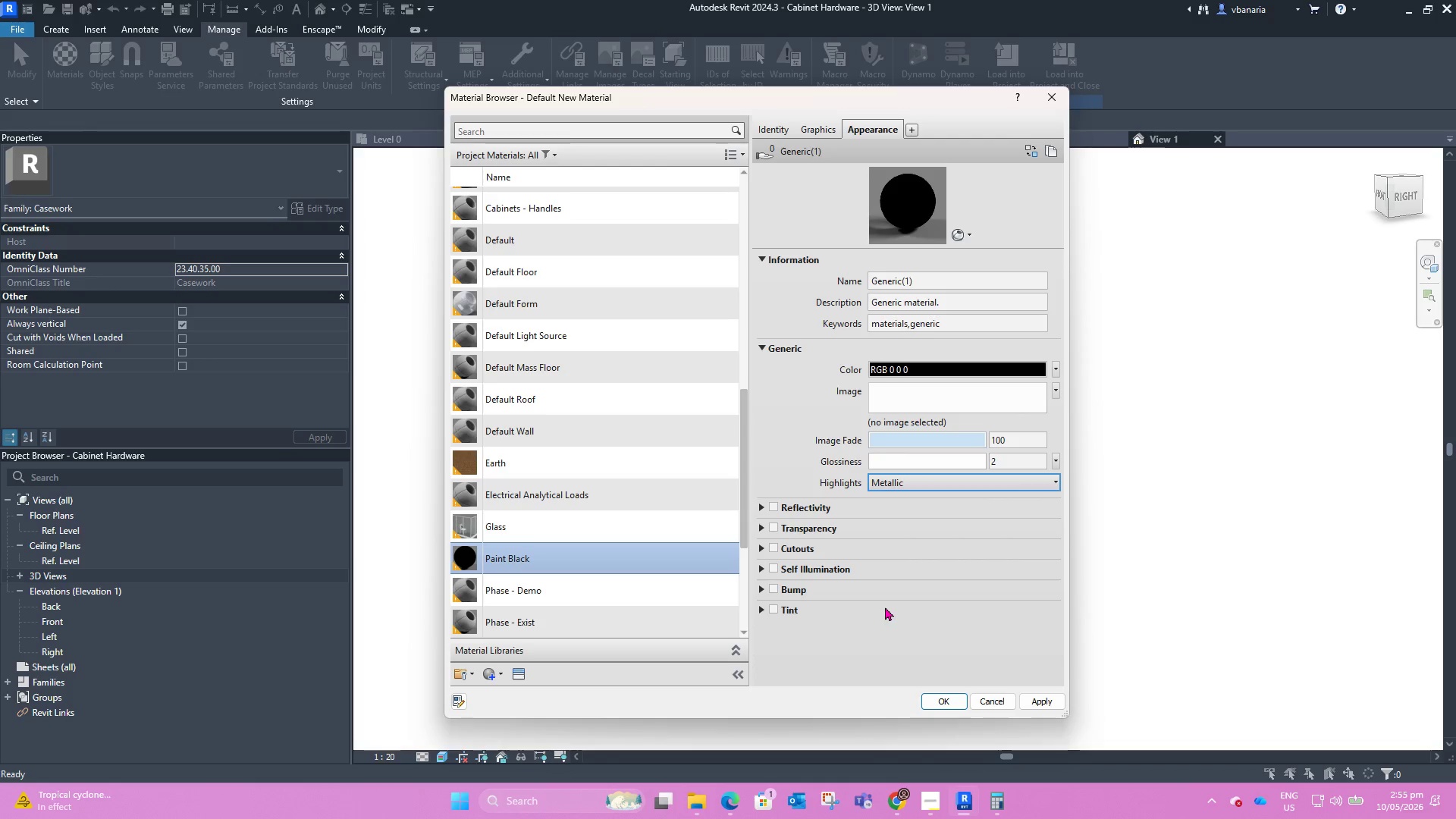 
left_click([1037, 696])
 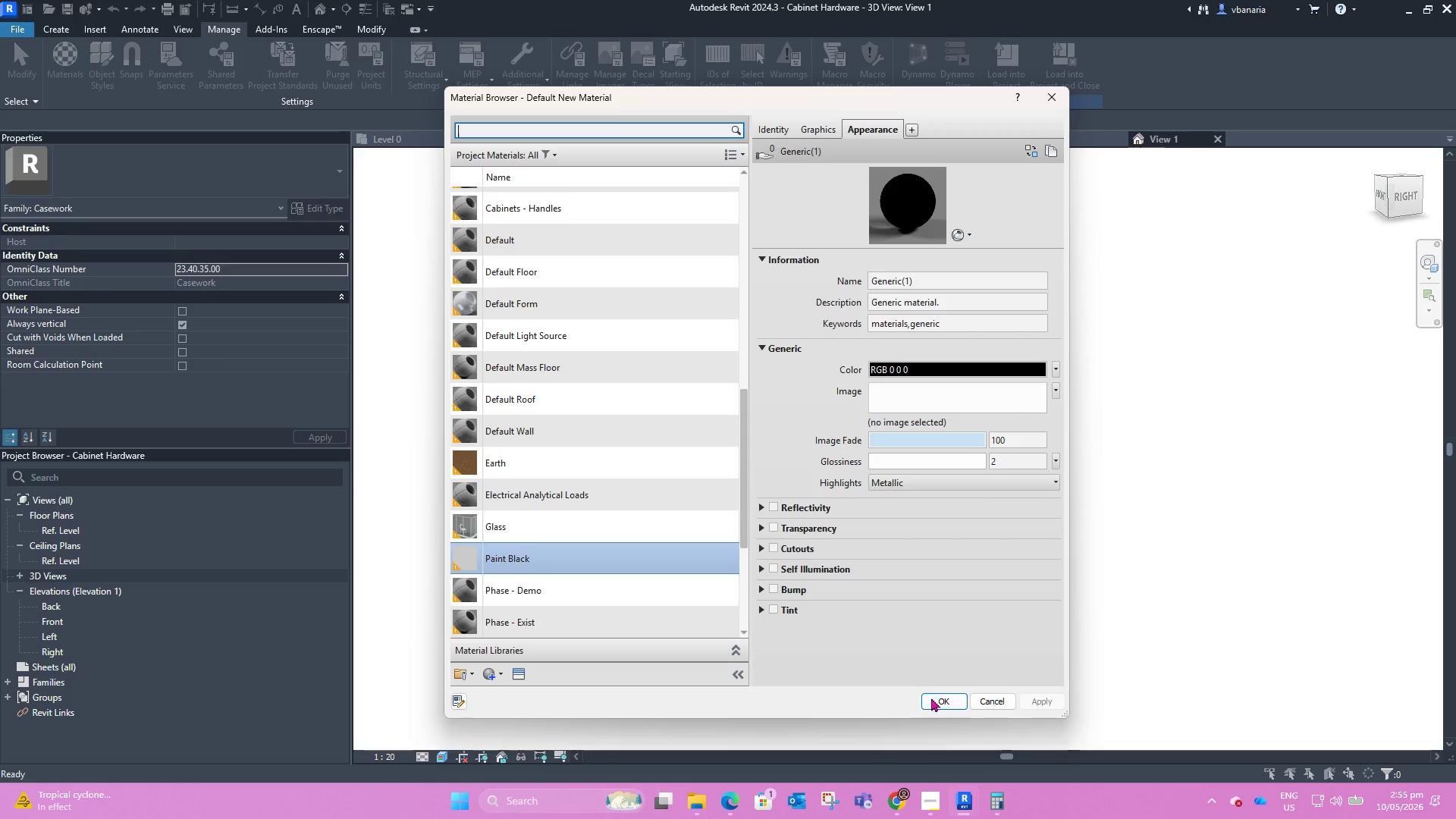 
left_click([932, 698])
 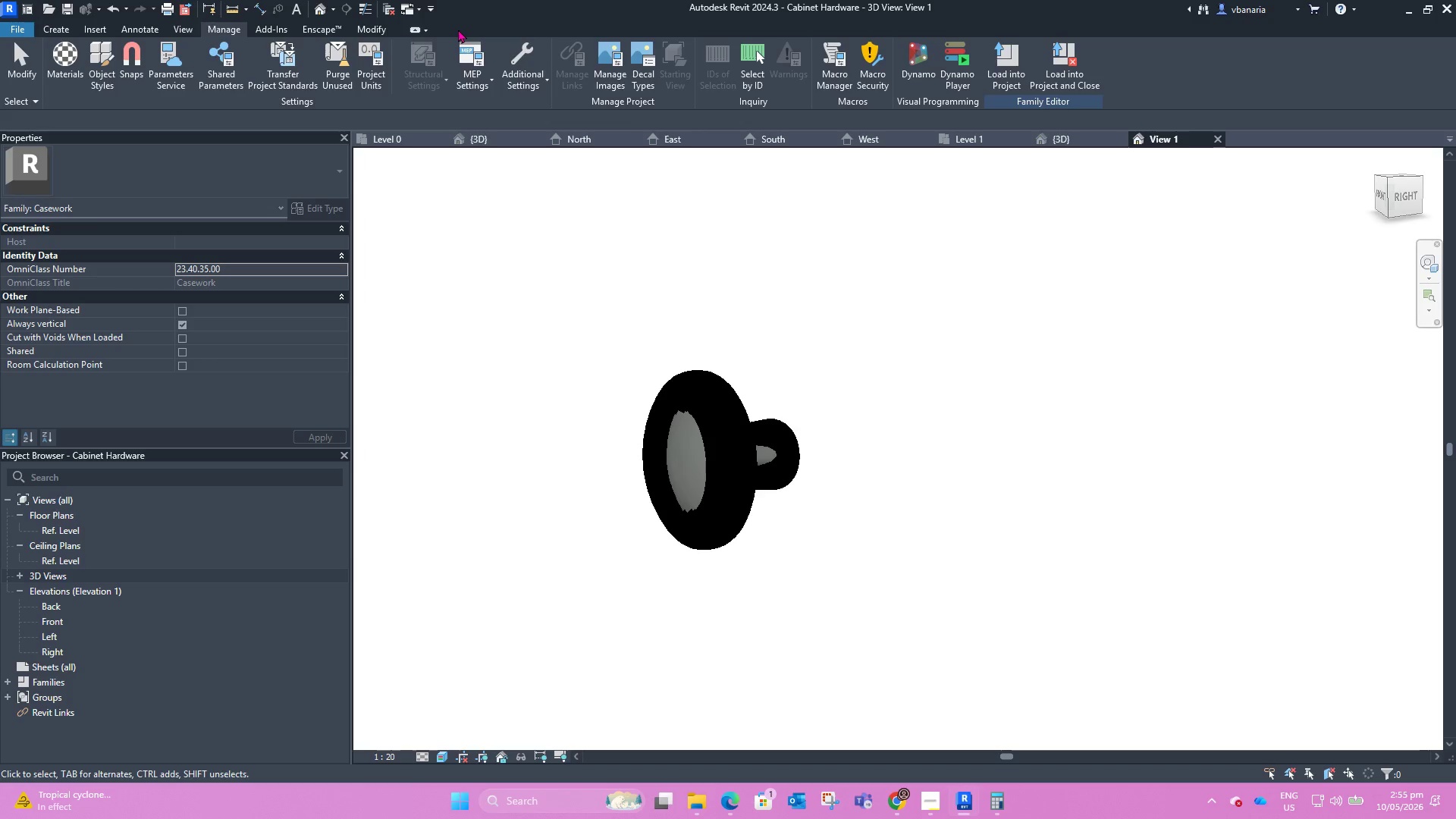 
left_click([362, 33])
 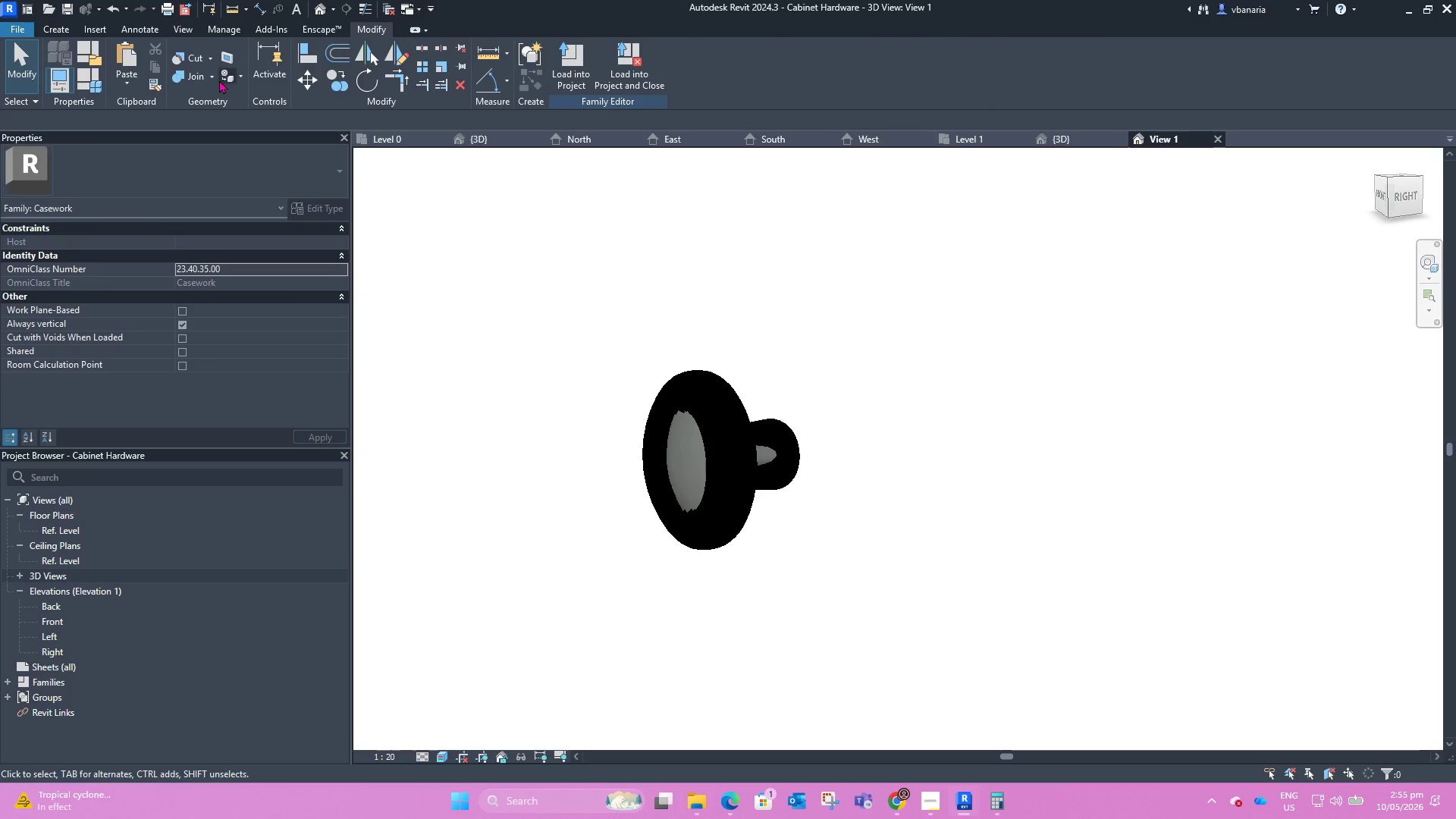 
left_click([228, 76])
 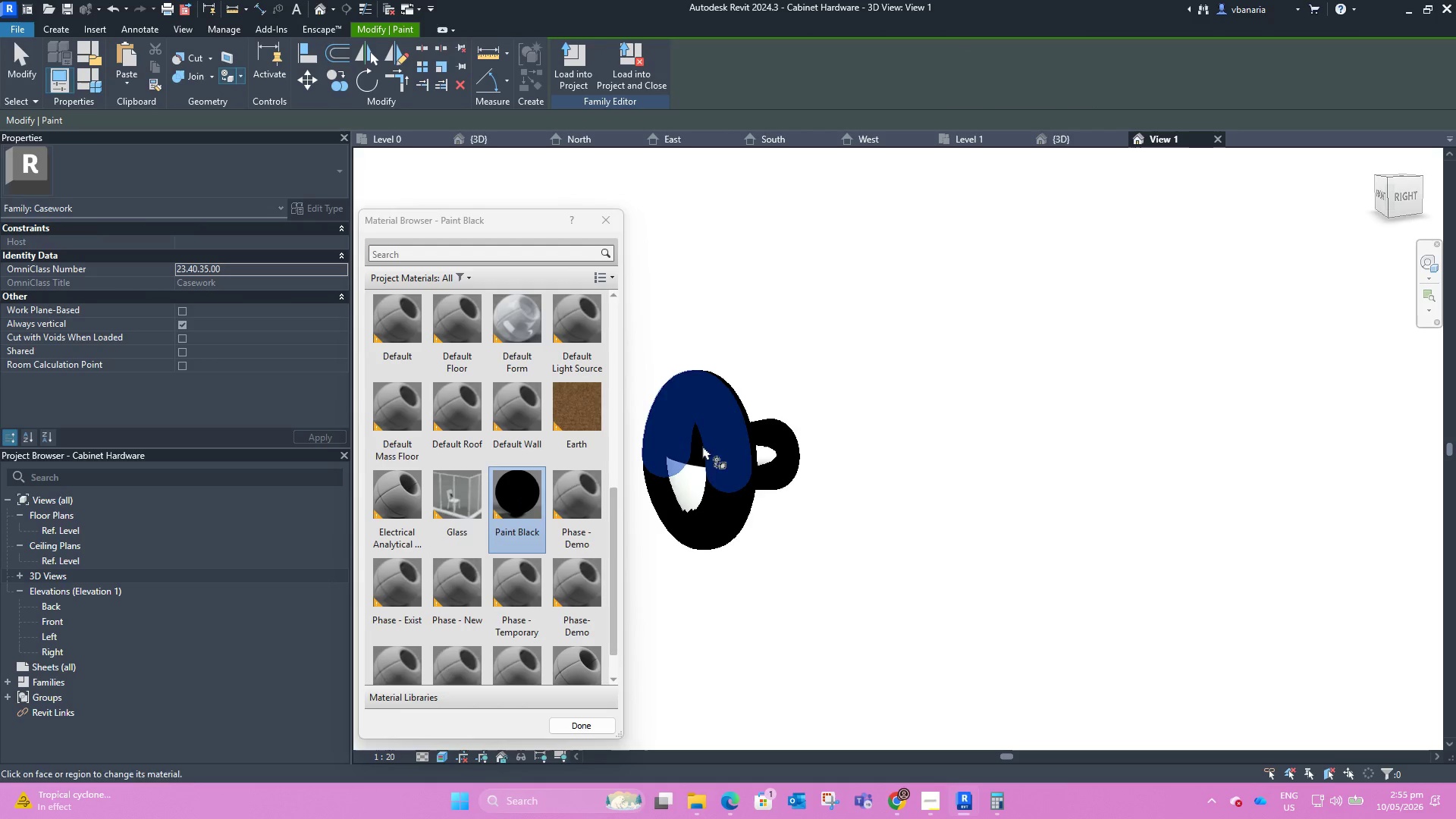 
left_click([690, 480])
 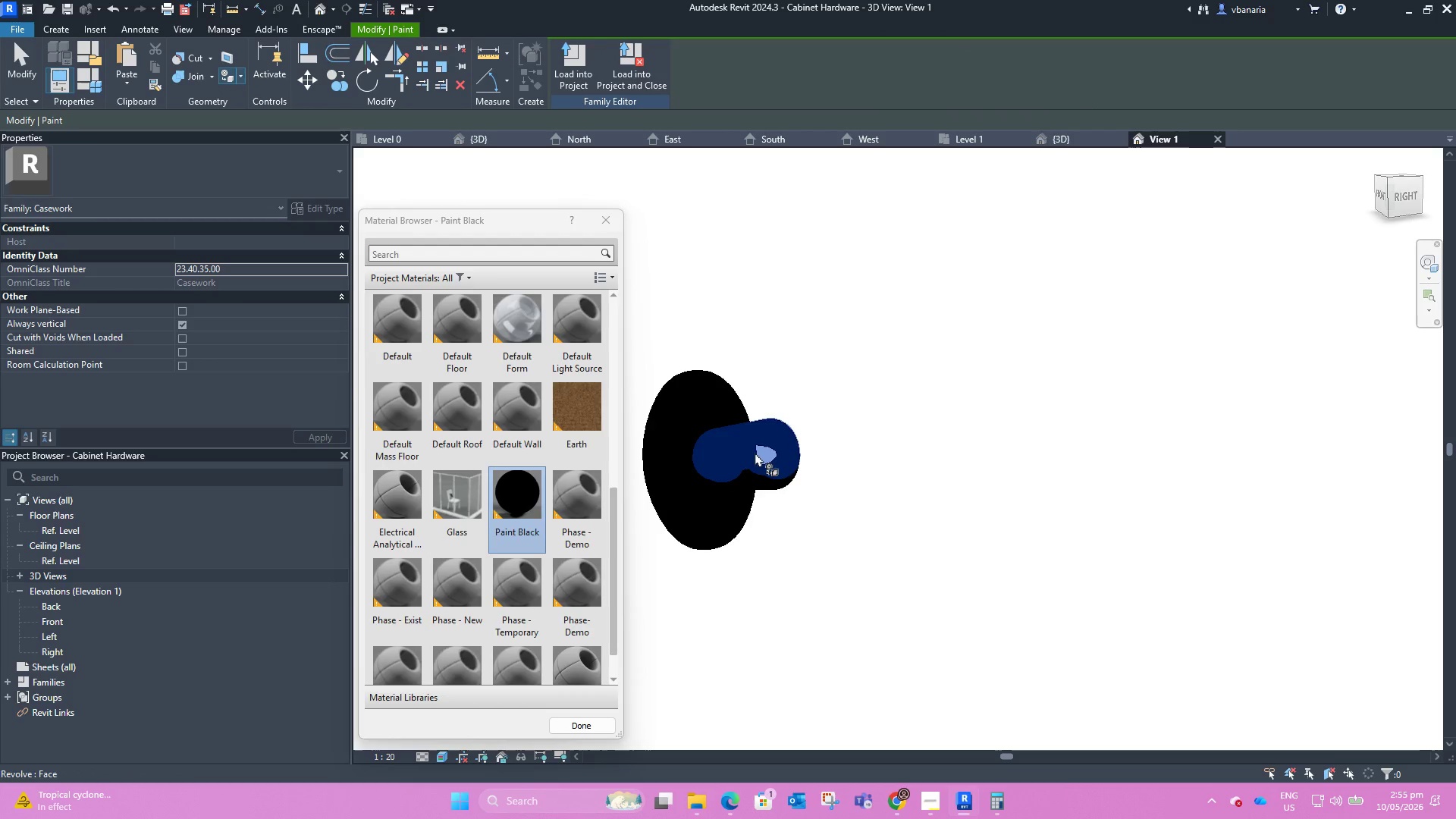 
left_click([758, 451])
 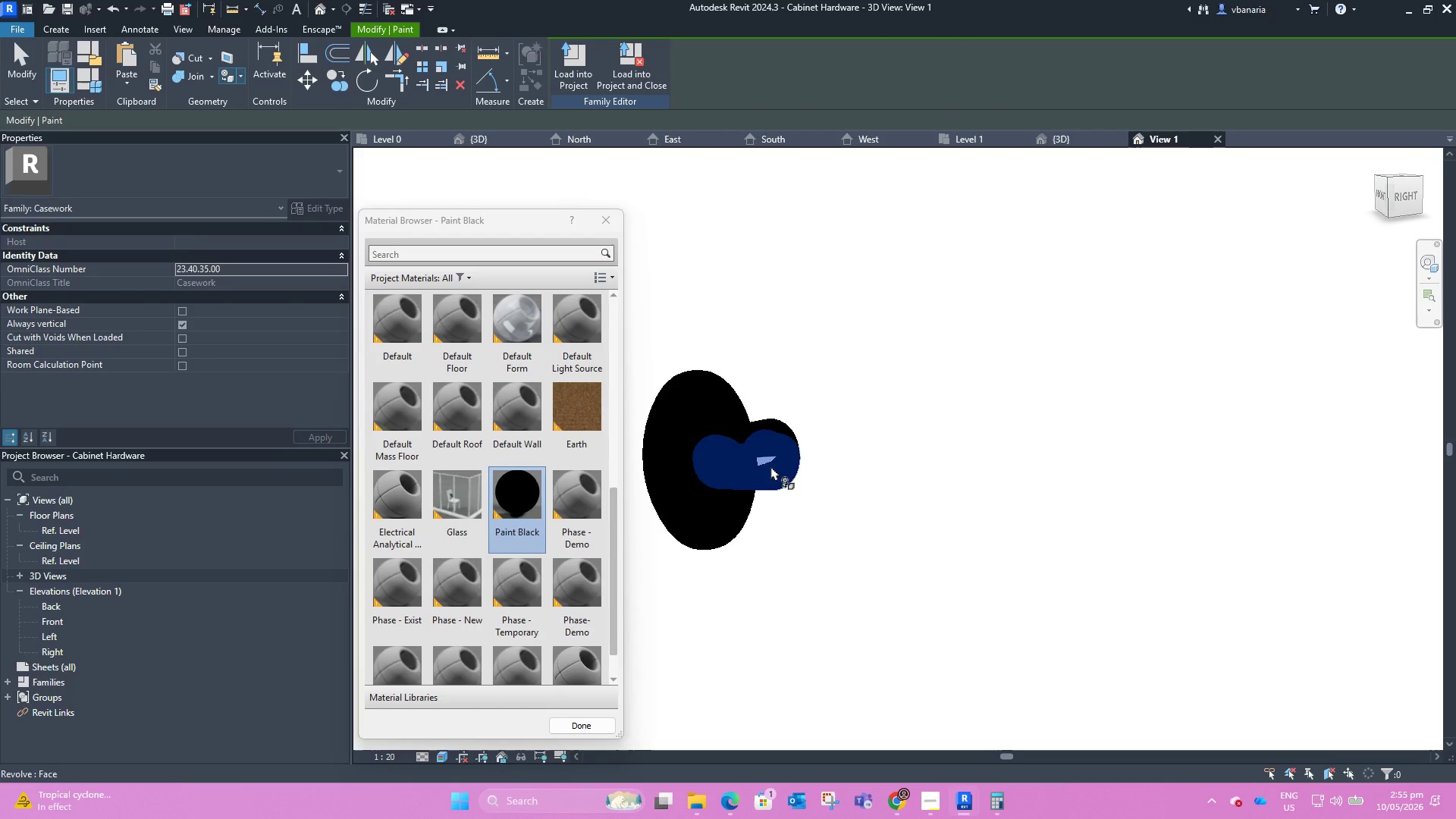 
left_click([770, 466])
 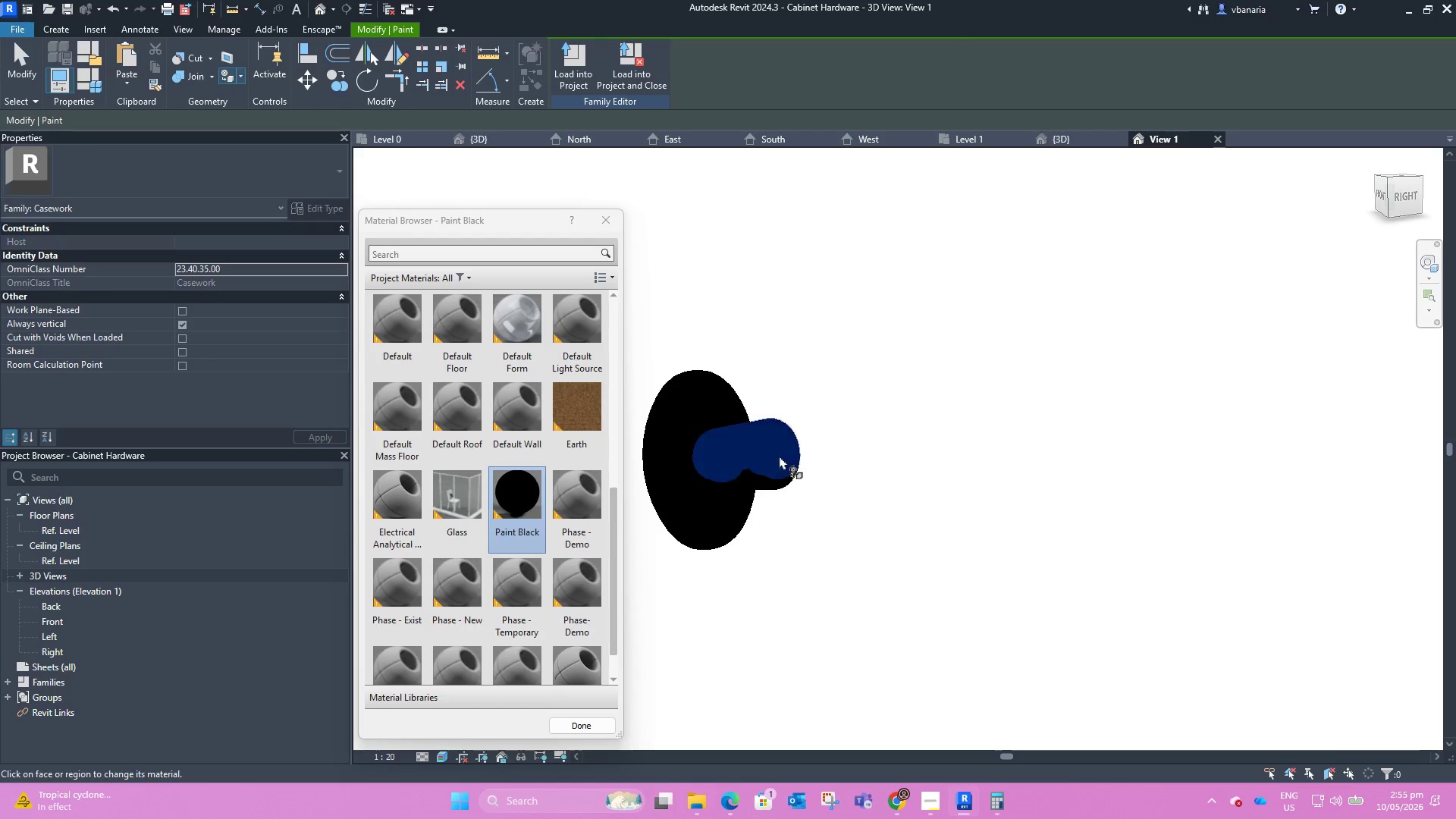 
left_click([769, 469])
 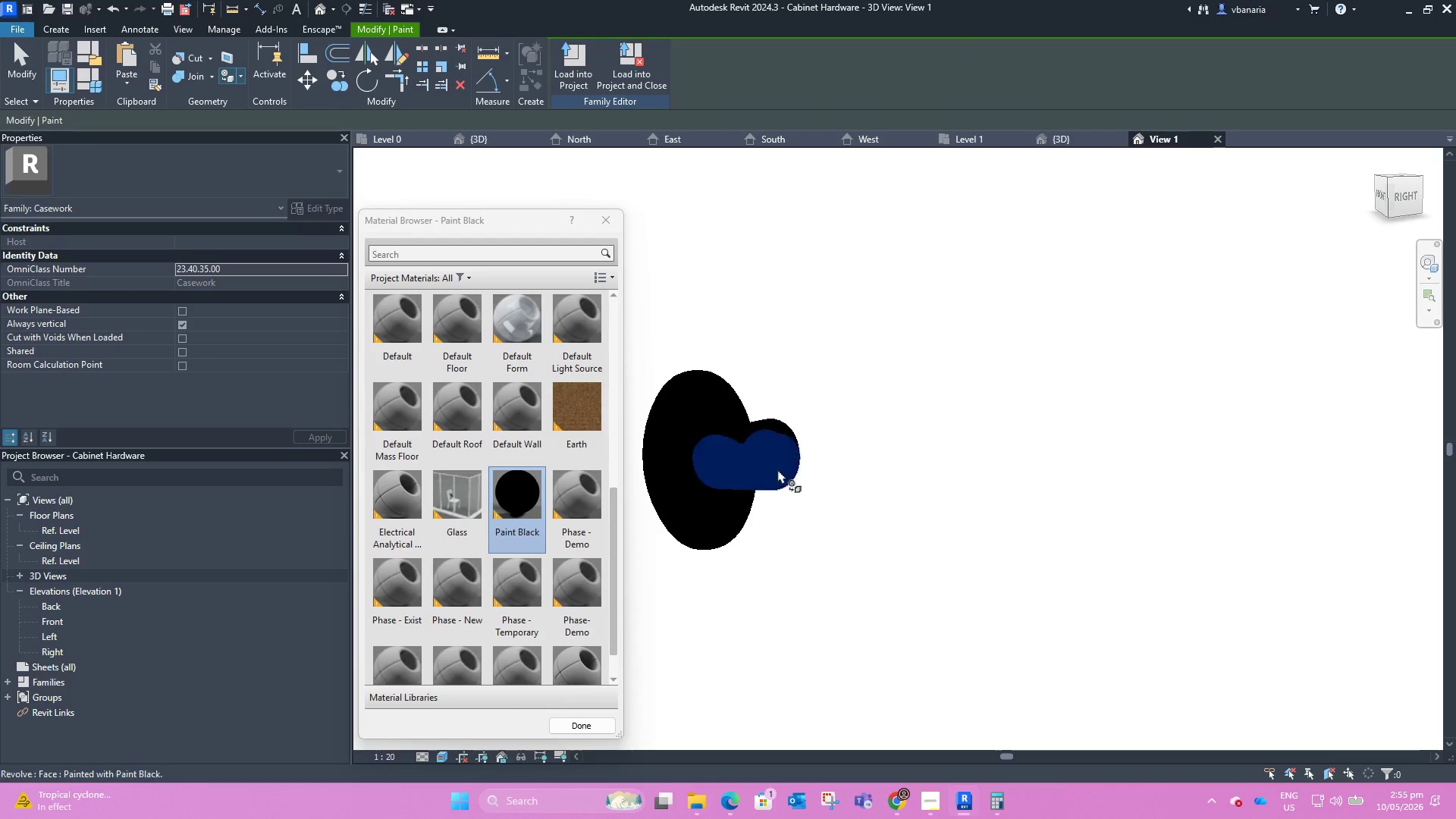 
left_click_drag(start_coordinate=[779, 467], to_coordinate=[780, 463])
 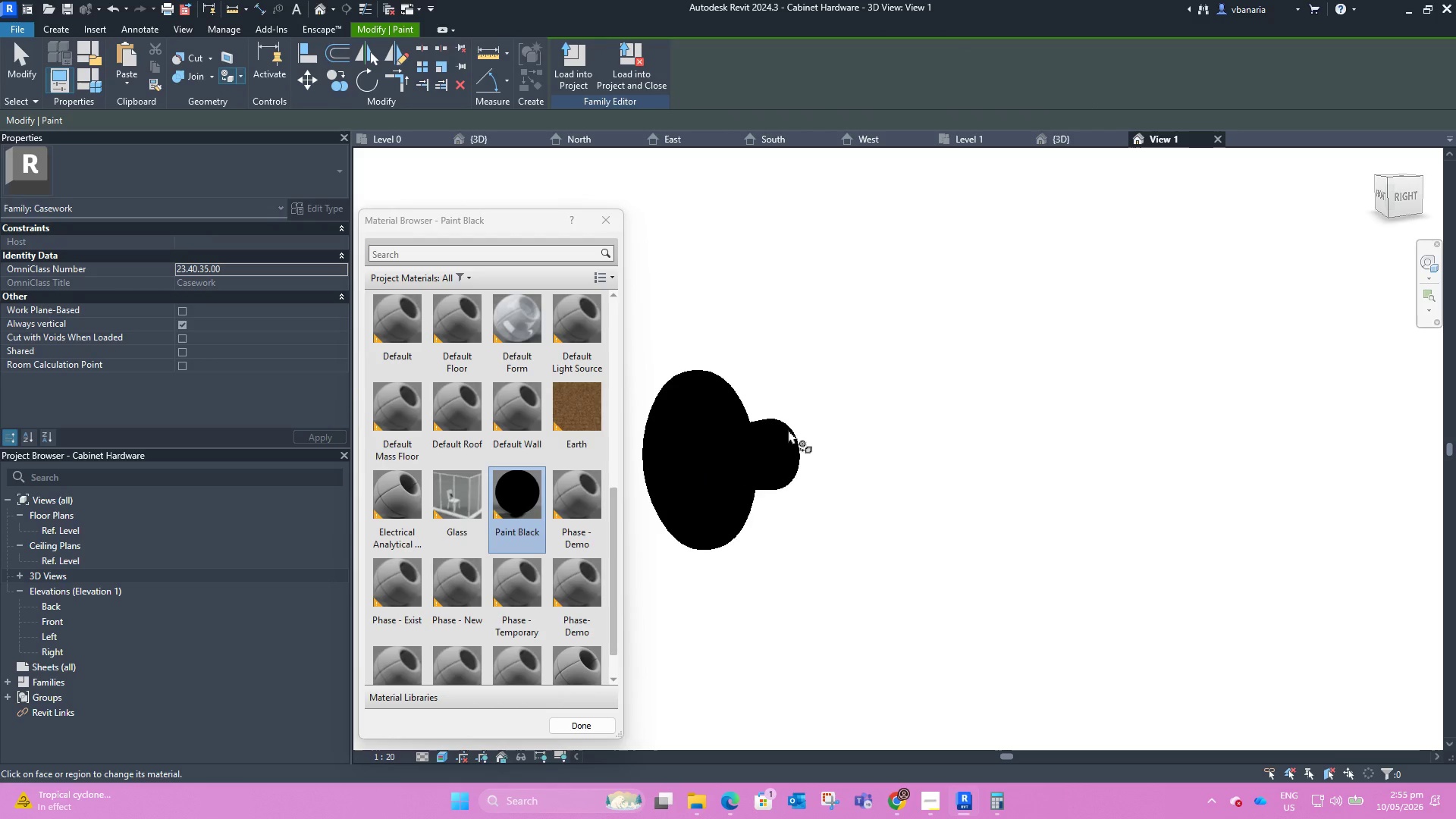 
triple_click([789, 429])
 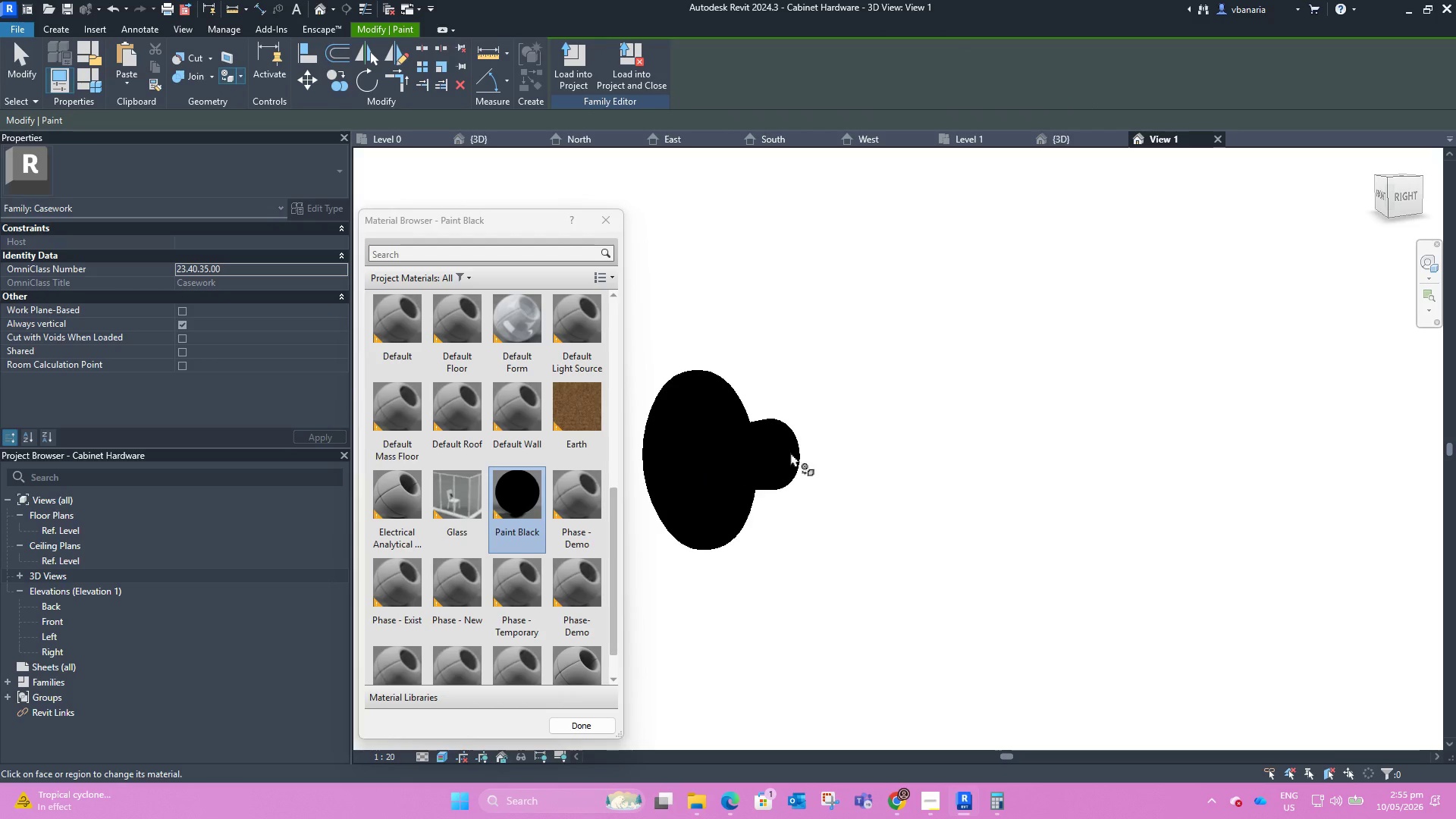 
key(Tab)
 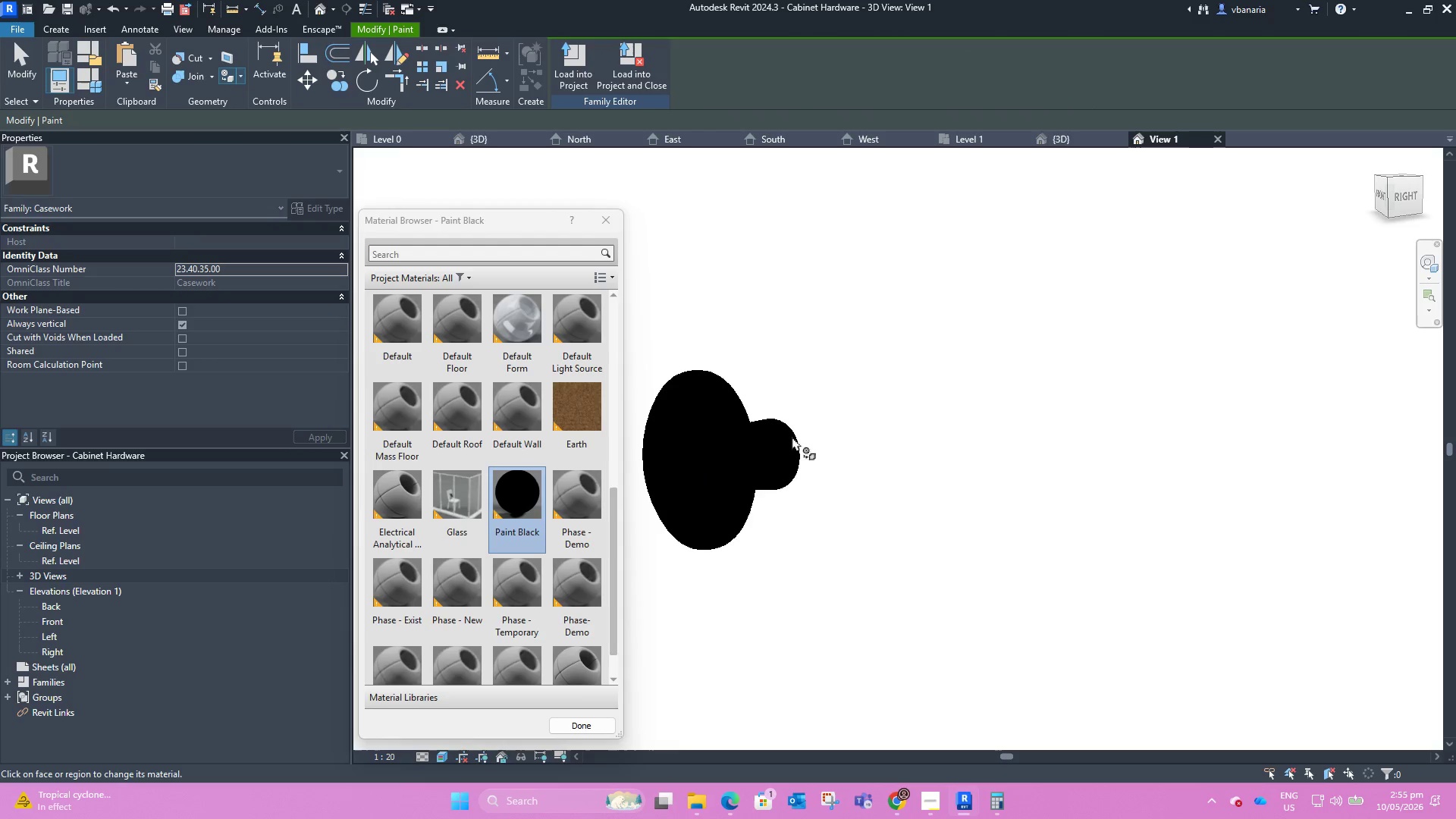 
key(Tab)
 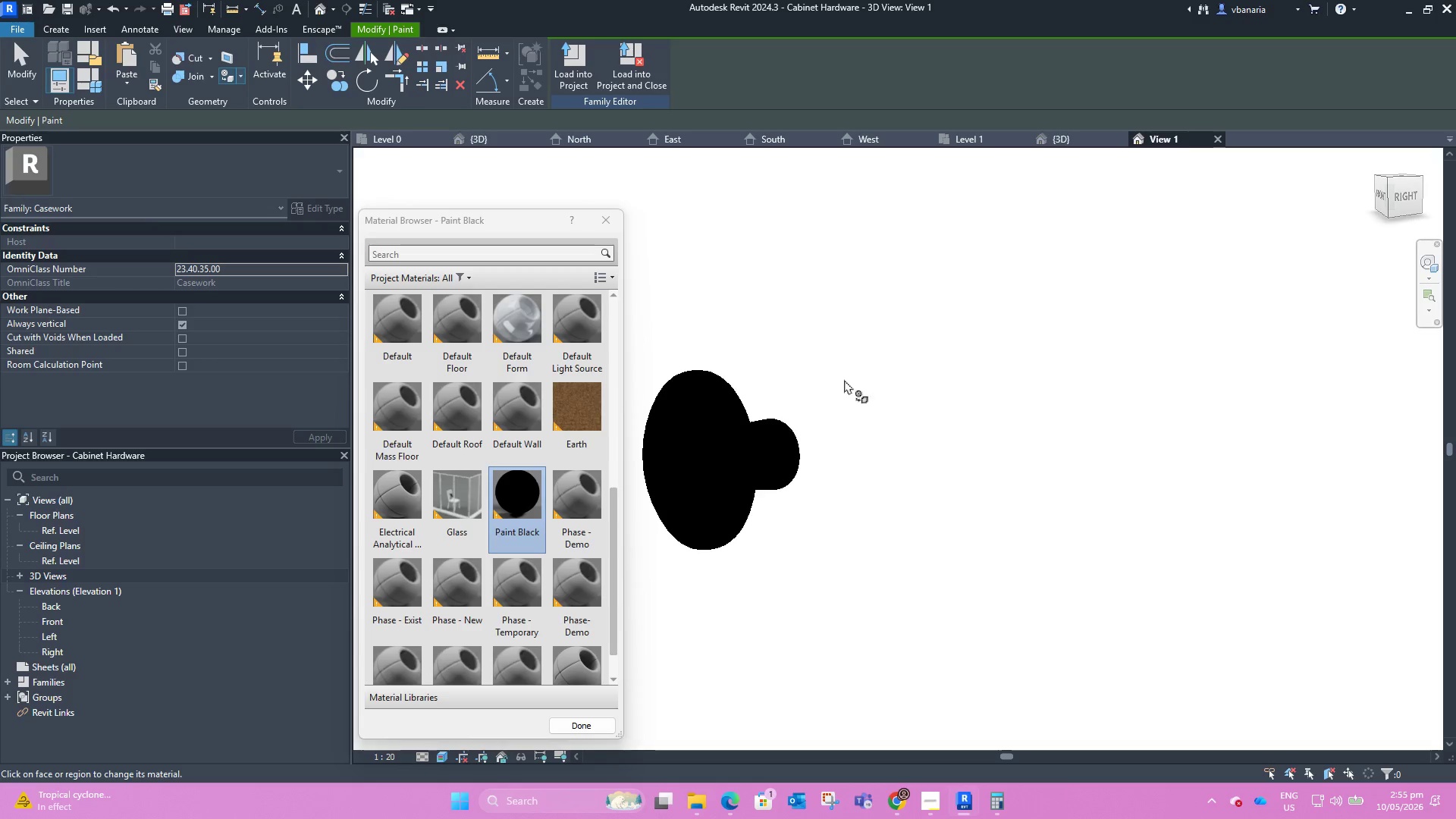 
scroll: coordinate [847, 374], scroll_direction: down, amount: 6.0
 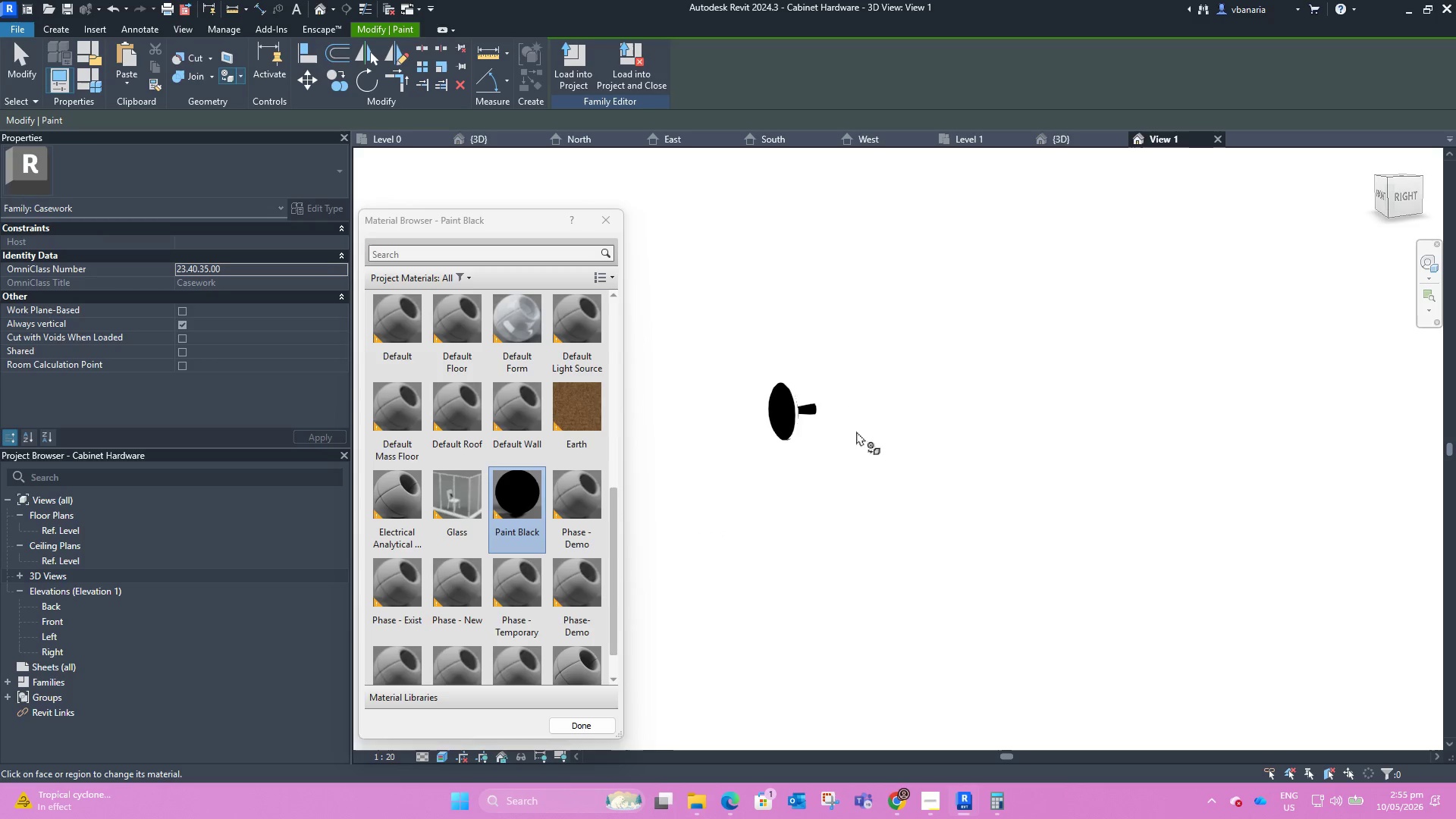 
hold_key(key=ShiftLeft, duration=0.92)
scroll: coordinate [786, 392], scroll_direction: up, amount: 4.0
 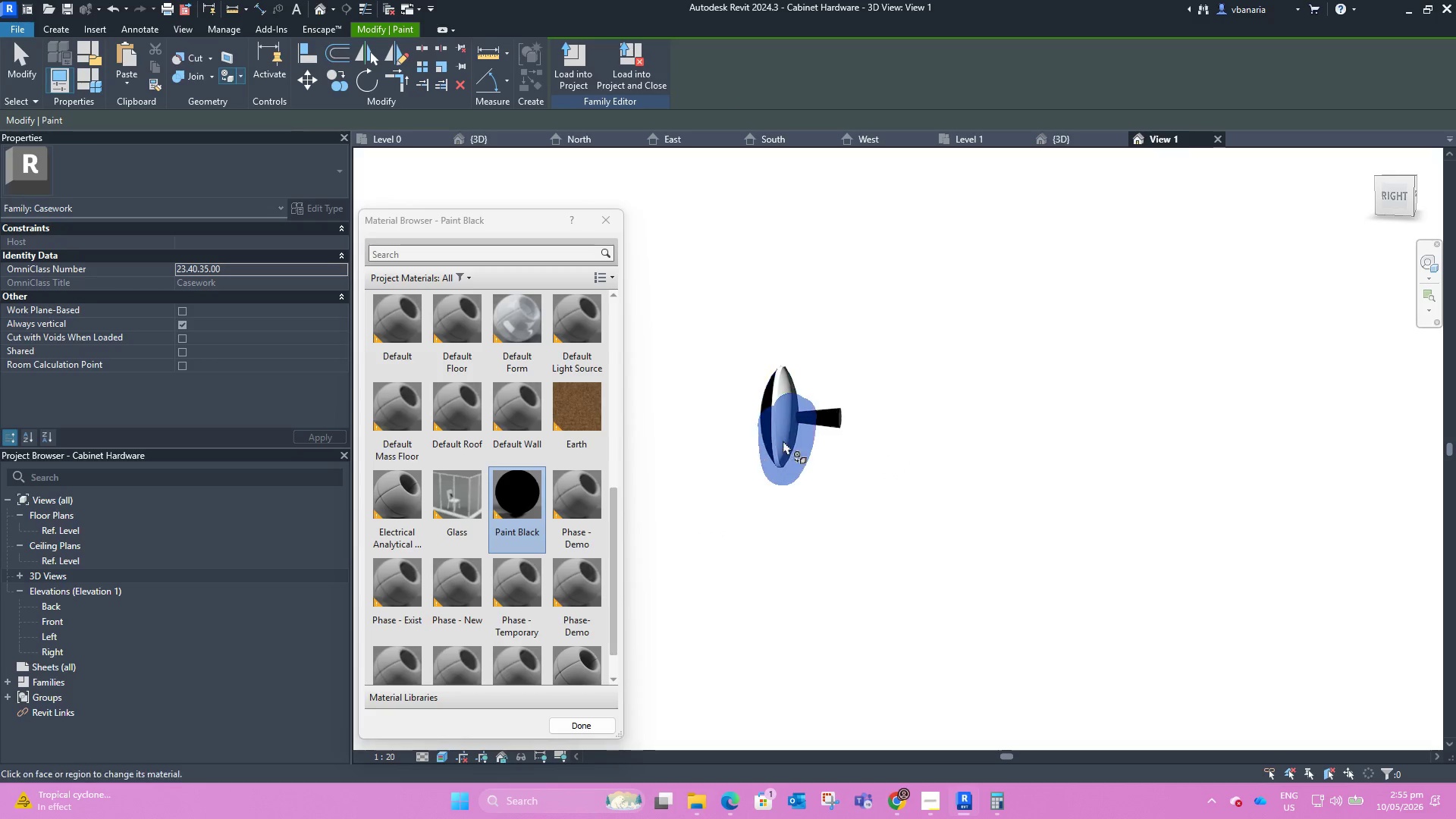 
left_click([783, 437])
 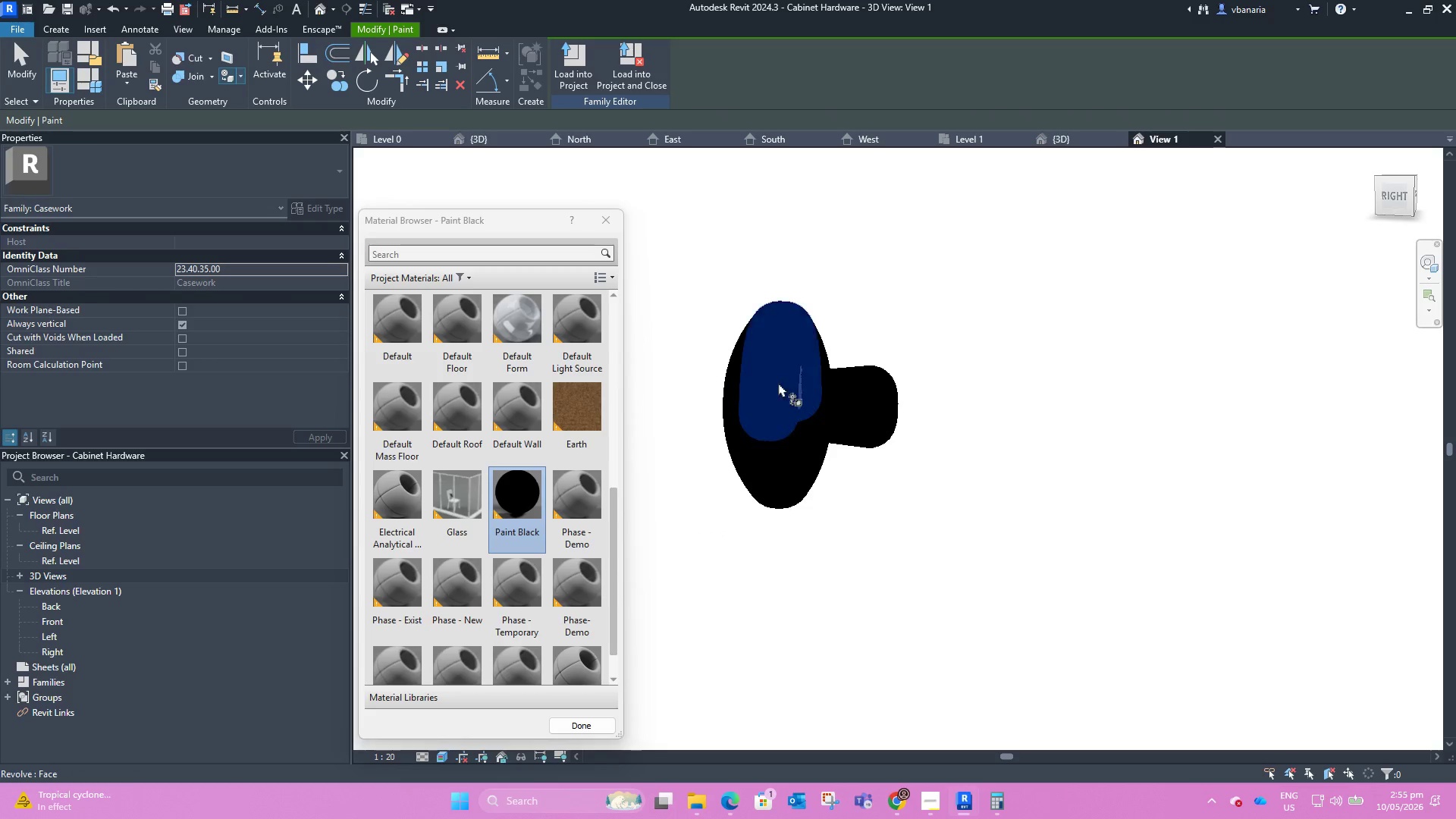 
scroll: coordinate [783, 440], scroll_direction: up, amount: 4.0
 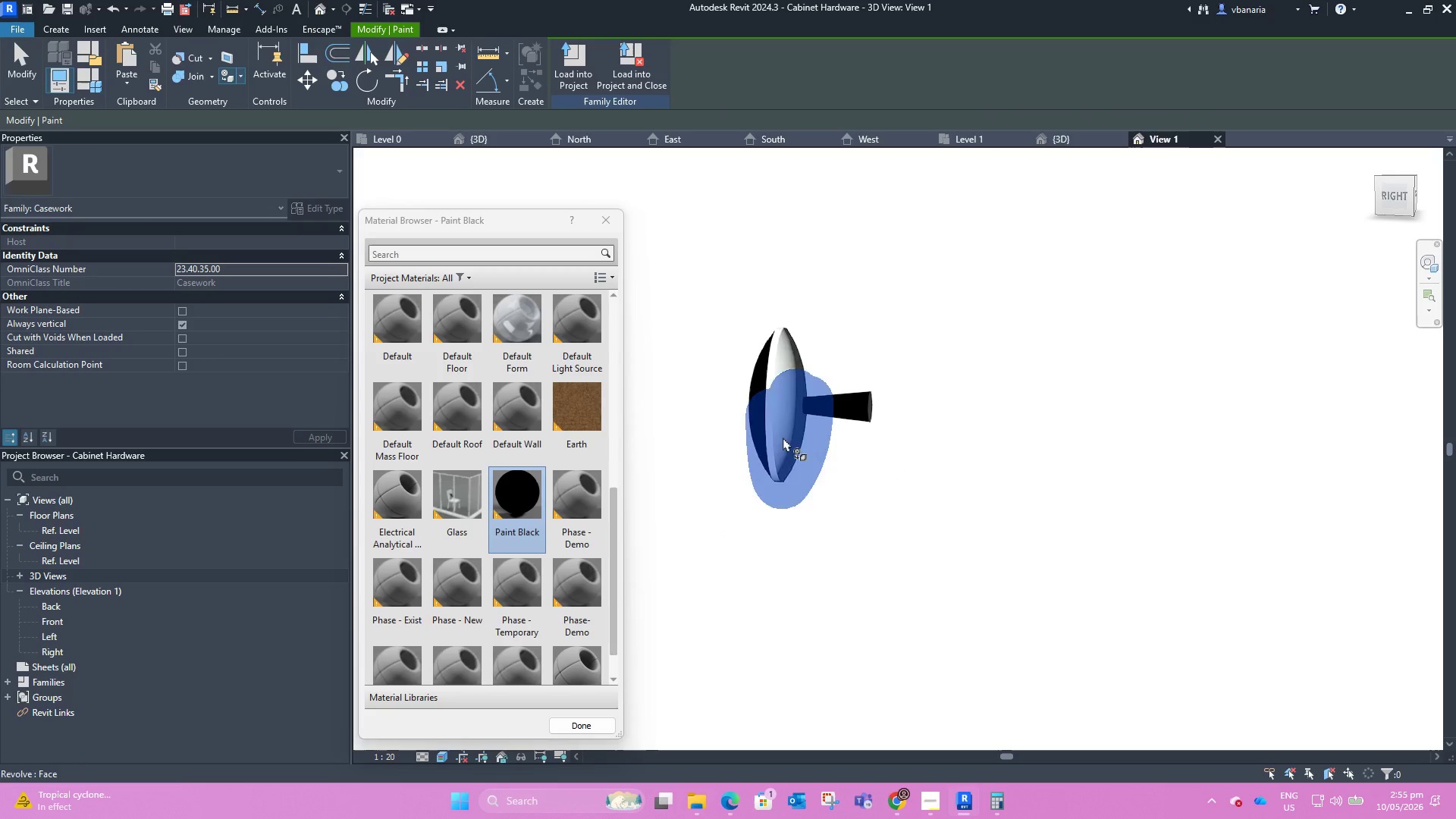 
left_click([779, 382])
 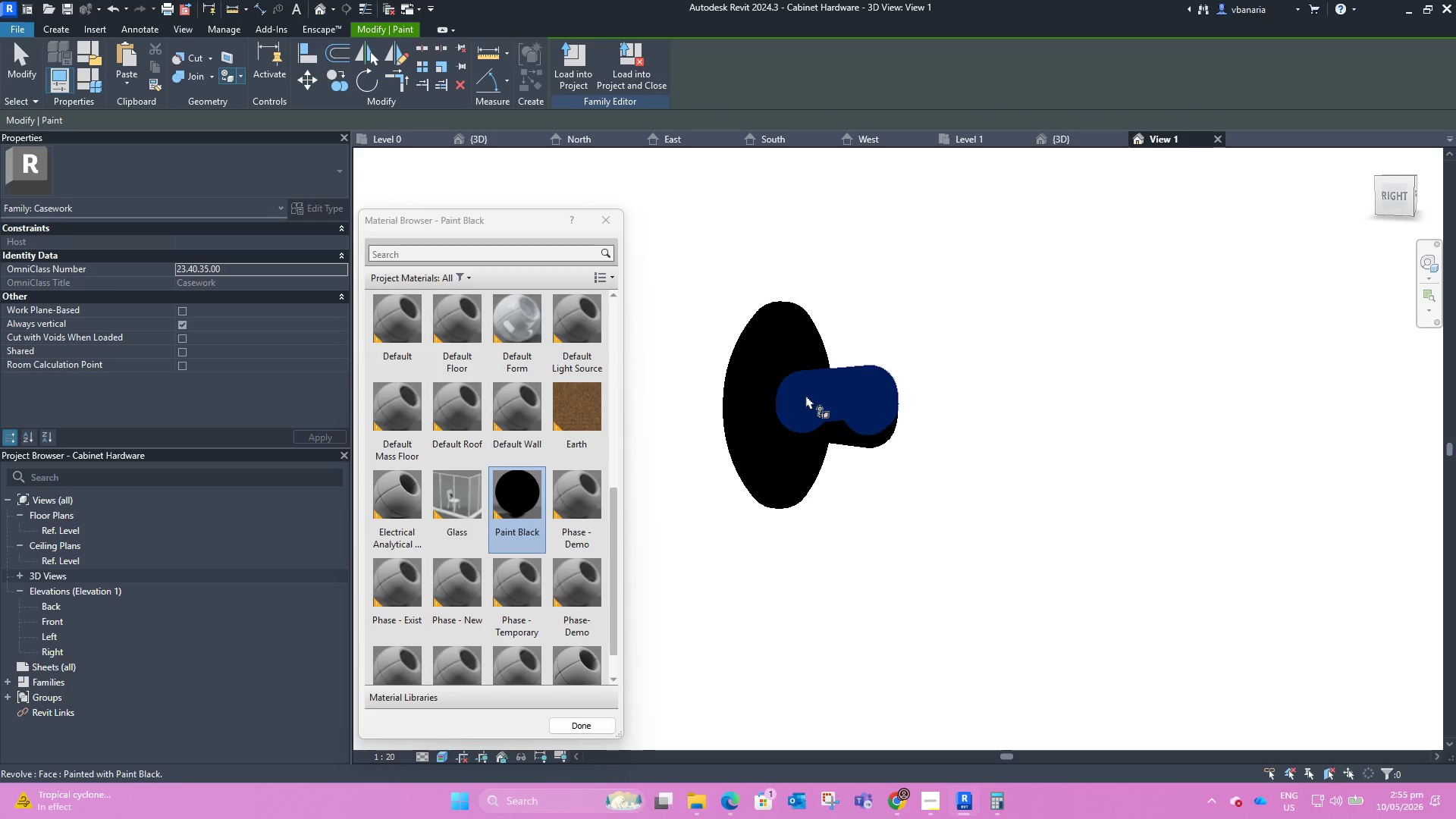 
hold_key(key=ShiftLeft, duration=1.23)
 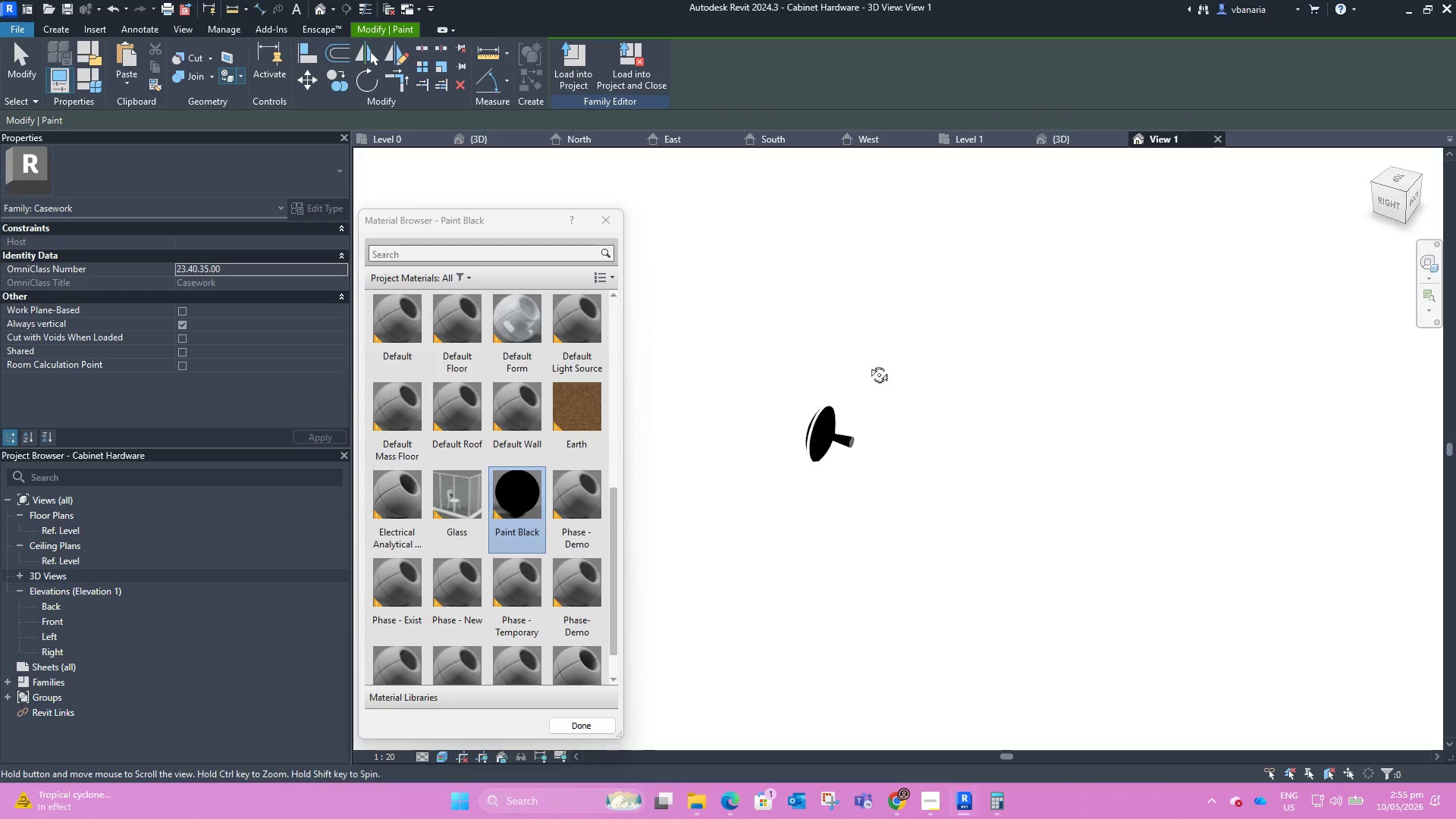 
scroll: coordinate [843, 441], scroll_direction: down, amount: 7.0
 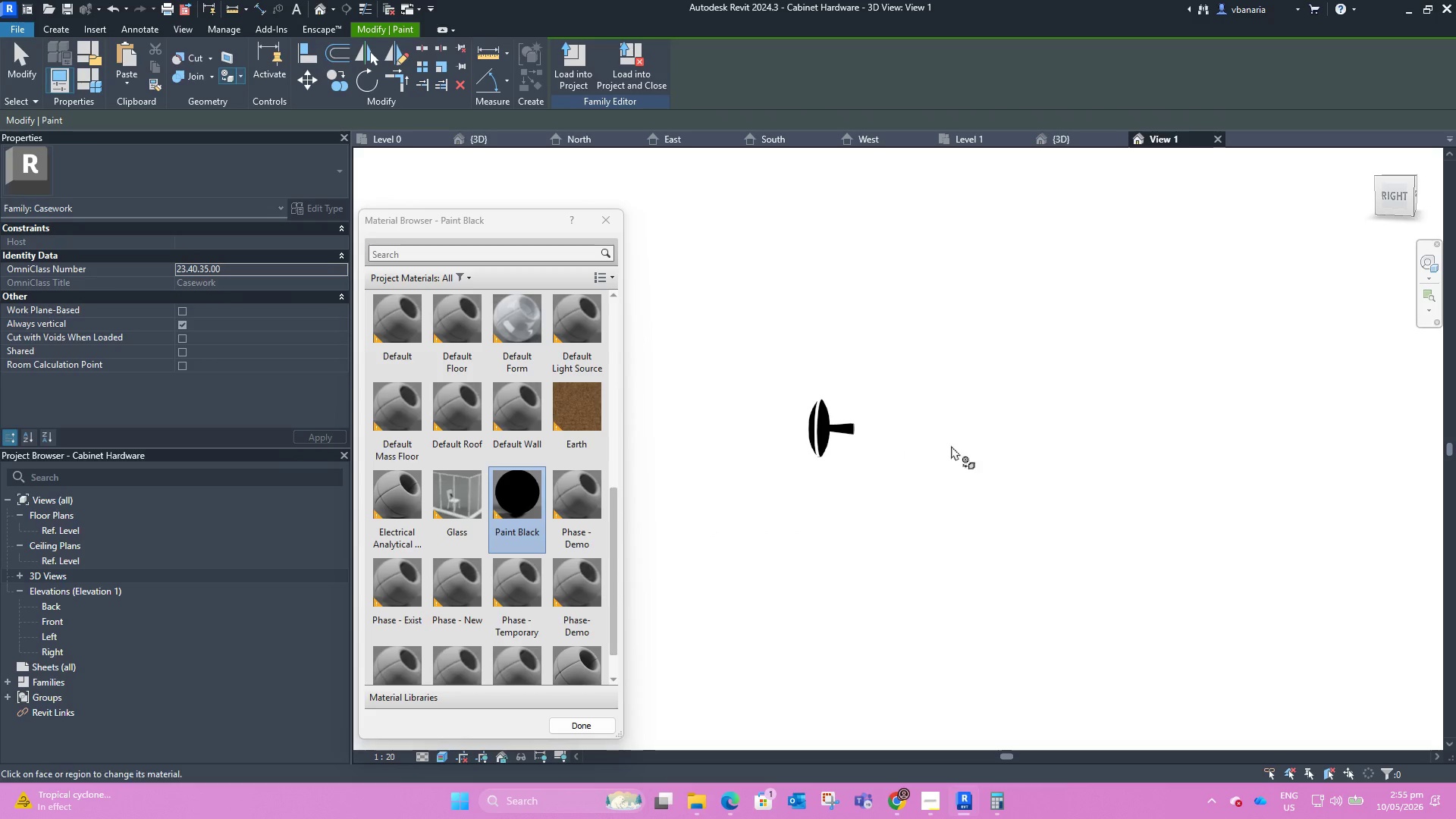 
hold_key(key=ShiftLeft, duration=0.88)
 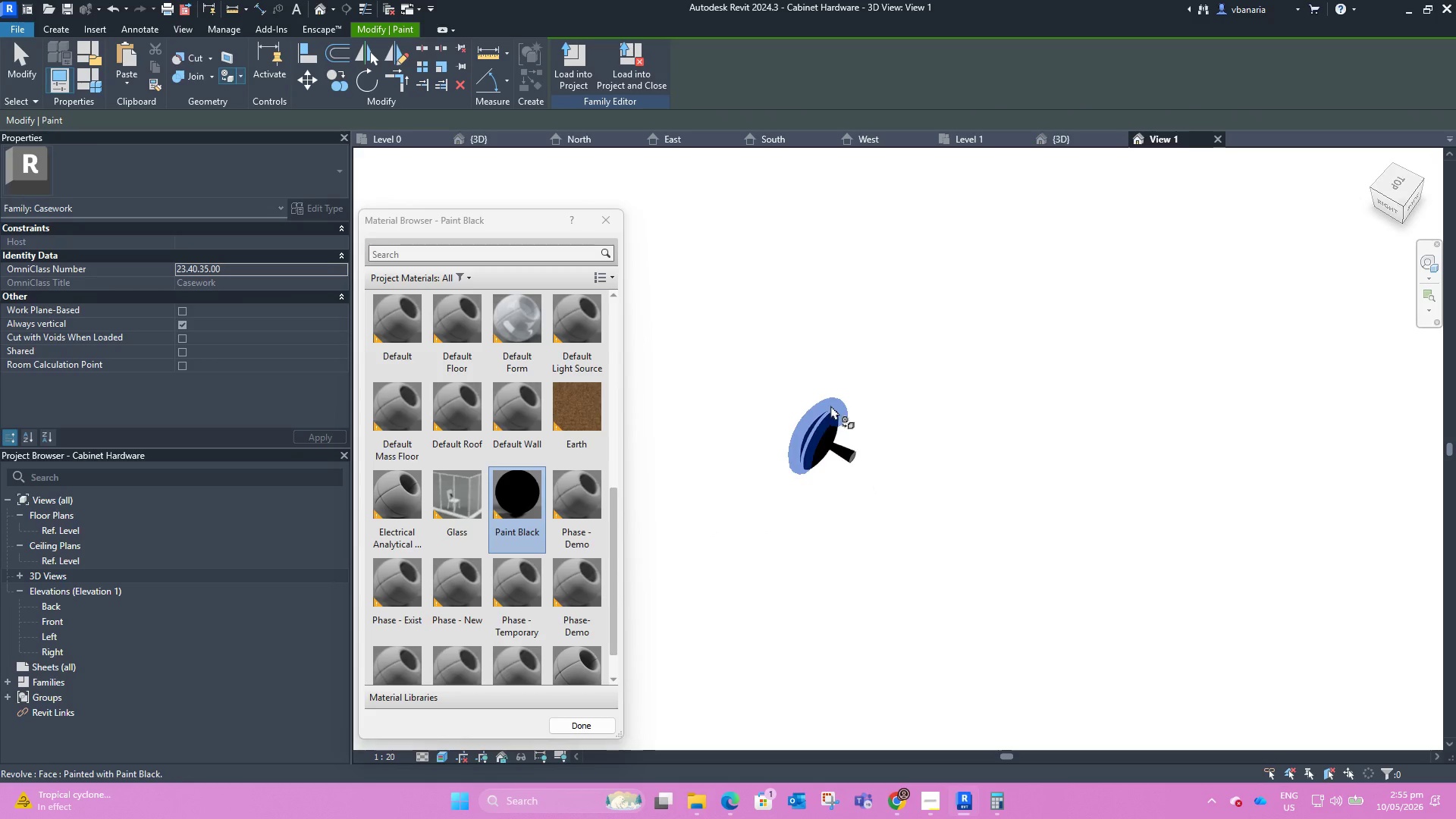 
scroll: coordinate [831, 405], scroll_direction: up, amount: 4.0
 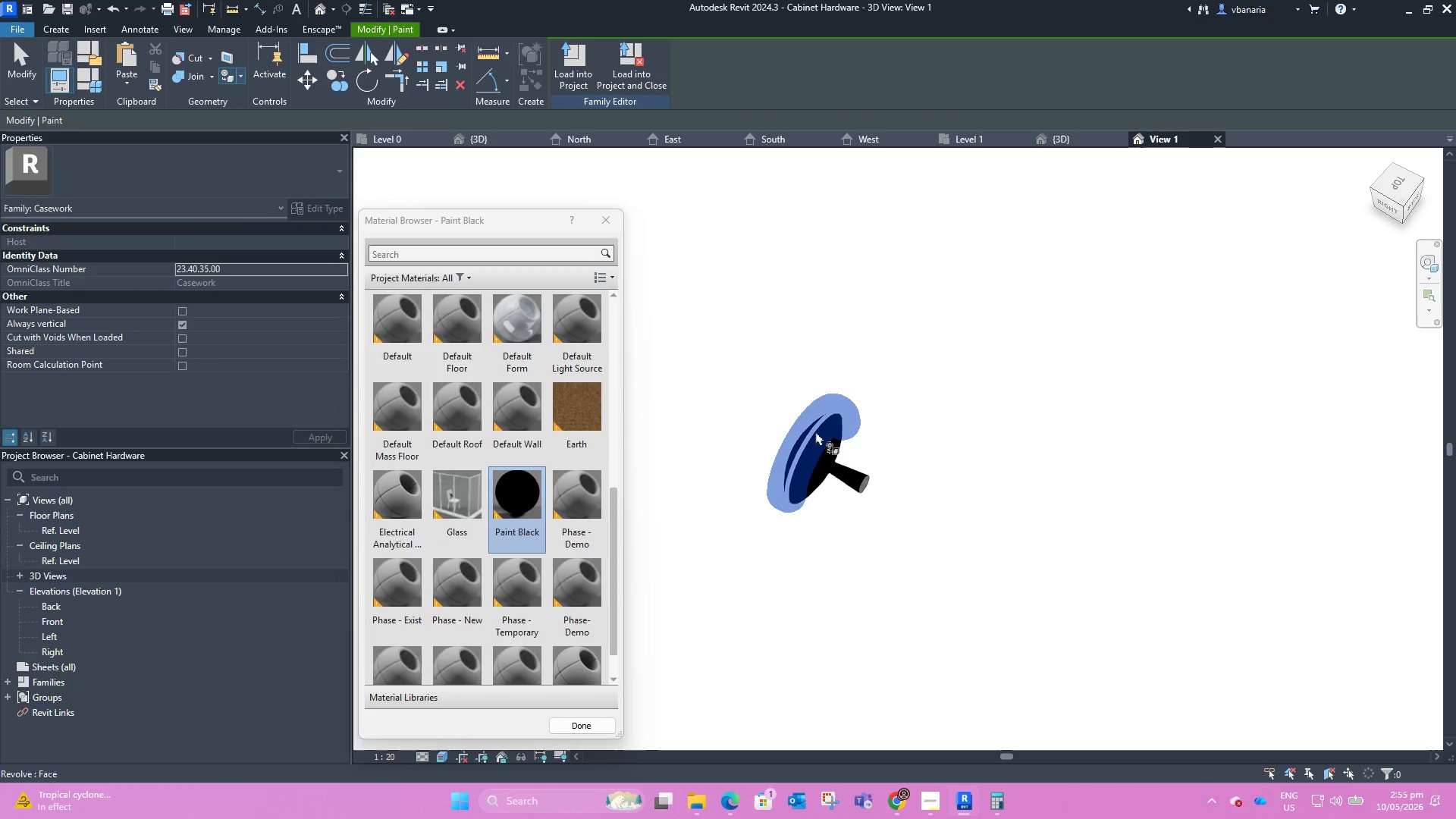 
left_click([815, 431])
 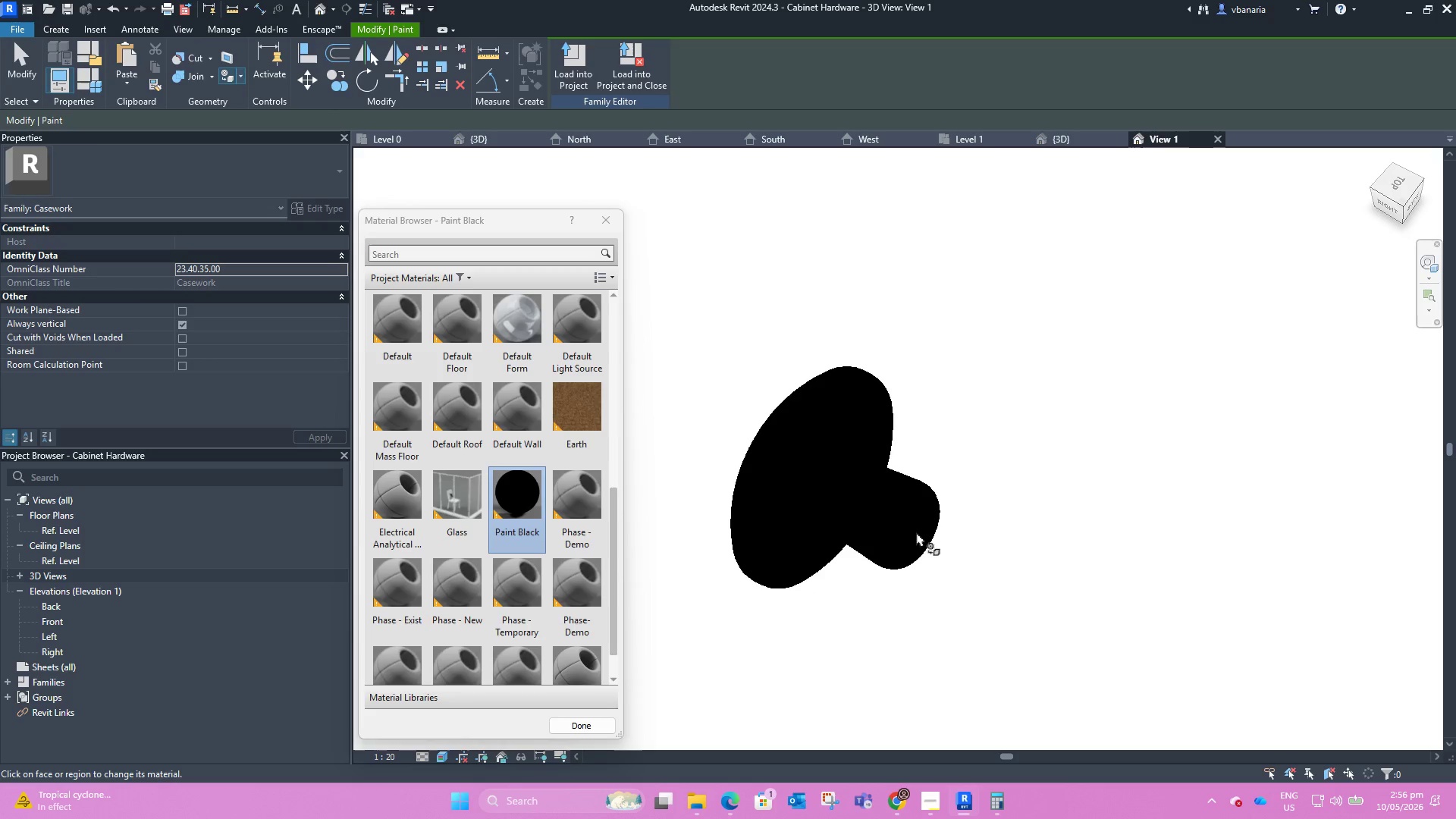 
scroll: coordinate [815, 431], scroll_direction: up, amount: 4.0
 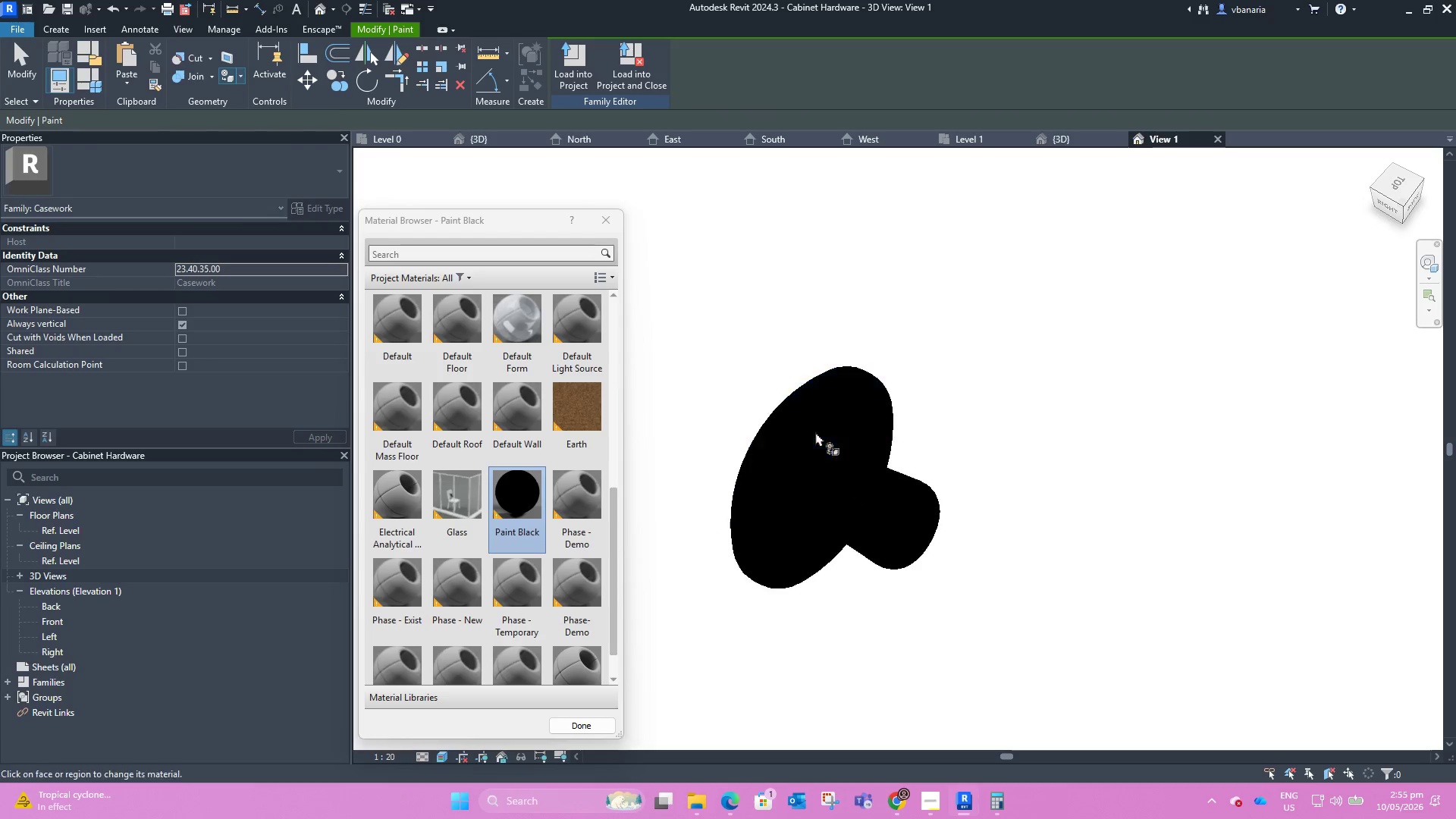 
key(Tab)
 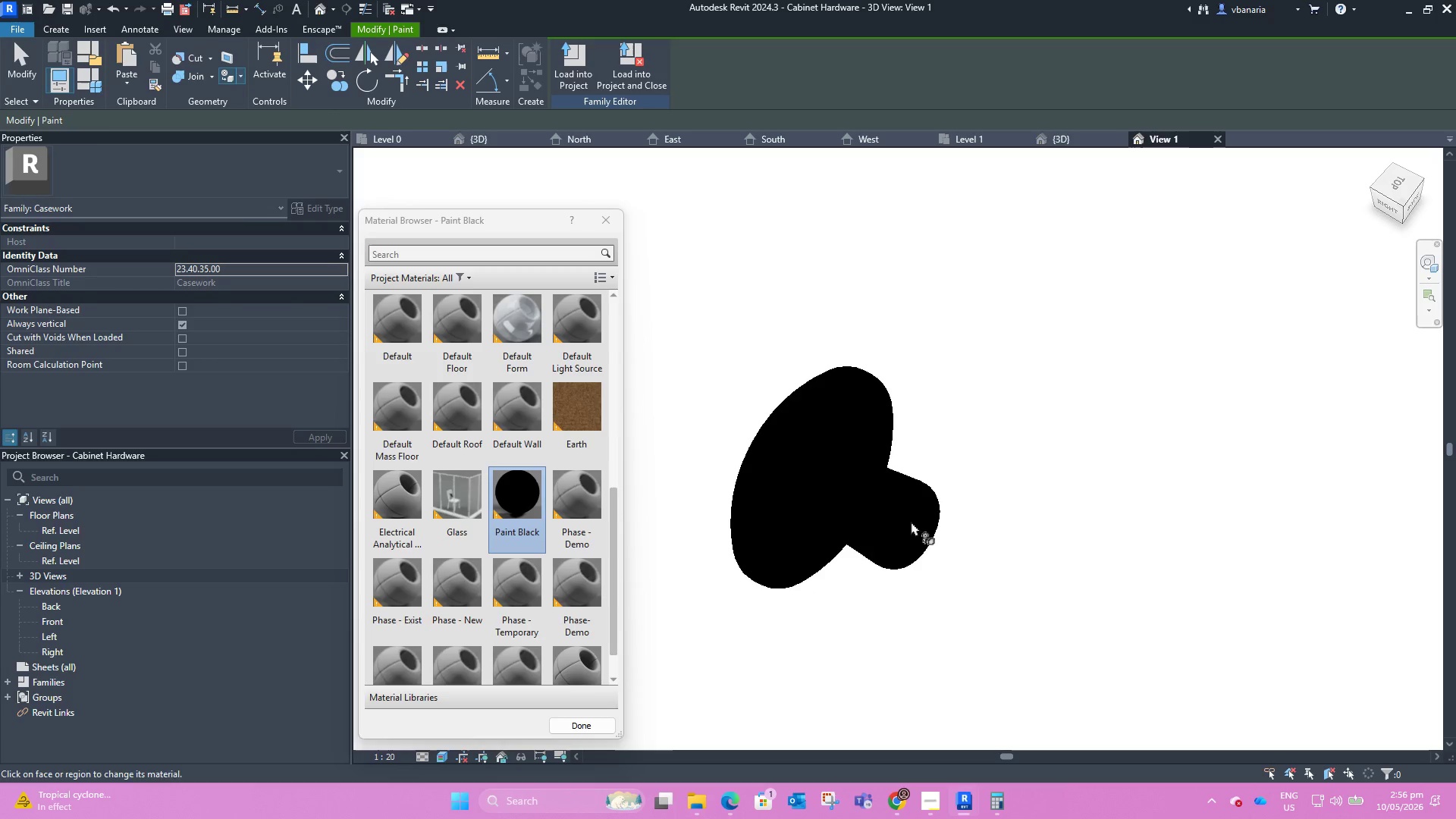 
left_click([911, 521])
 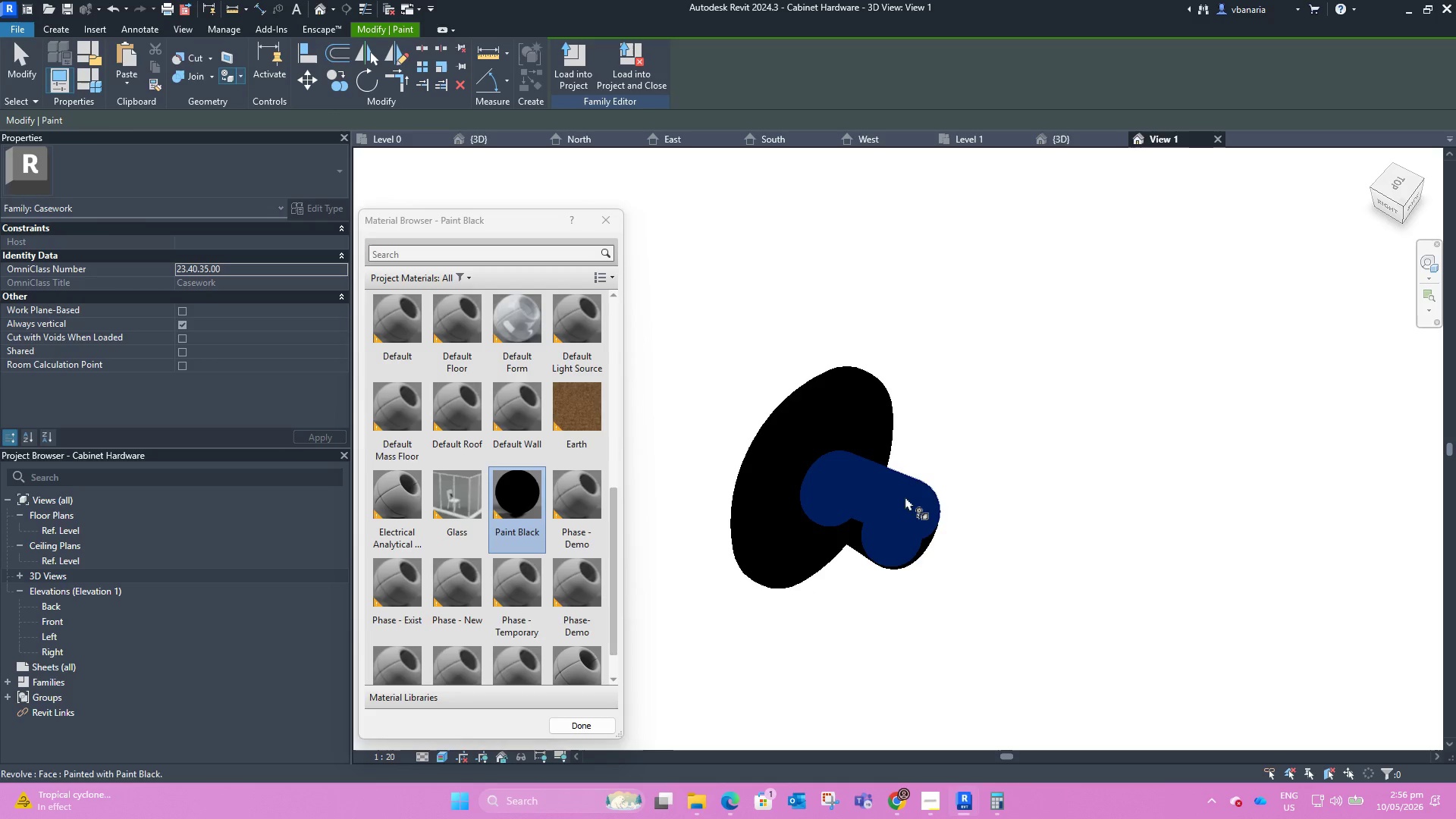 
key(Tab)
 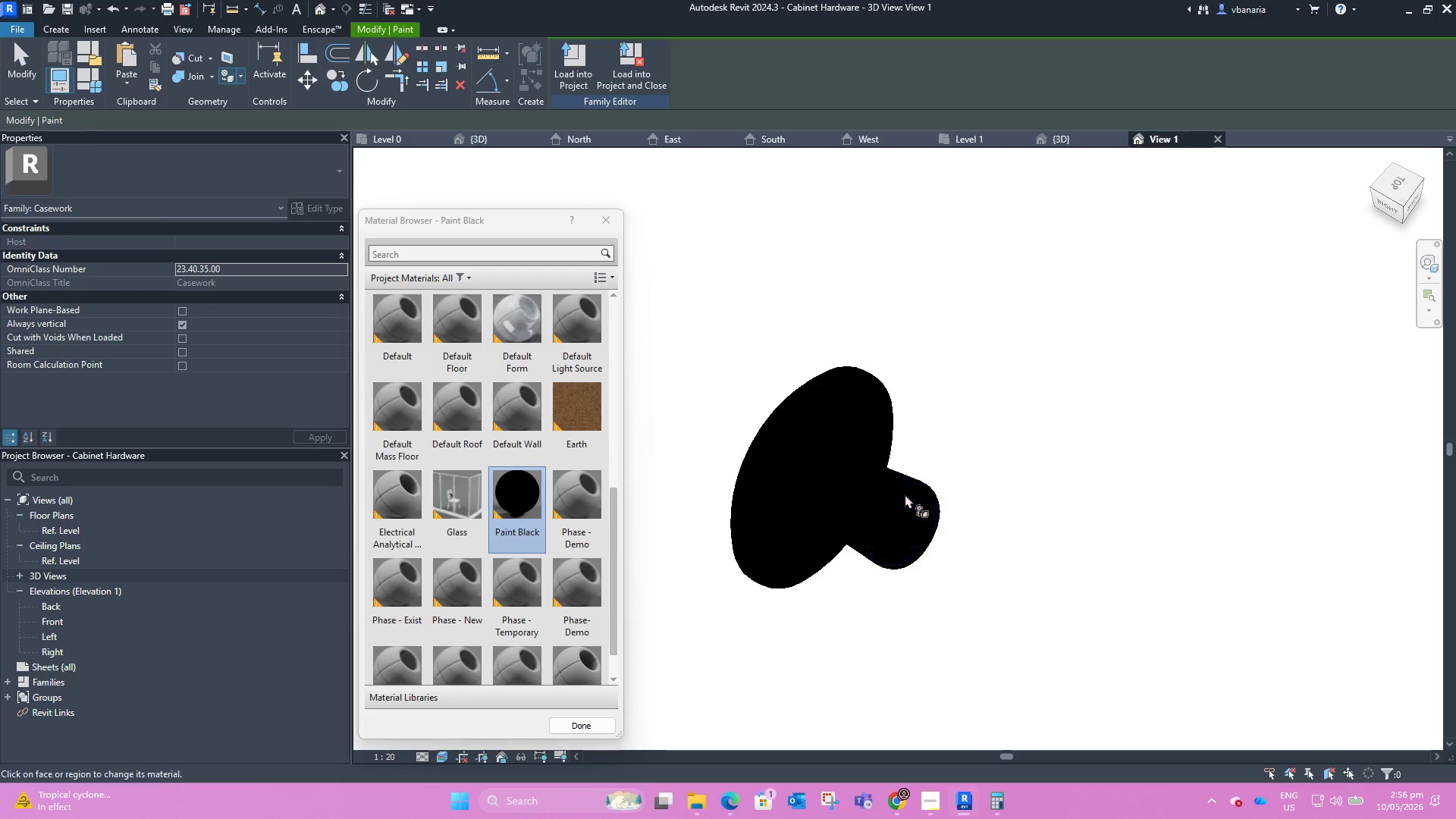 
left_click([905, 494])
 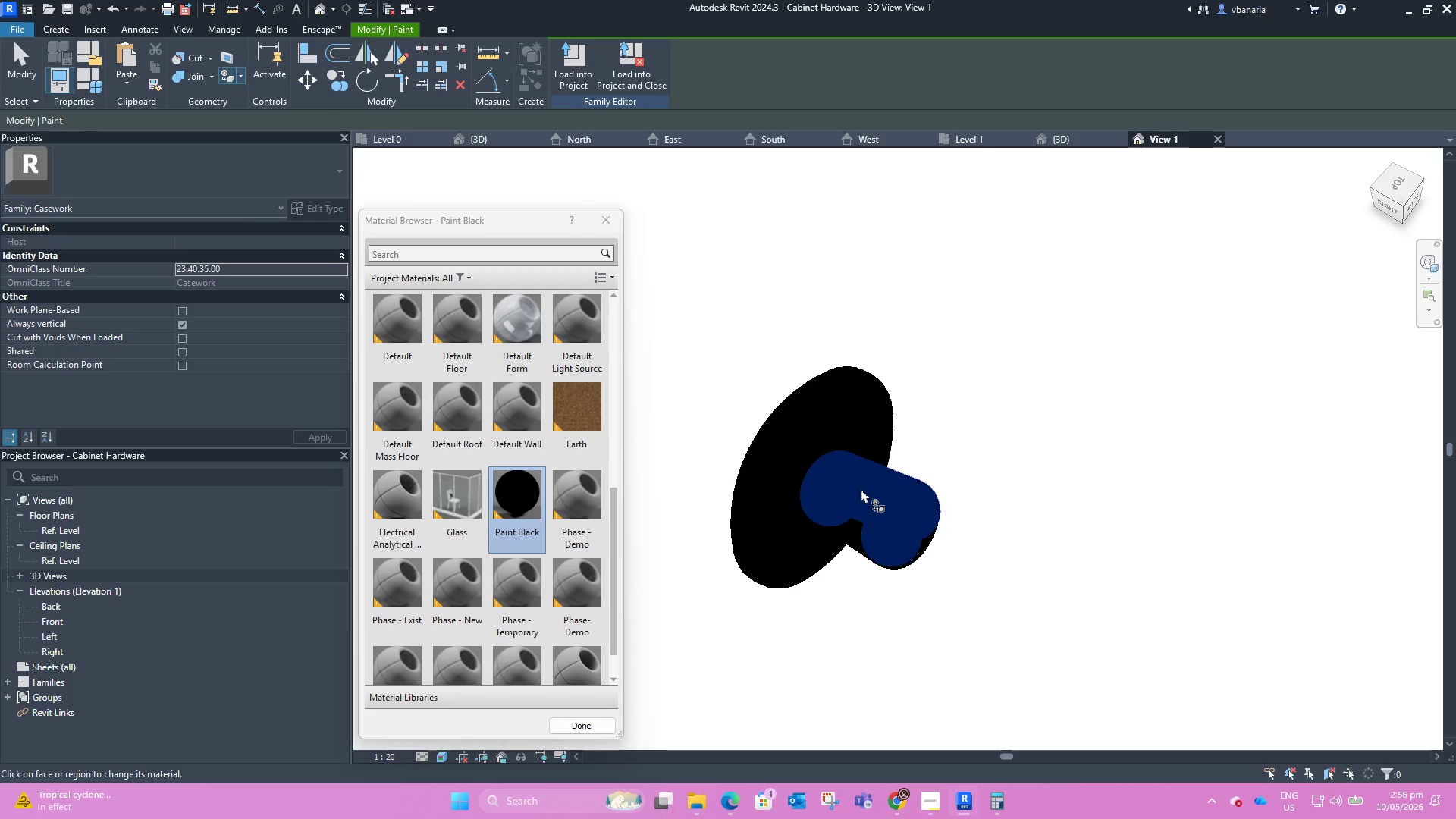 
key(Tab)
 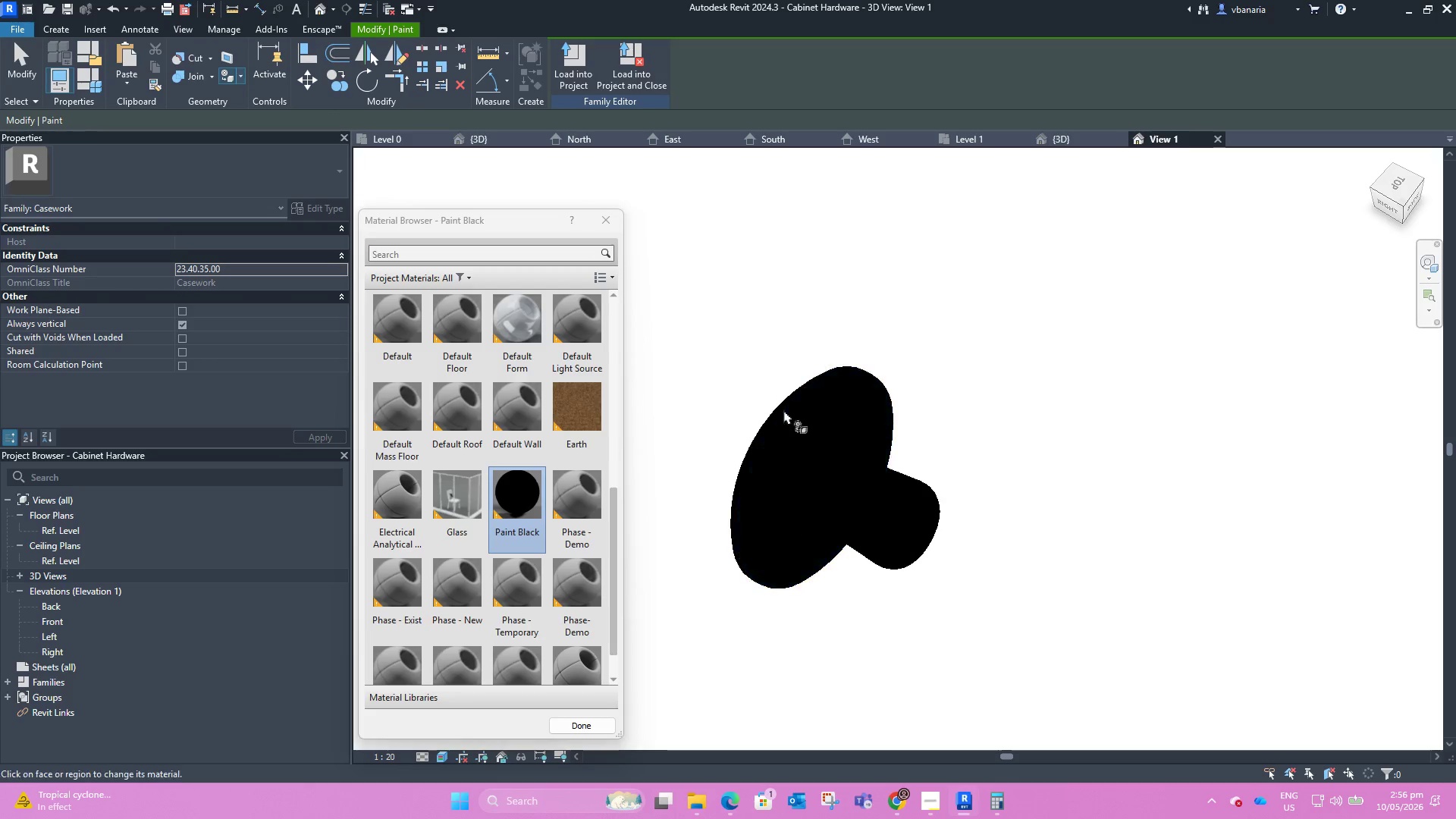 
double_click([783, 410])
 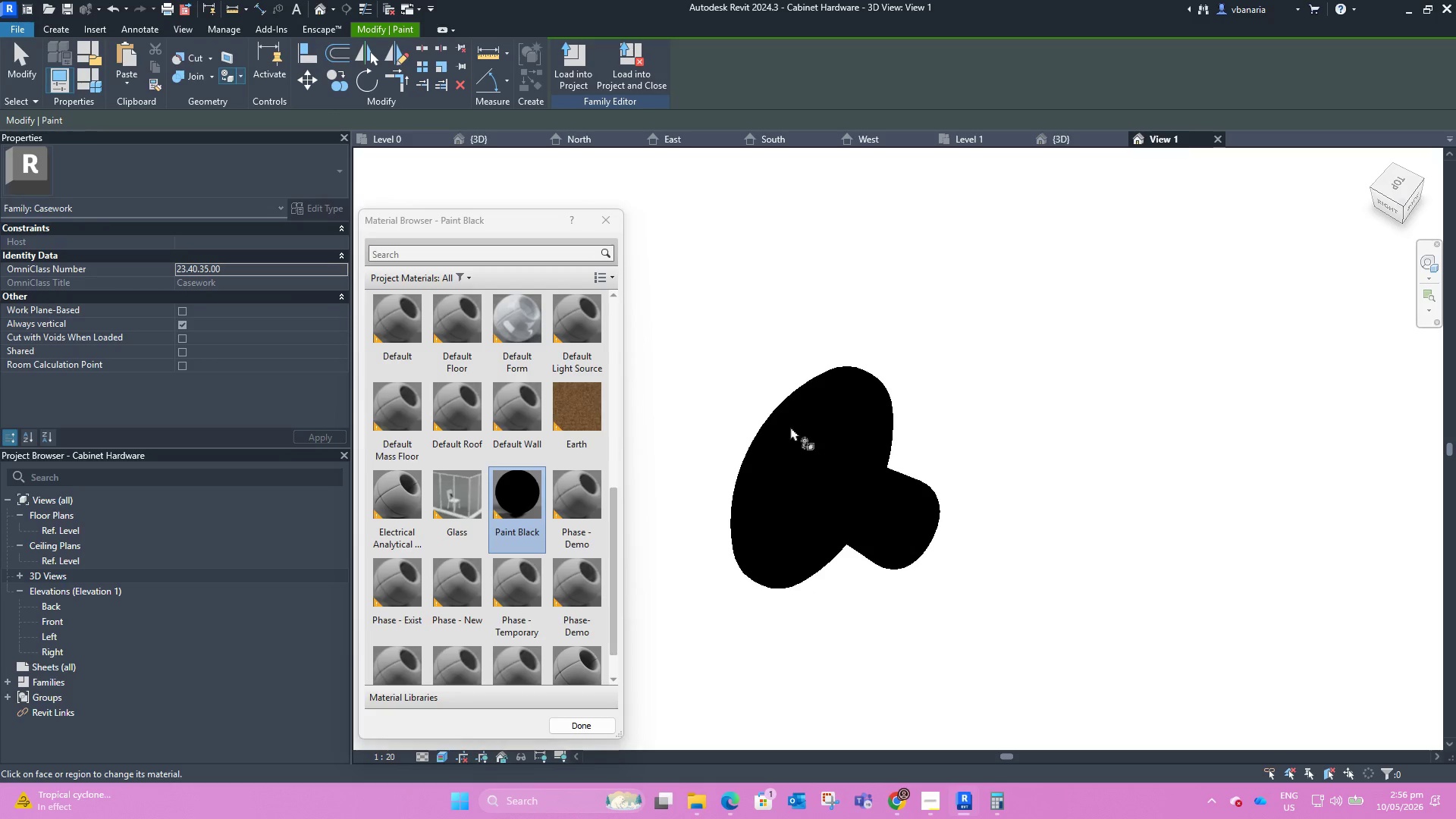 
key(Tab)
 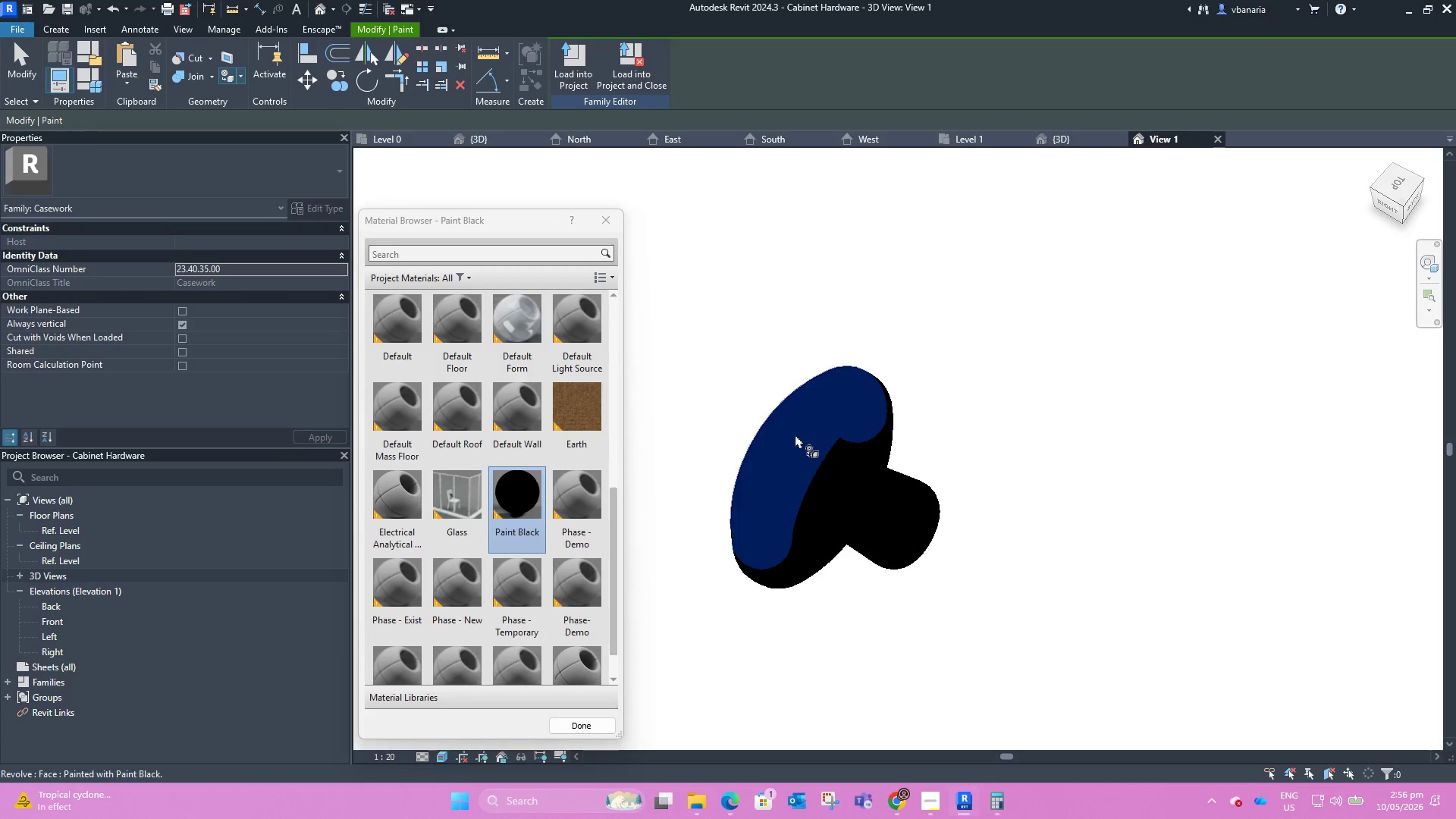 
left_click([795, 434])
 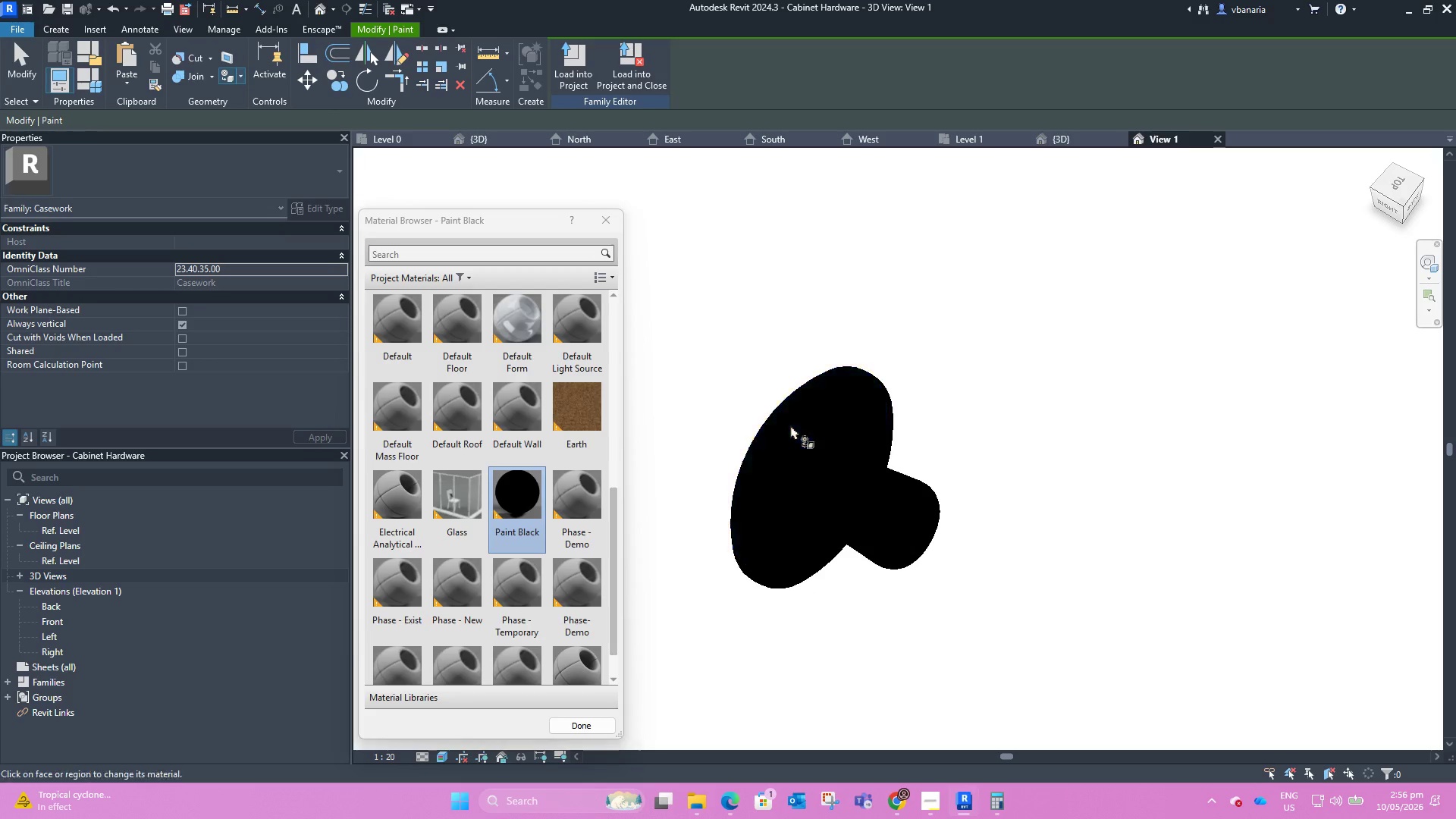 
key(Tab)
 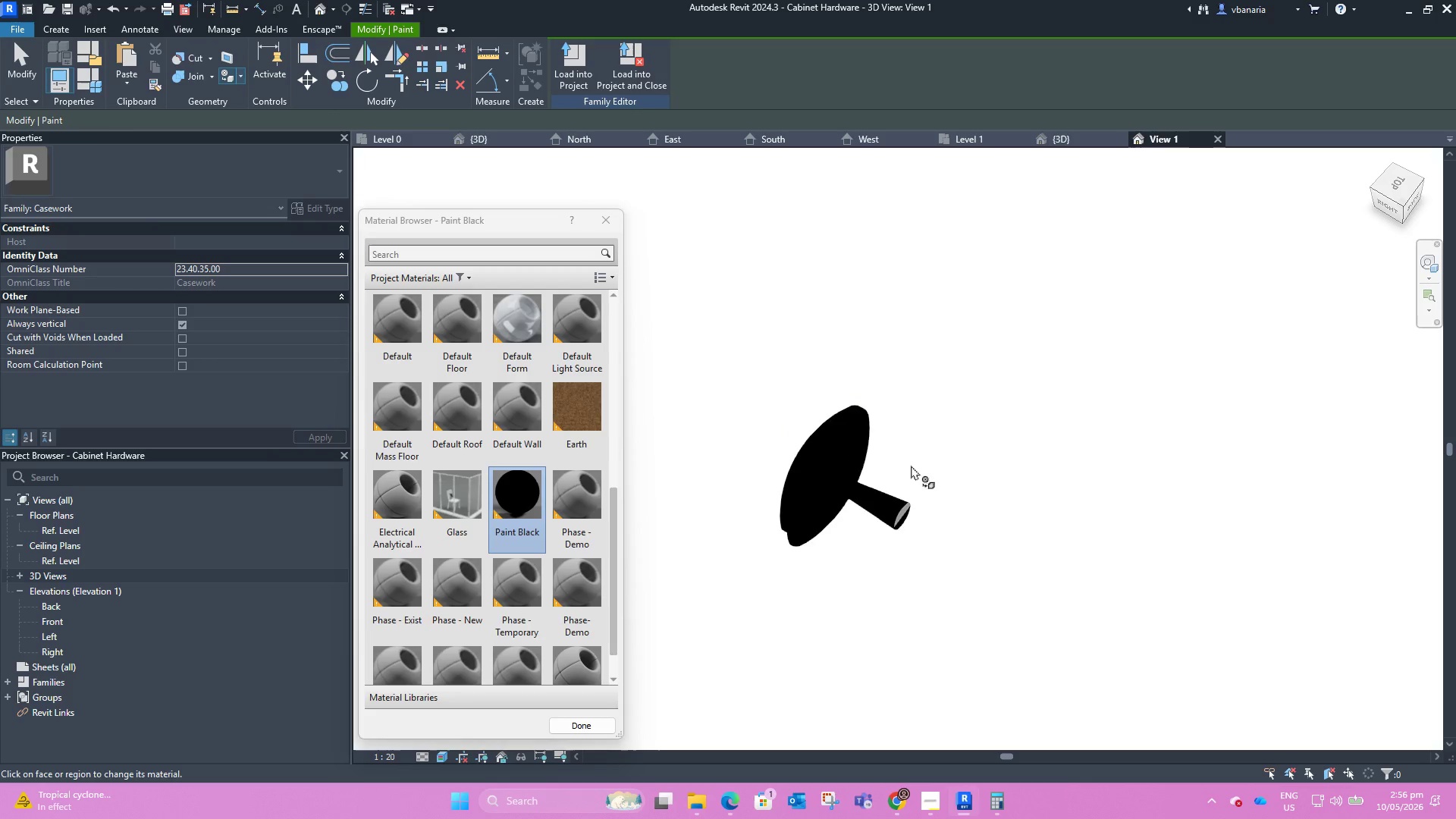 
scroll: coordinate [911, 465], scroll_direction: down, amount: 5.0
 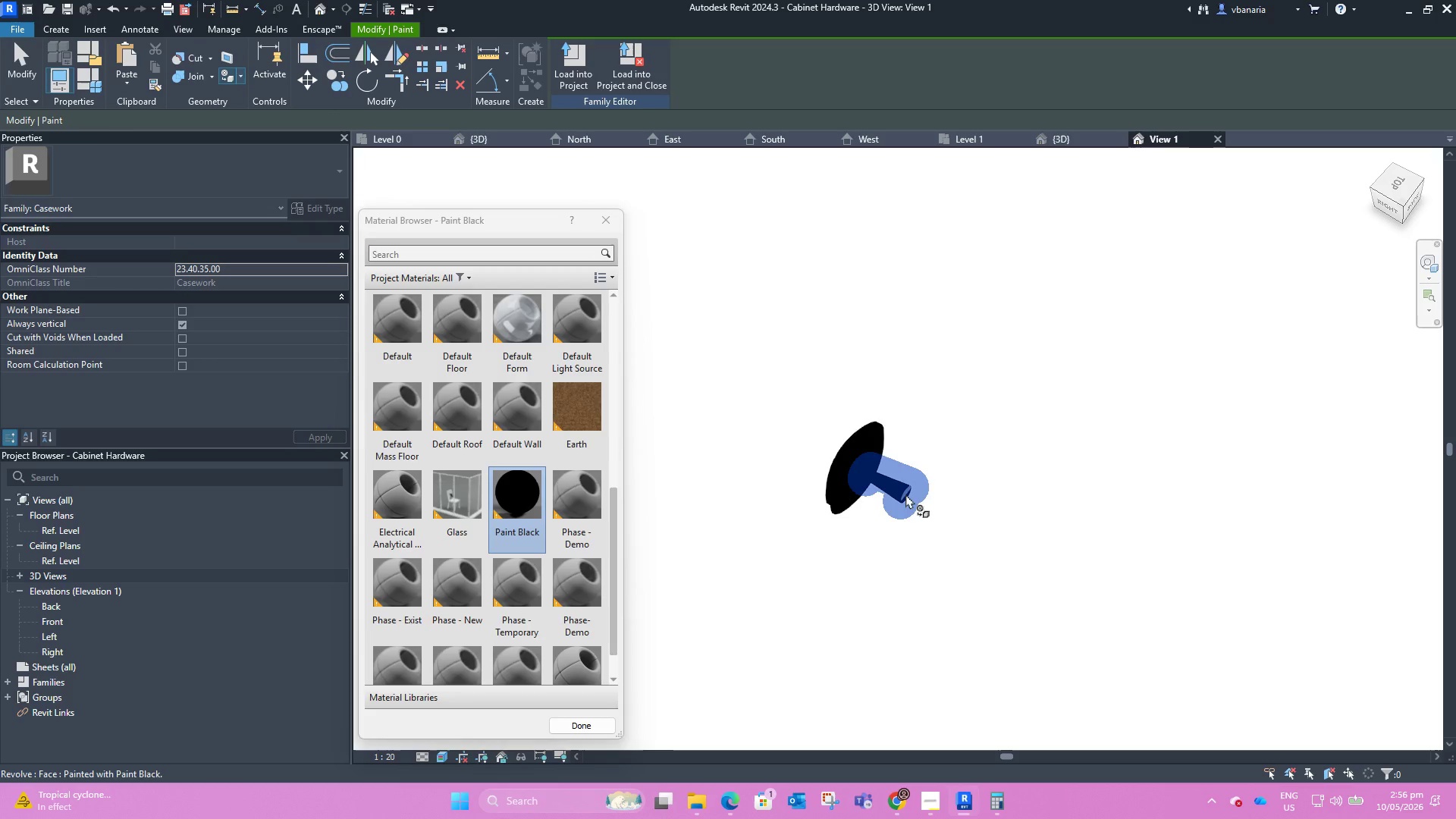 
left_click([905, 485])
 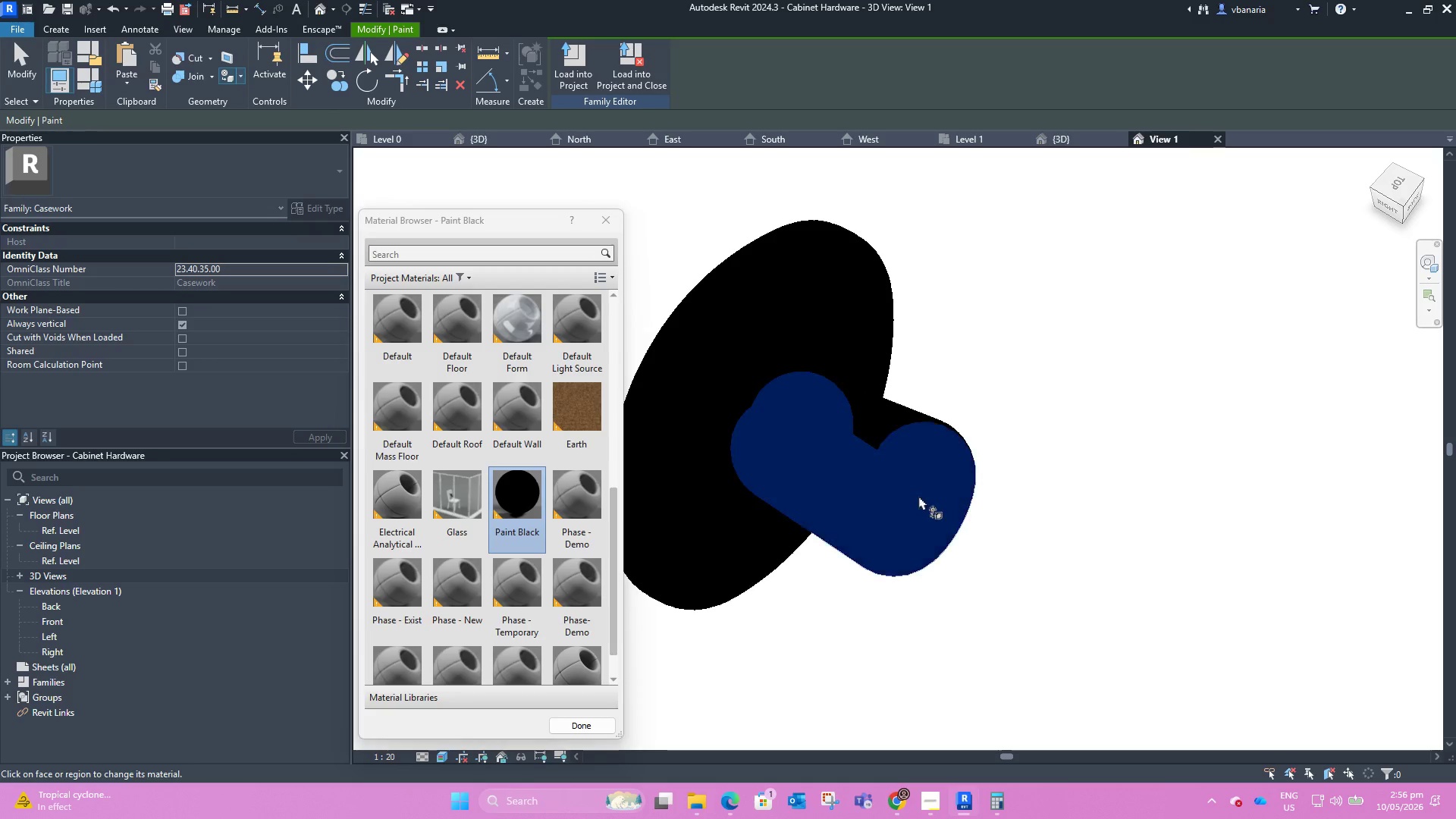 
scroll: coordinate [905, 493], scroll_direction: up, amount: 9.0
 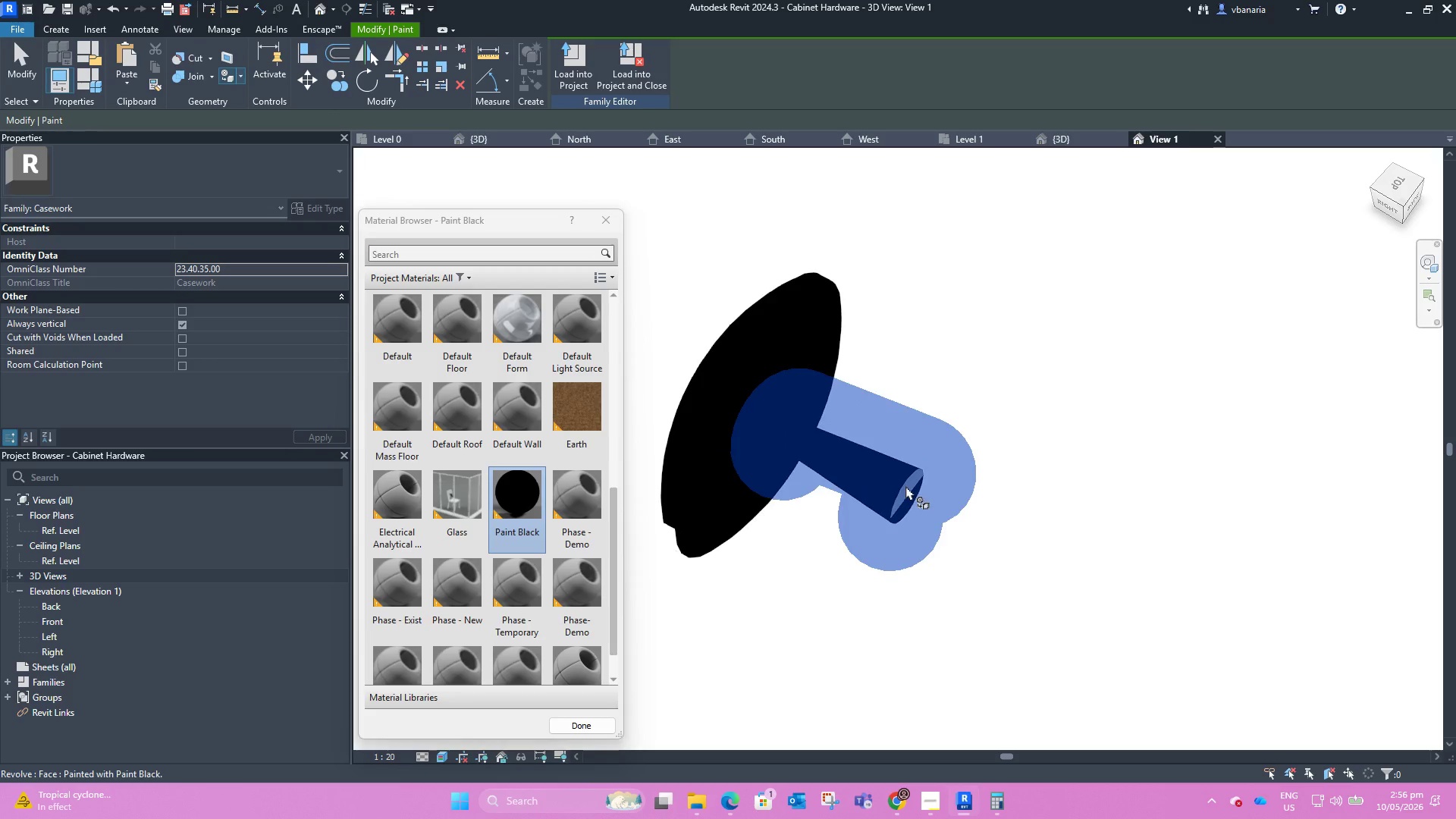 
left_click([916, 492])
 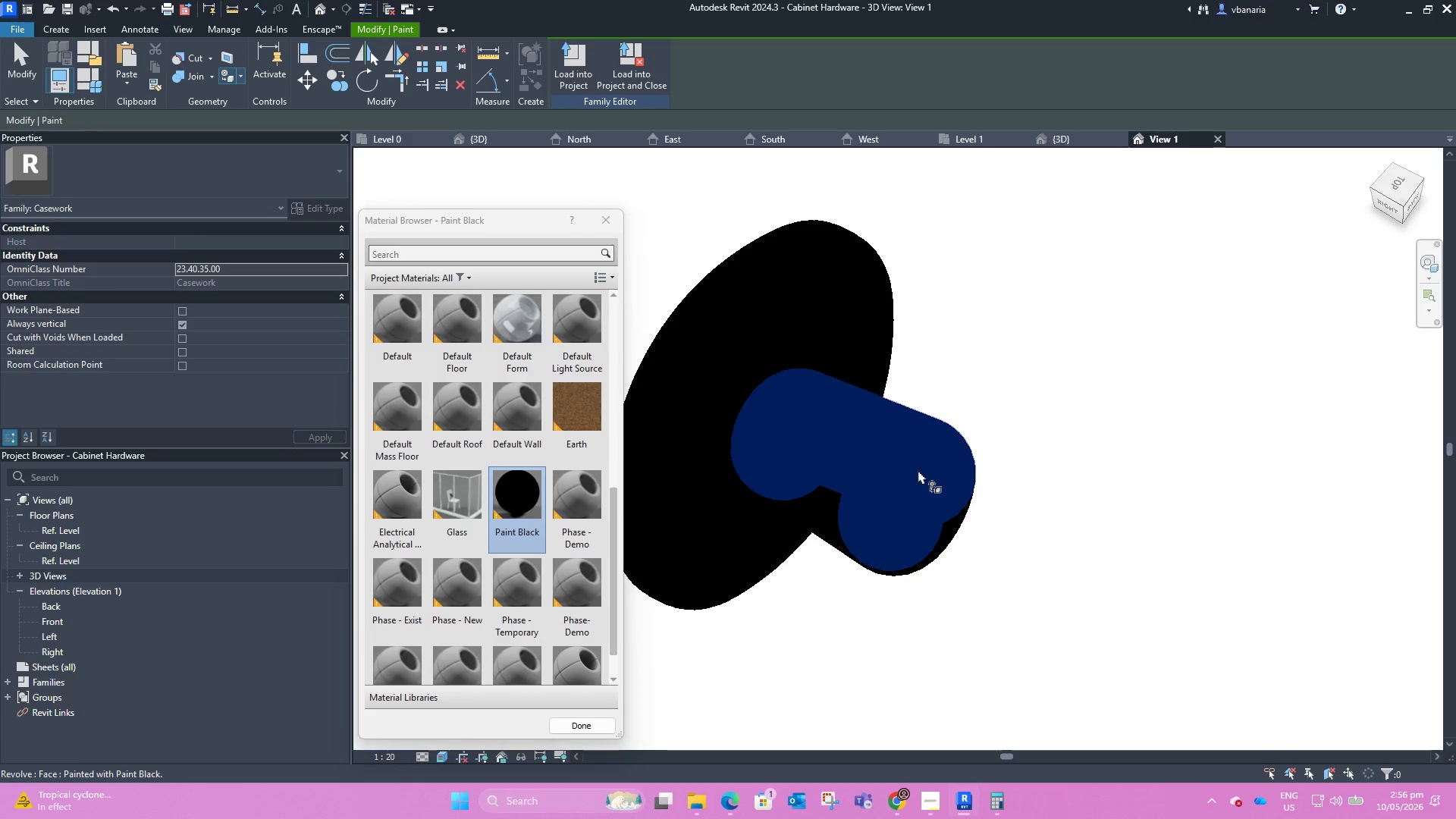 
left_click([918, 469])
 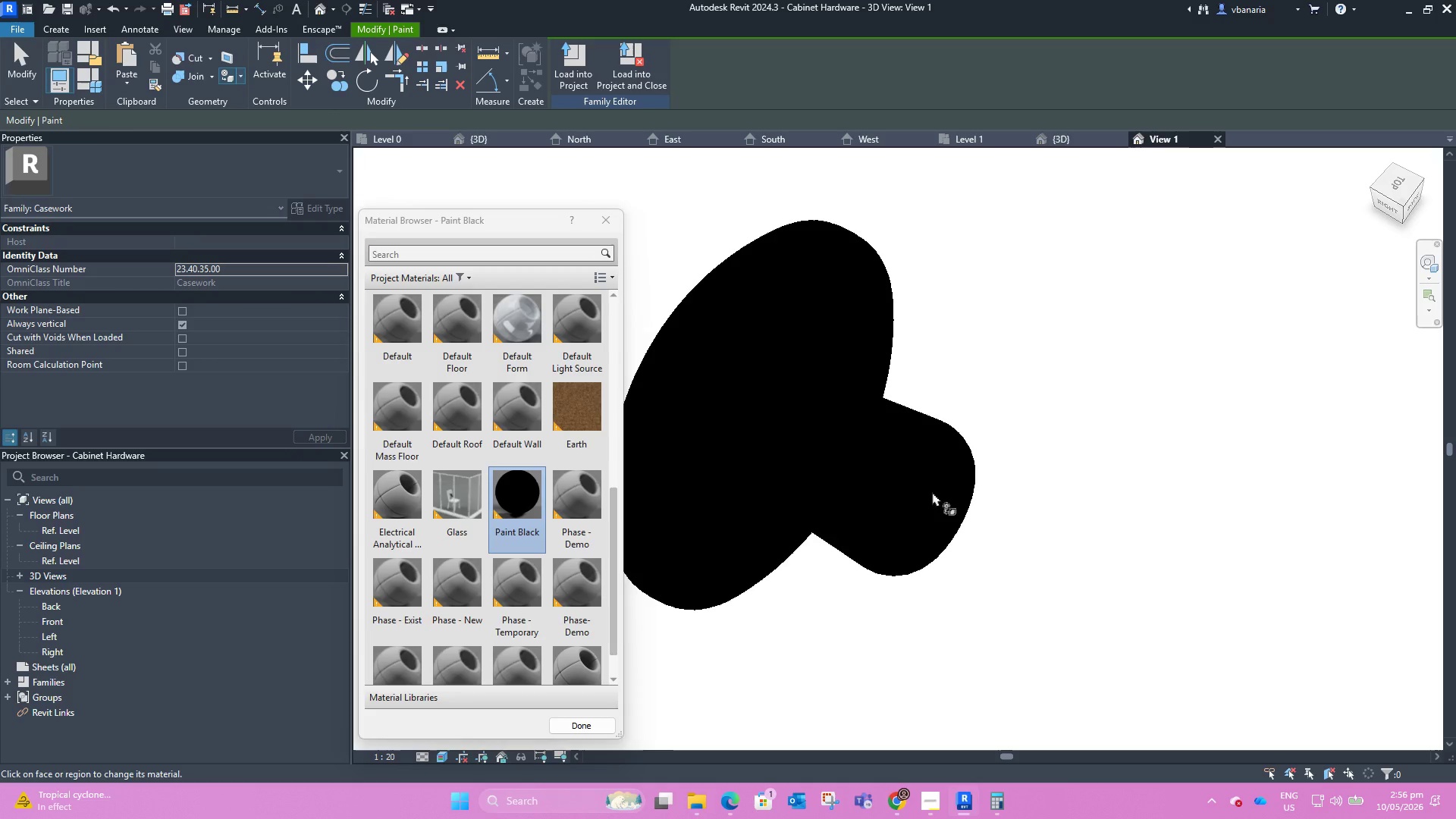 
left_click_drag(start_coordinate=[930, 488], to_coordinate=[932, 491])
 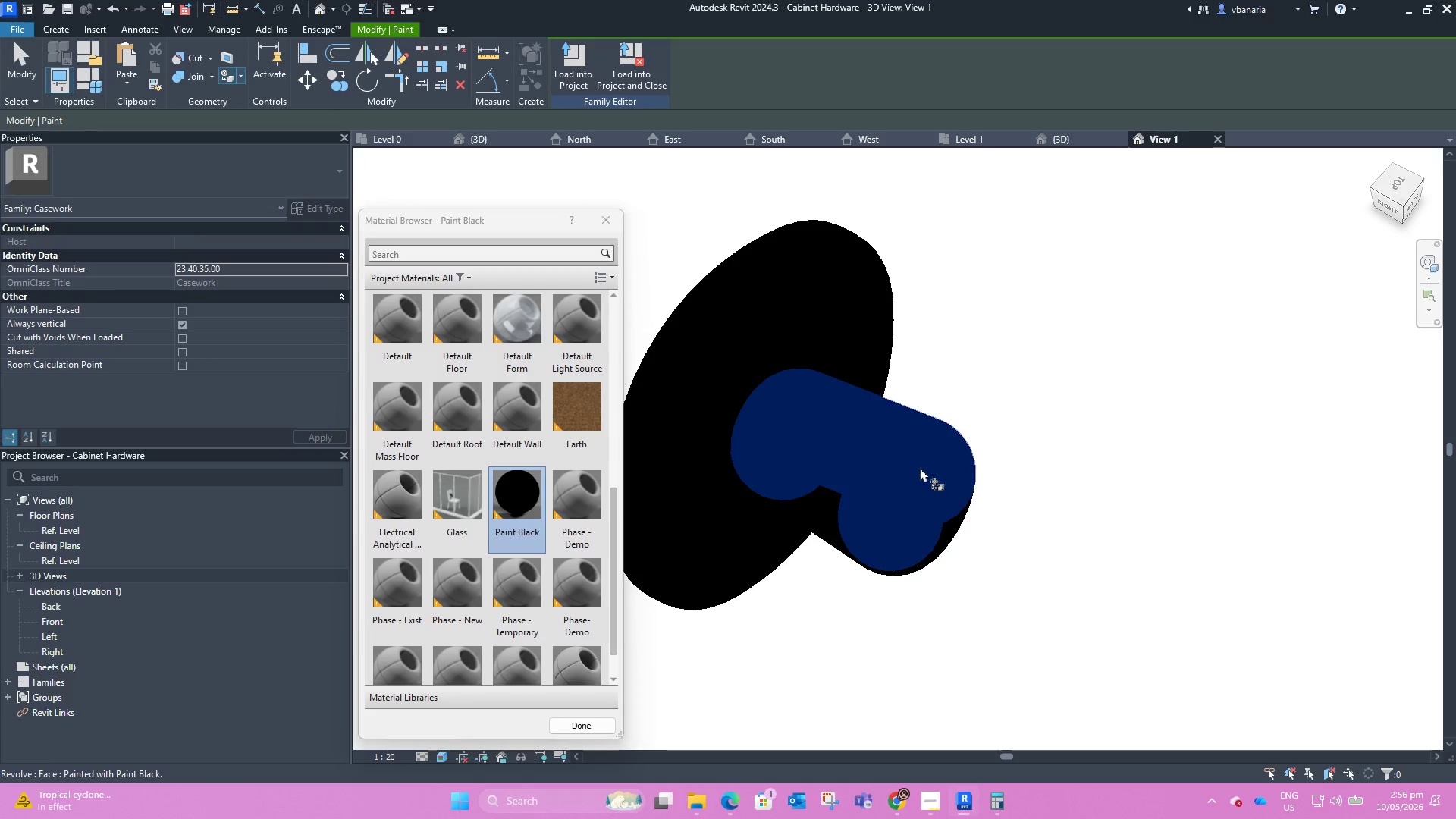 
key(Tab)
 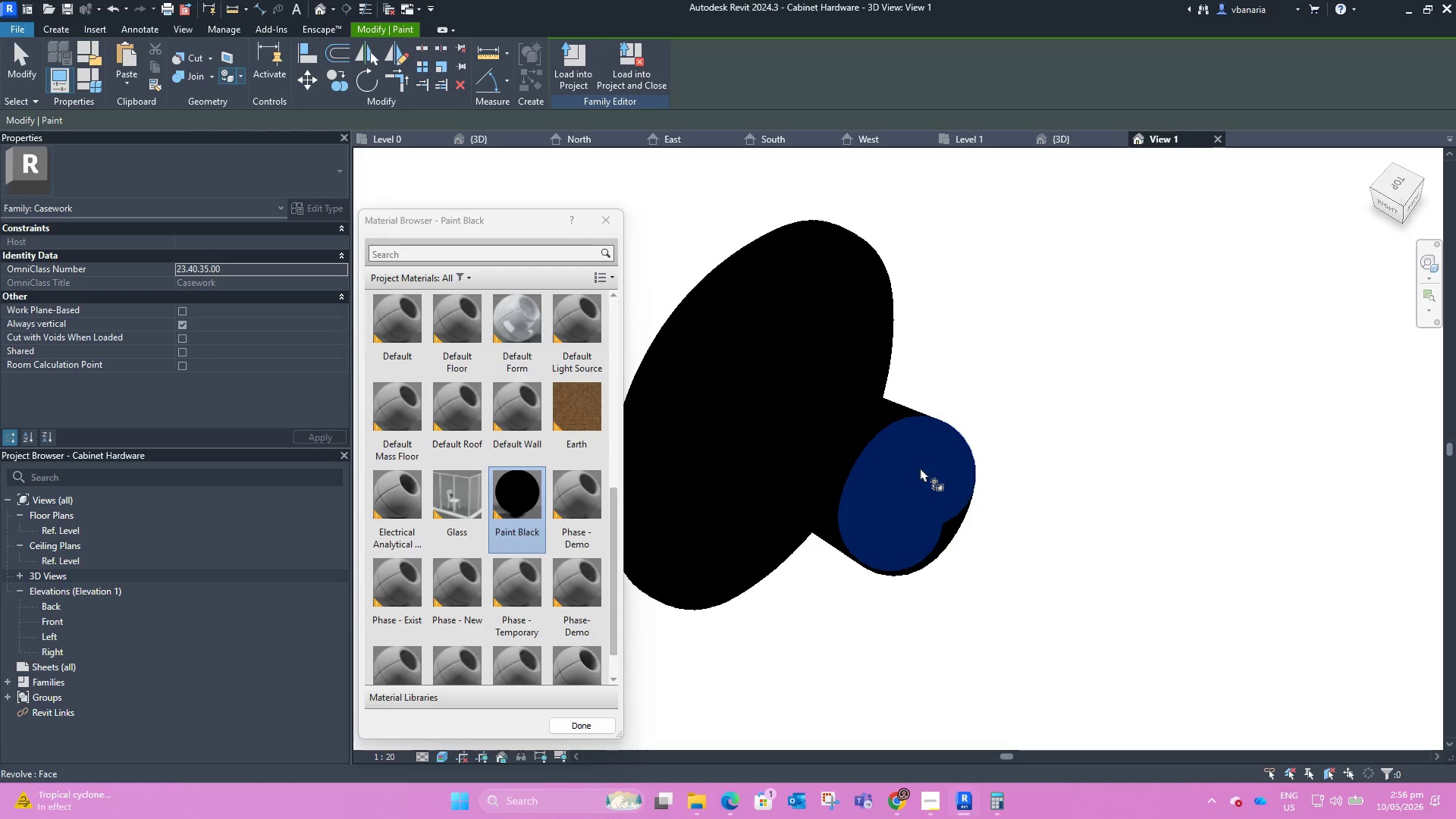 
left_click([920, 467])
 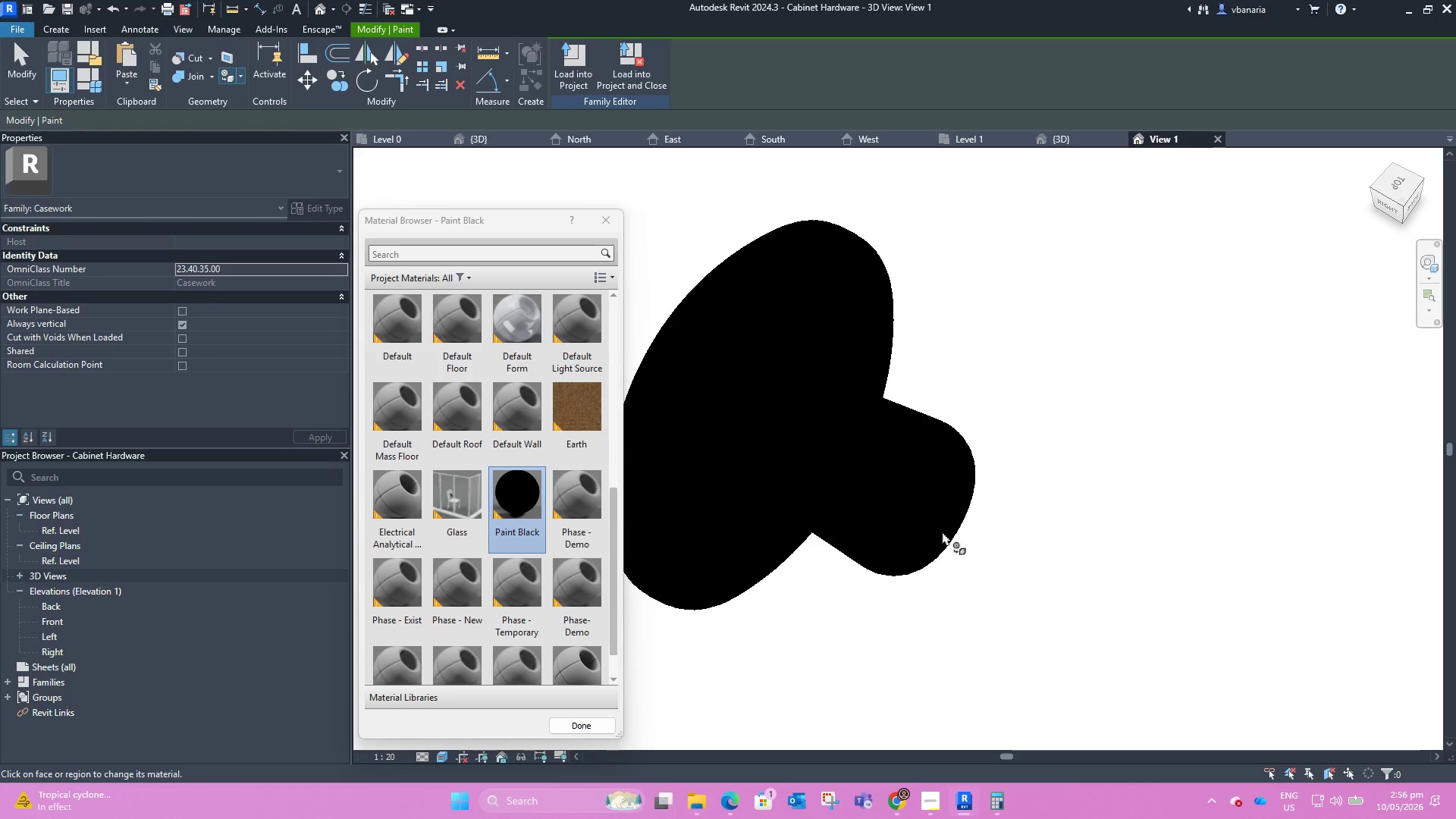 
left_click_drag(start_coordinate=[942, 533], to_coordinate=[943, 529])
 